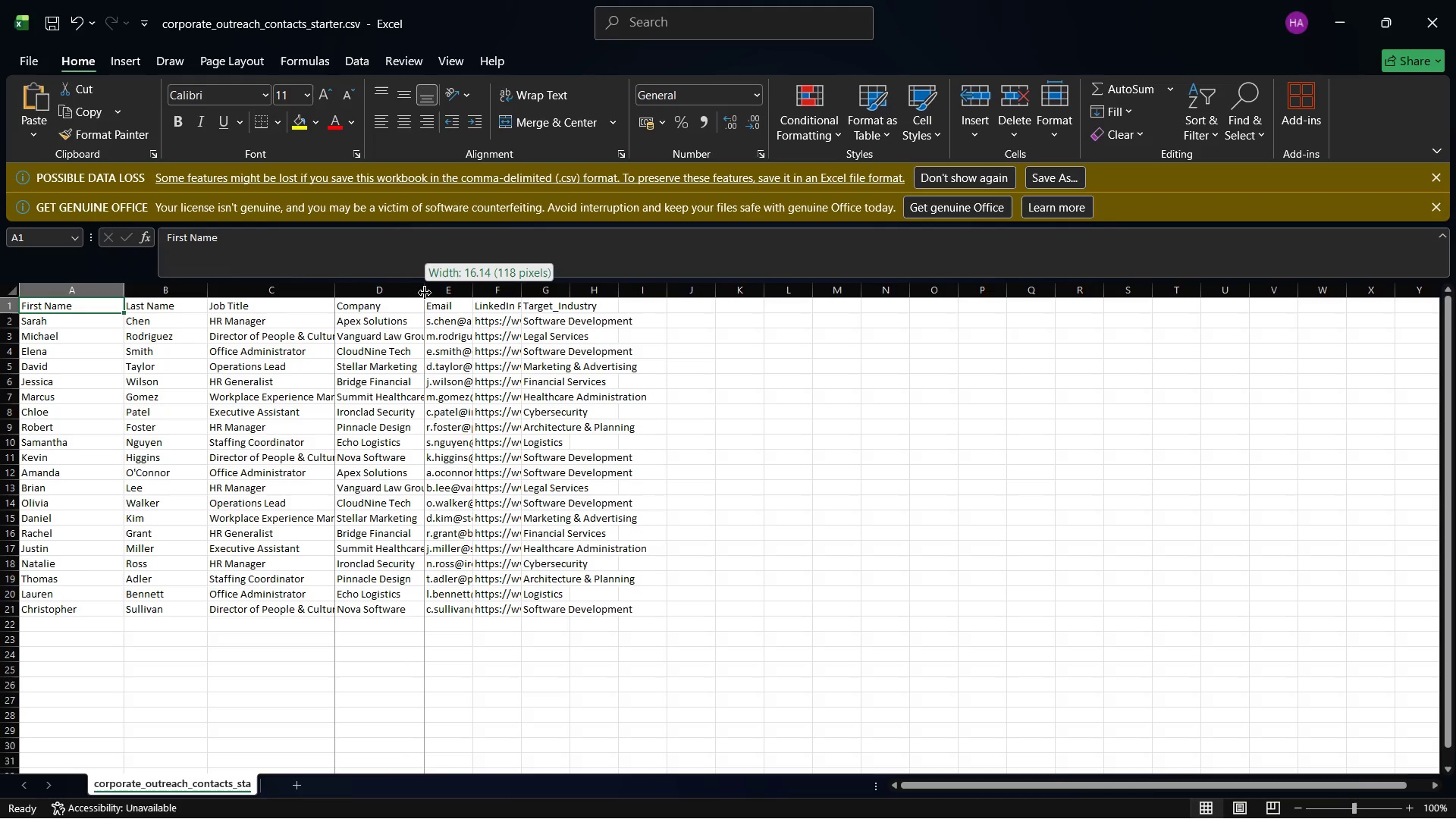 
left_click_drag(start_coordinate=[425, 293], to_coordinate=[479, 299])
 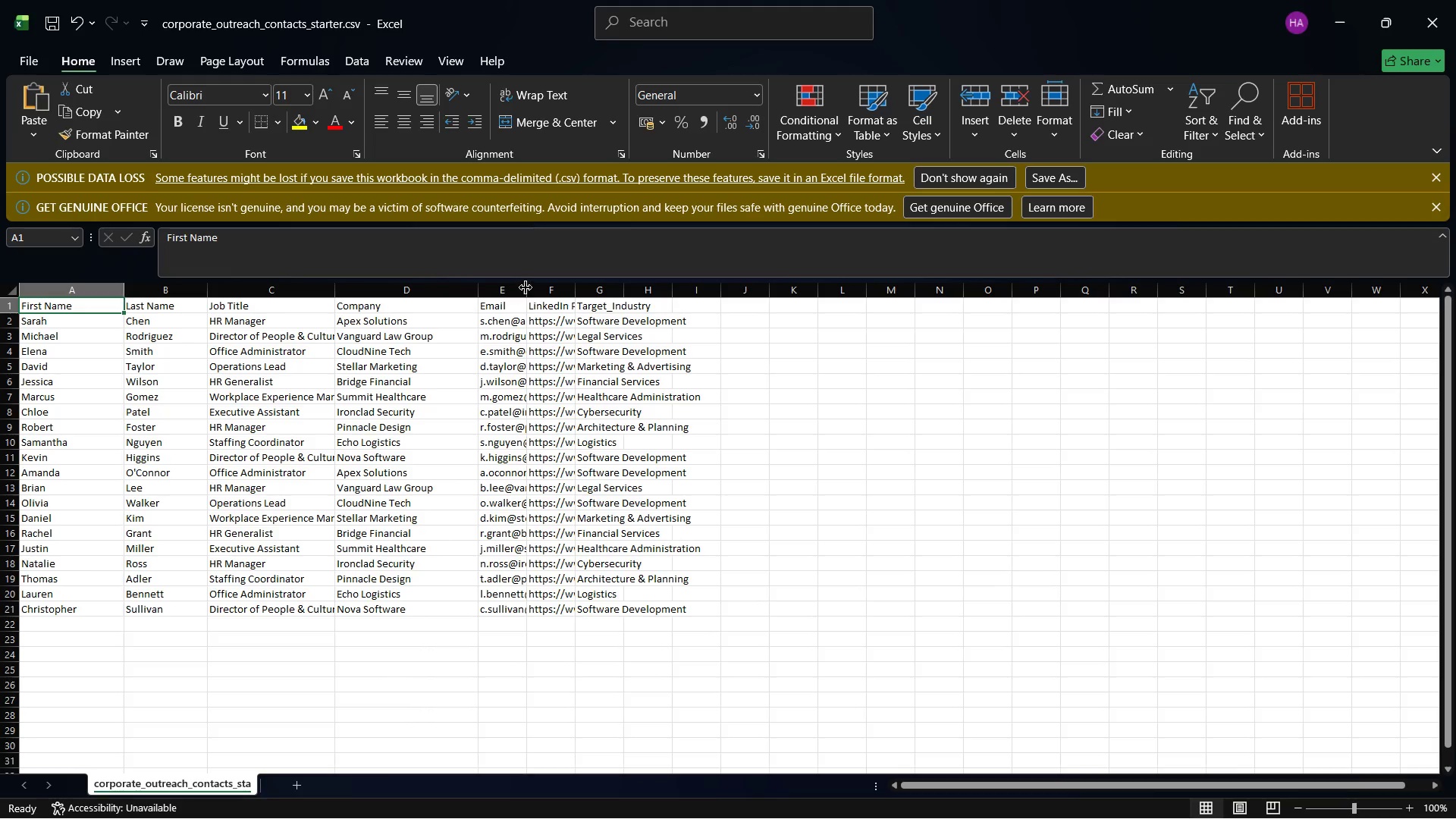 
left_click_drag(start_coordinate=[526, 287], to_coordinate=[600, 300])
 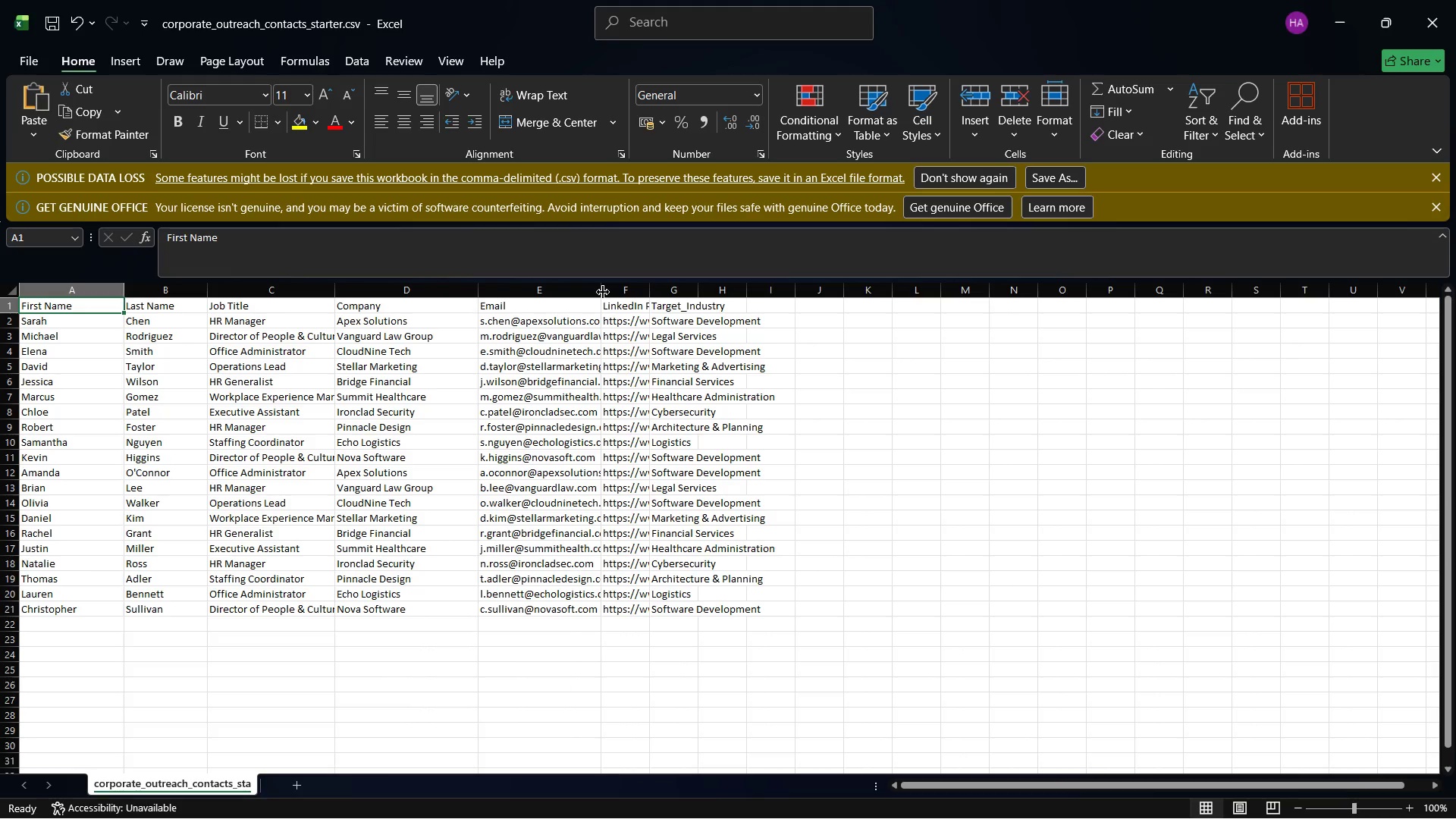 
left_click_drag(start_coordinate=[603, 292], to_coordinate=[628, 297])
 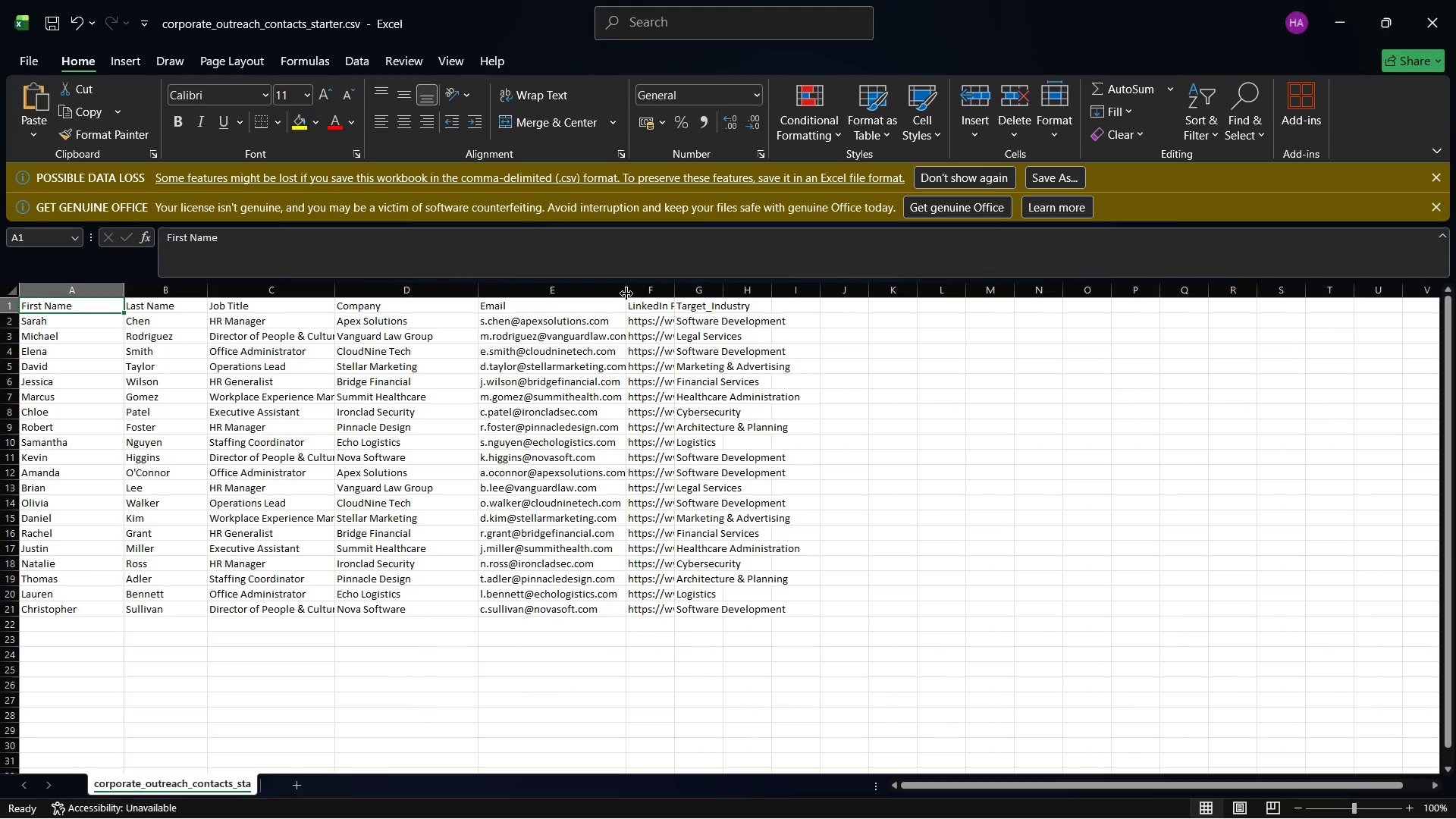 
left_click_drag(start_coordinate=[626, 293], to_coordinate=[644, 298])
 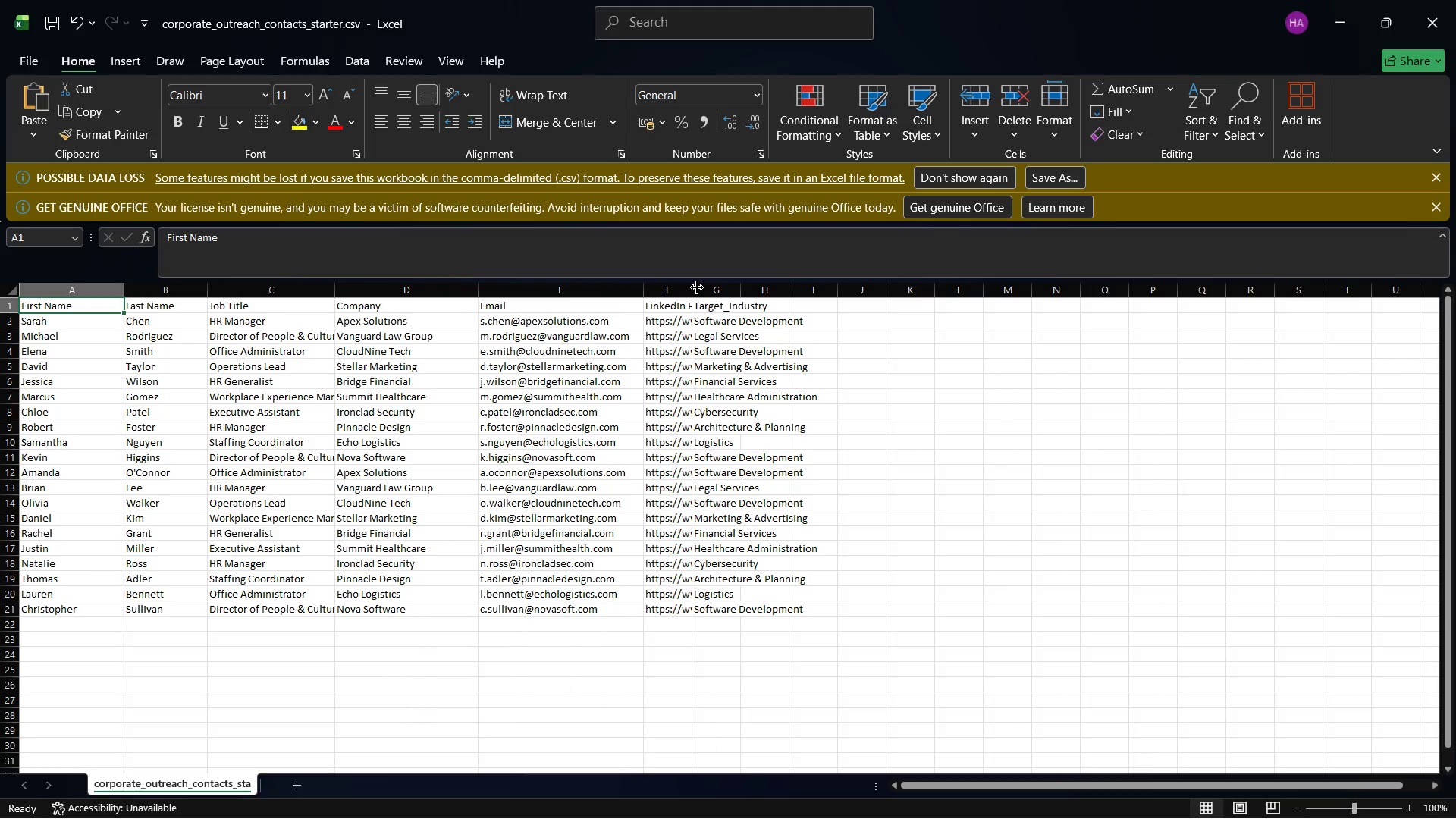 
left_click_drag(start_coordinate=[697, 287], to_coordinate=[858, 310])
 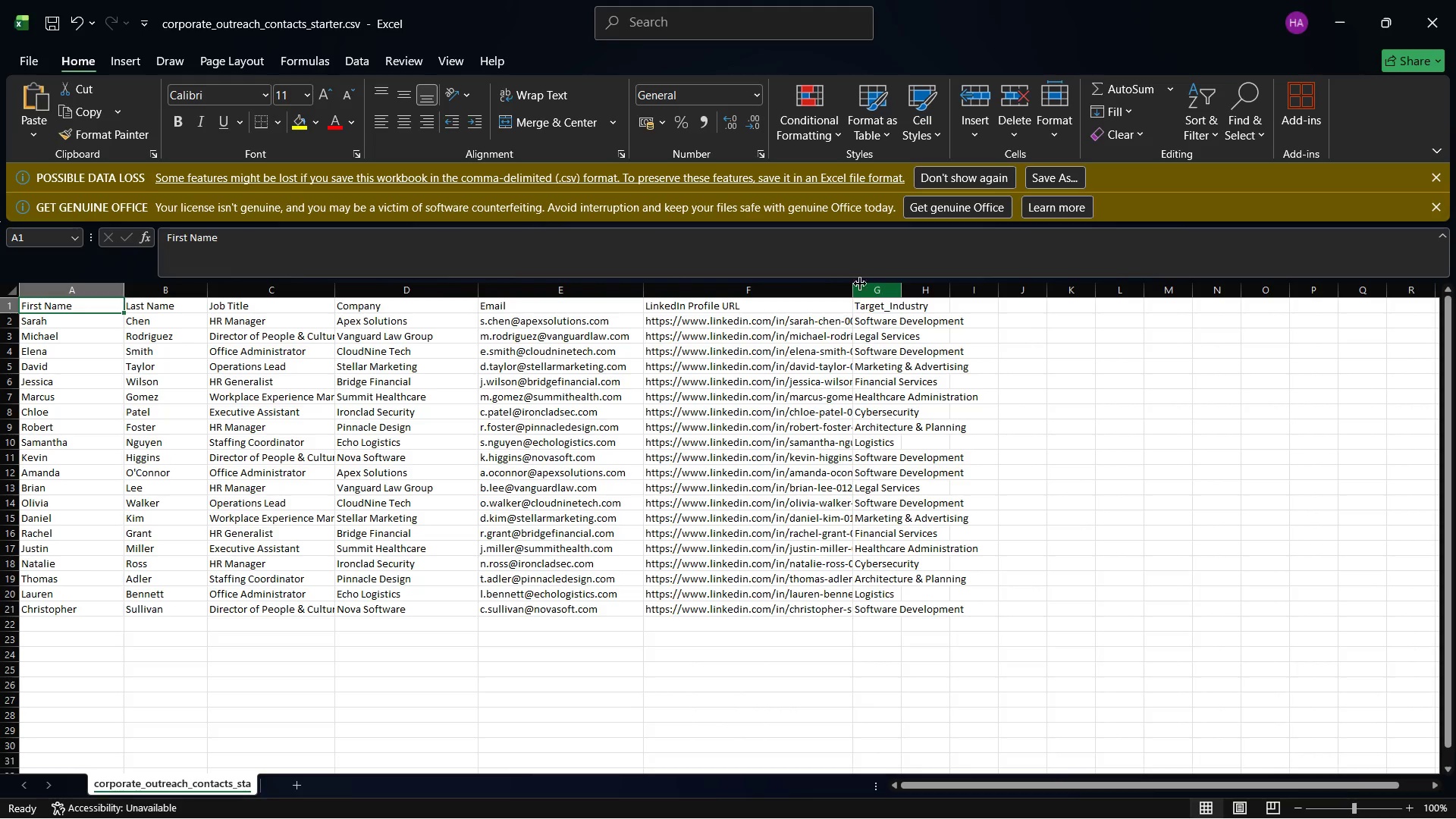 
left_click_drag(start_coordinate=[849, 284], to_coordinate=[1024, 303])
 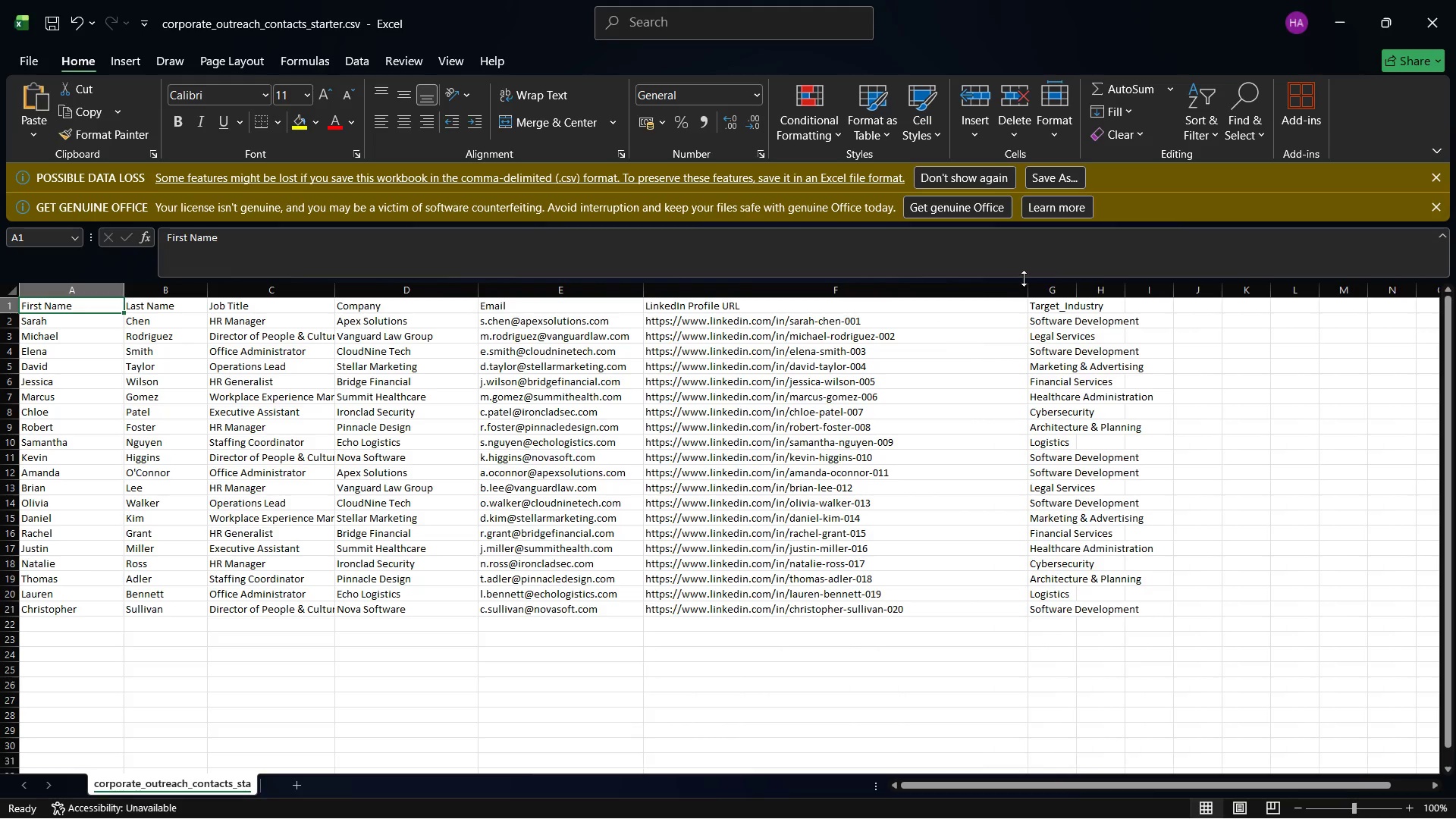 
left_click_drag(start_coordinate=[1027, 289], to_coordinate=[950, 299])
 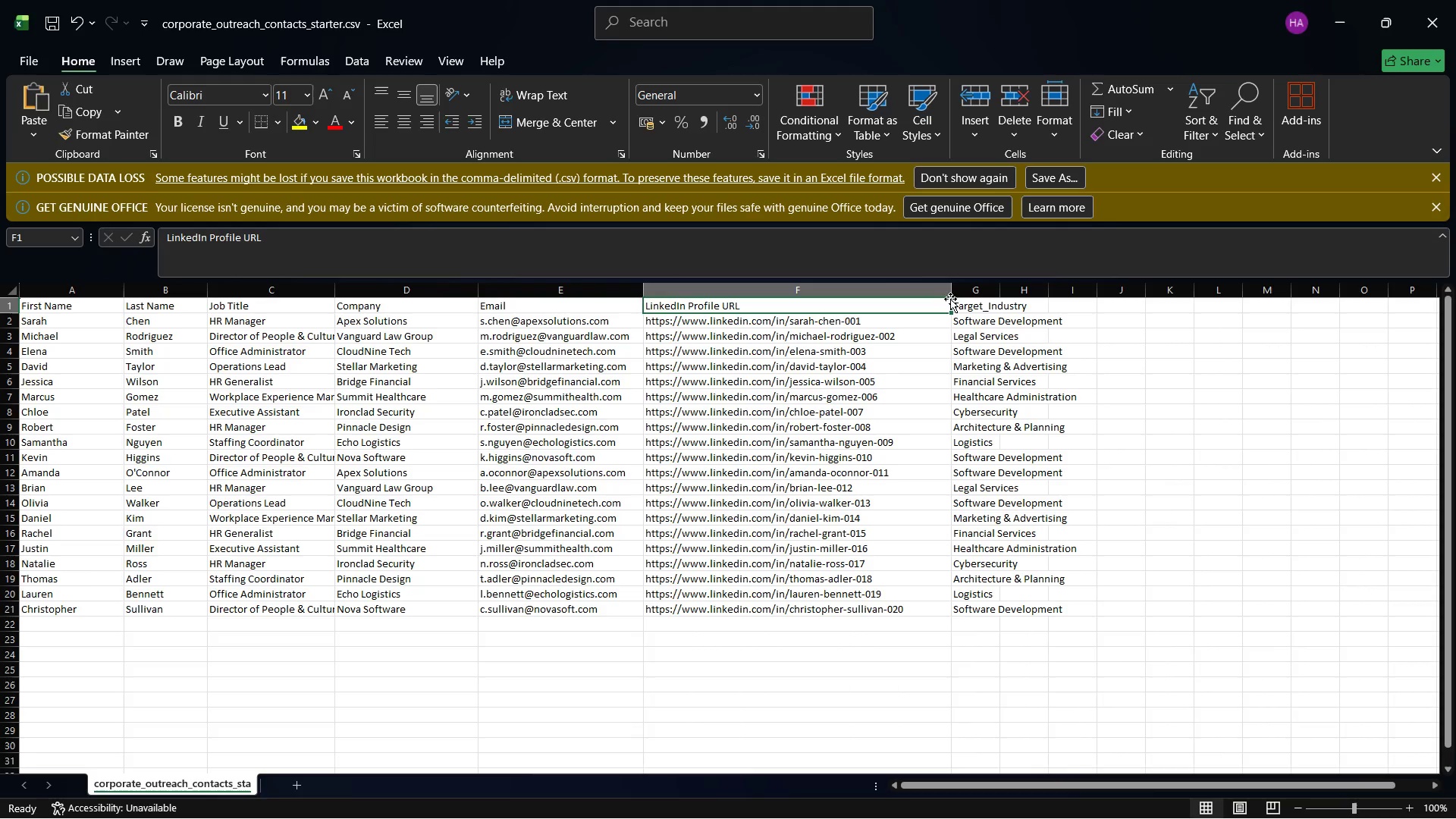 
left_click([950, 299])
 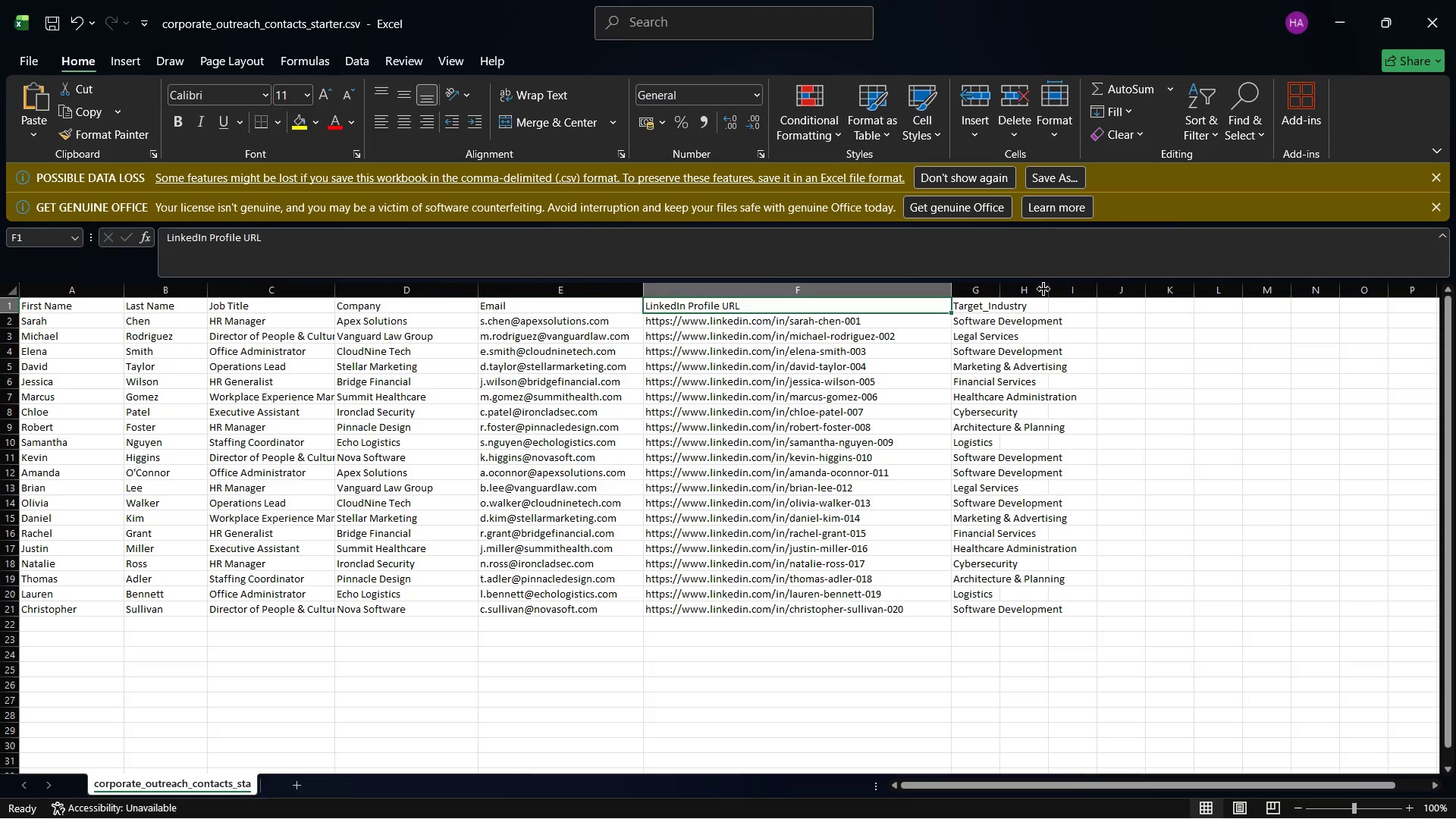 
left_click_drag(start_coordinate=[1043, 289], to_coordinate=[1112, 297])
 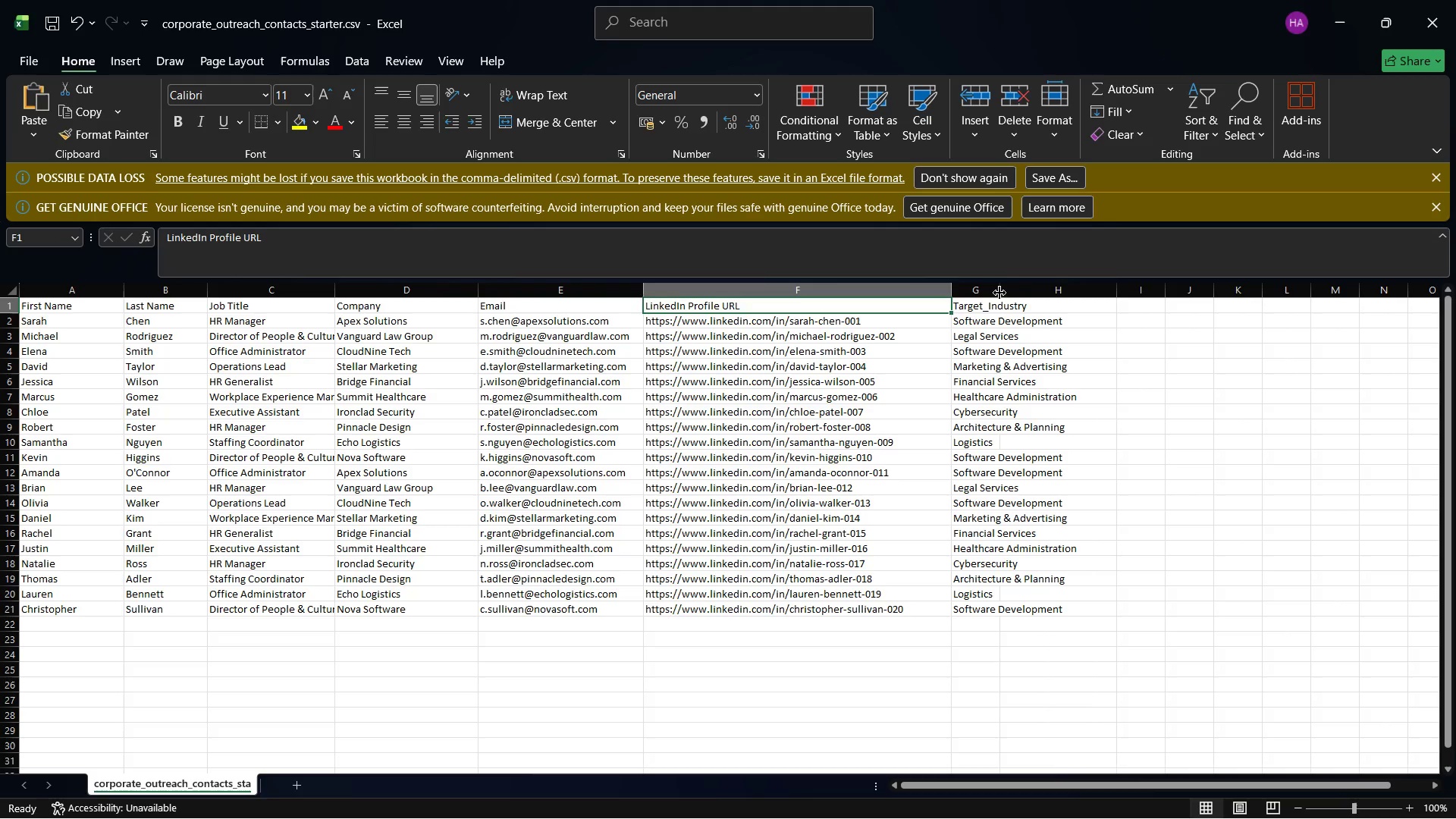 
left_click_drag(start_coordinate=[999, 291], to_coordinate=[1109, 305])
 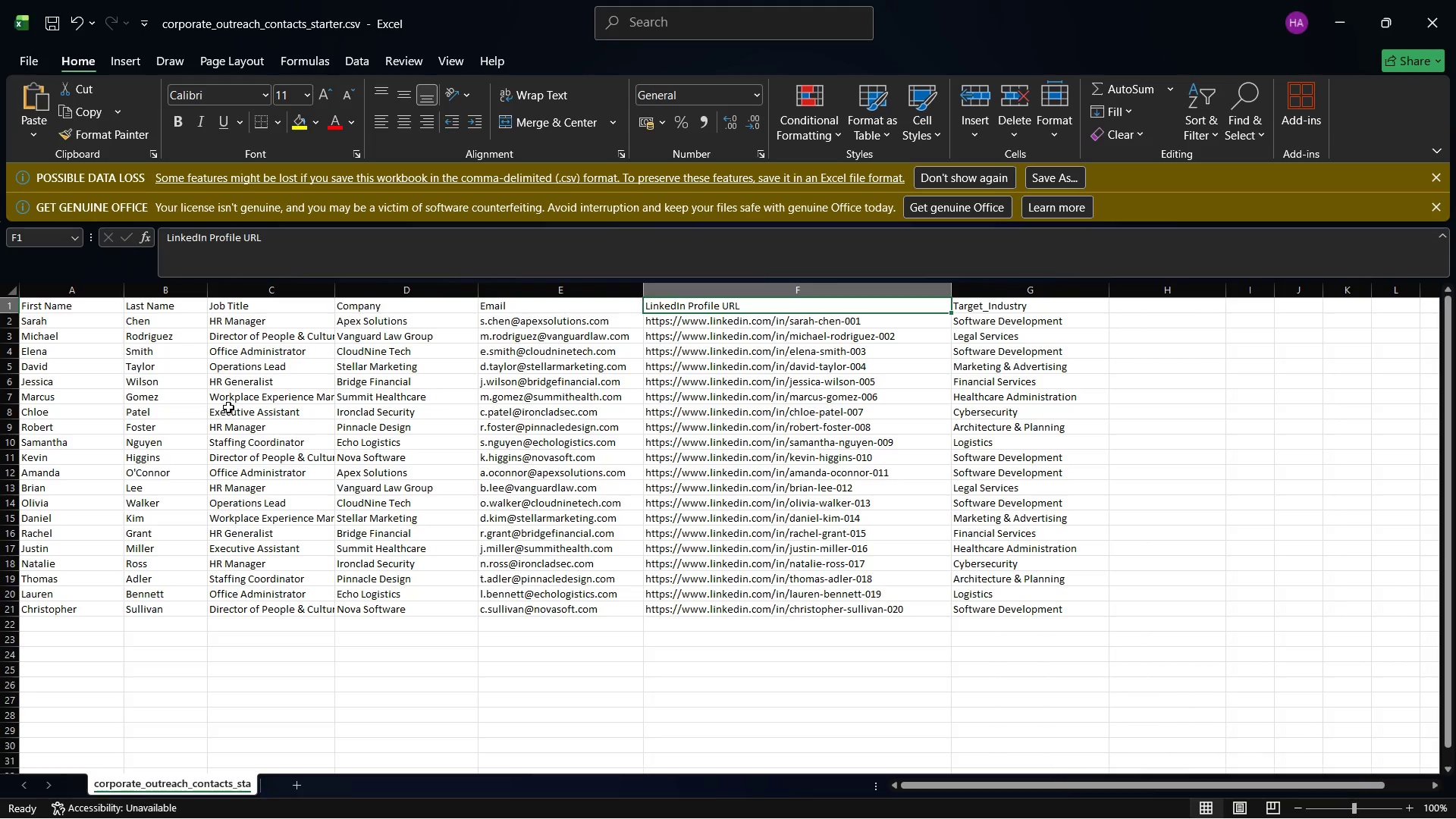 
scroll: coordinate [315, 311], scroll_direction: up, amount: 5.0
 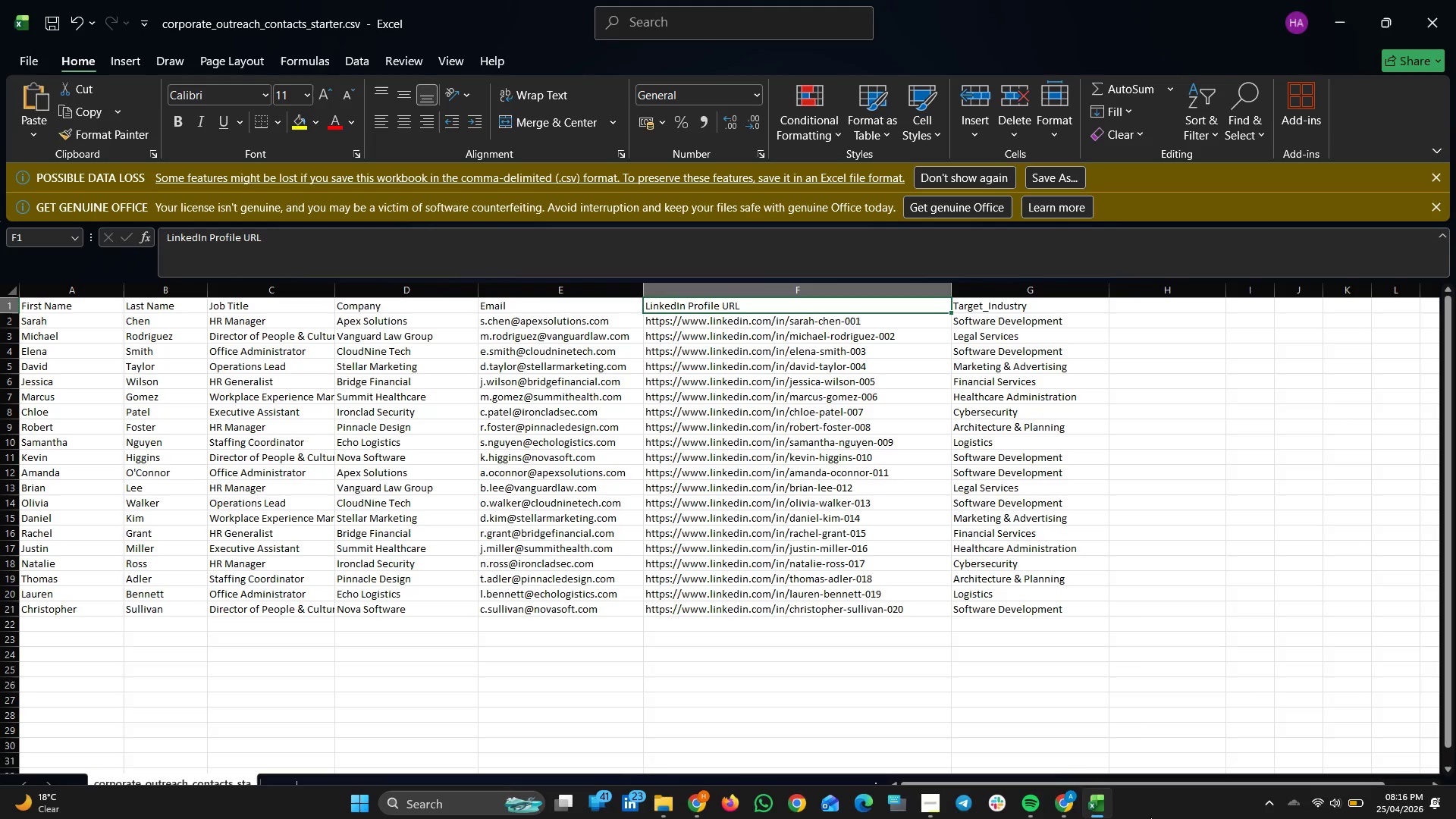 
wait(5.12)
 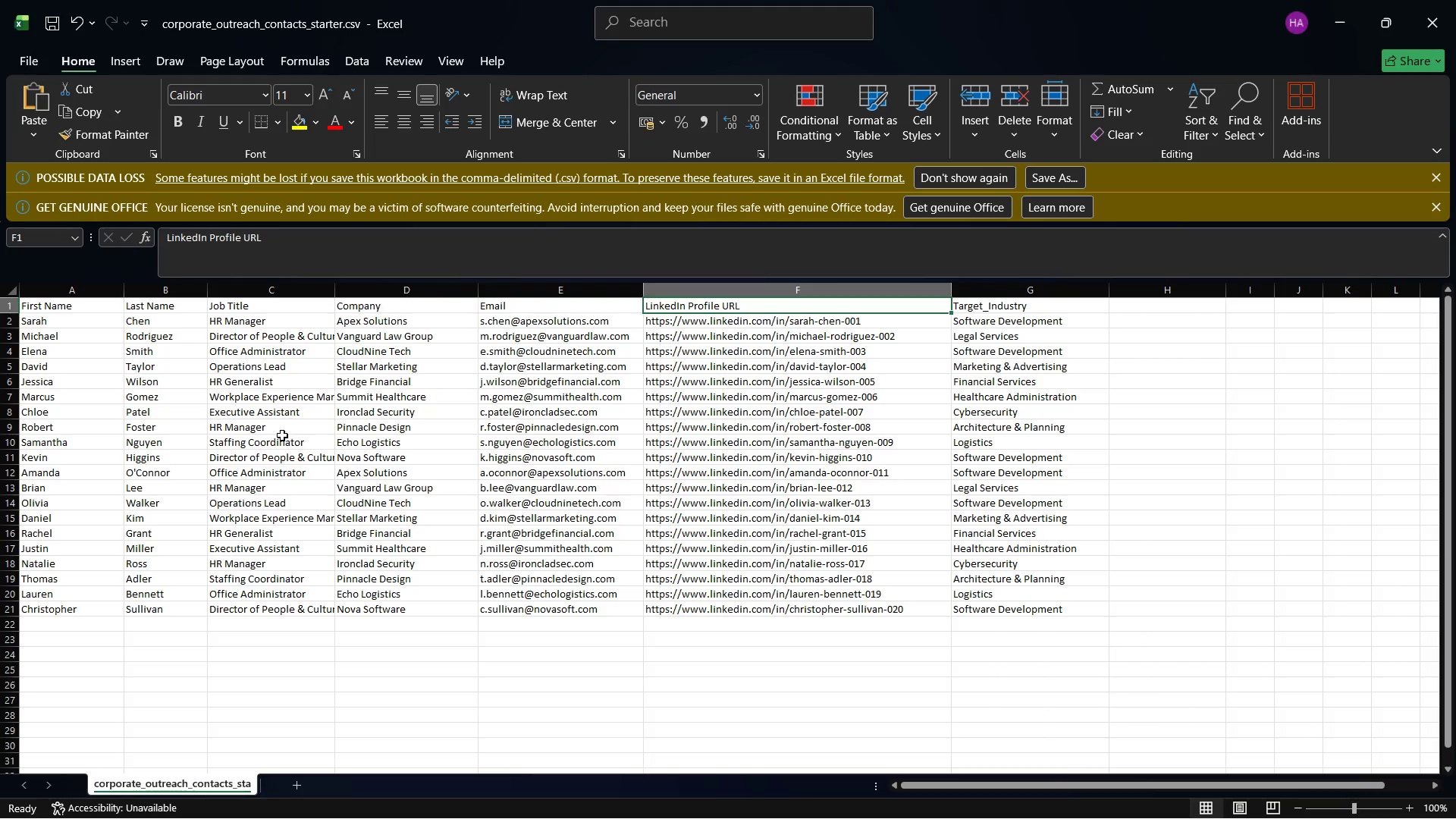 
left_click([1057, 799])
 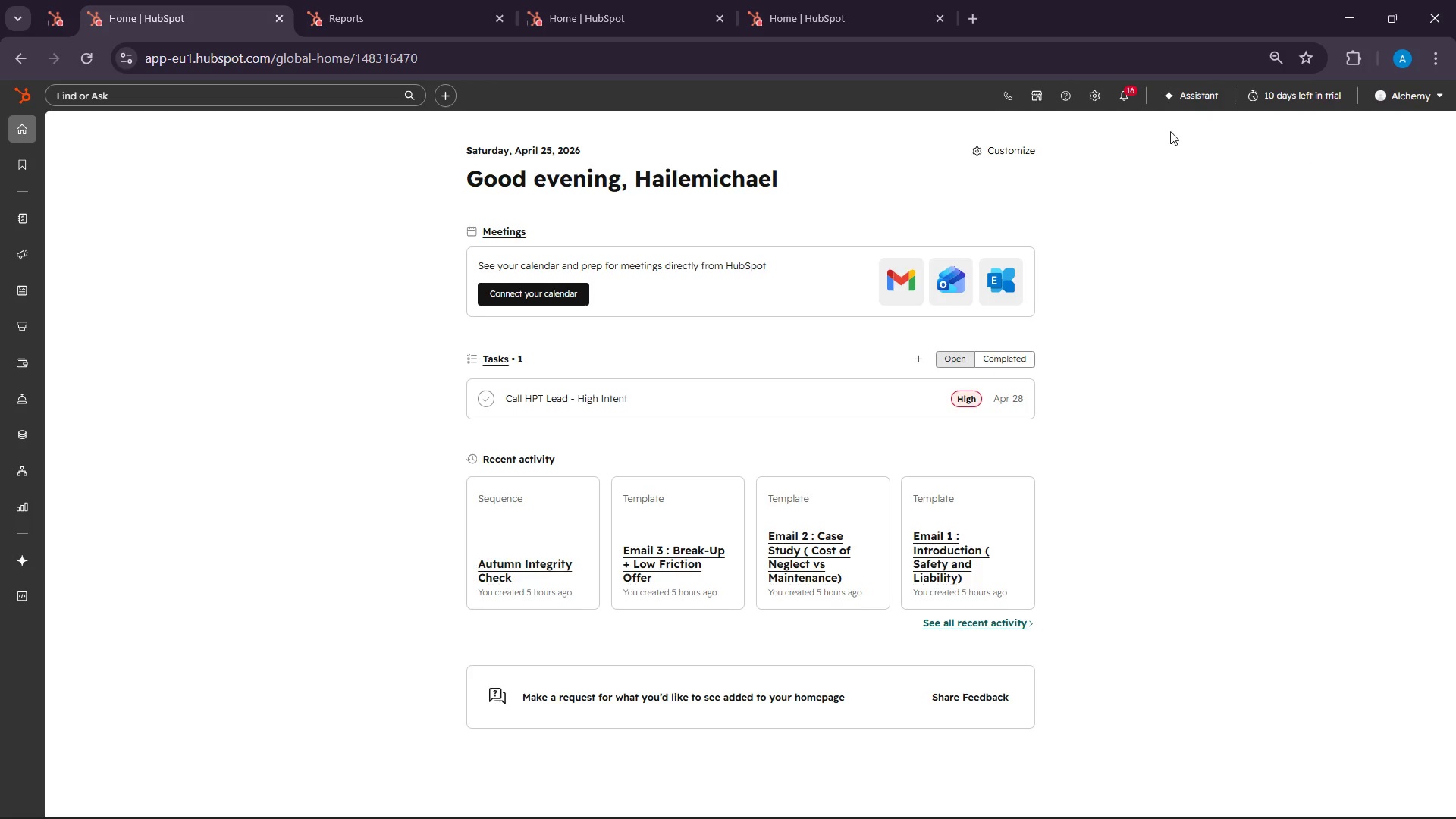 
left_click([1093, 93])
 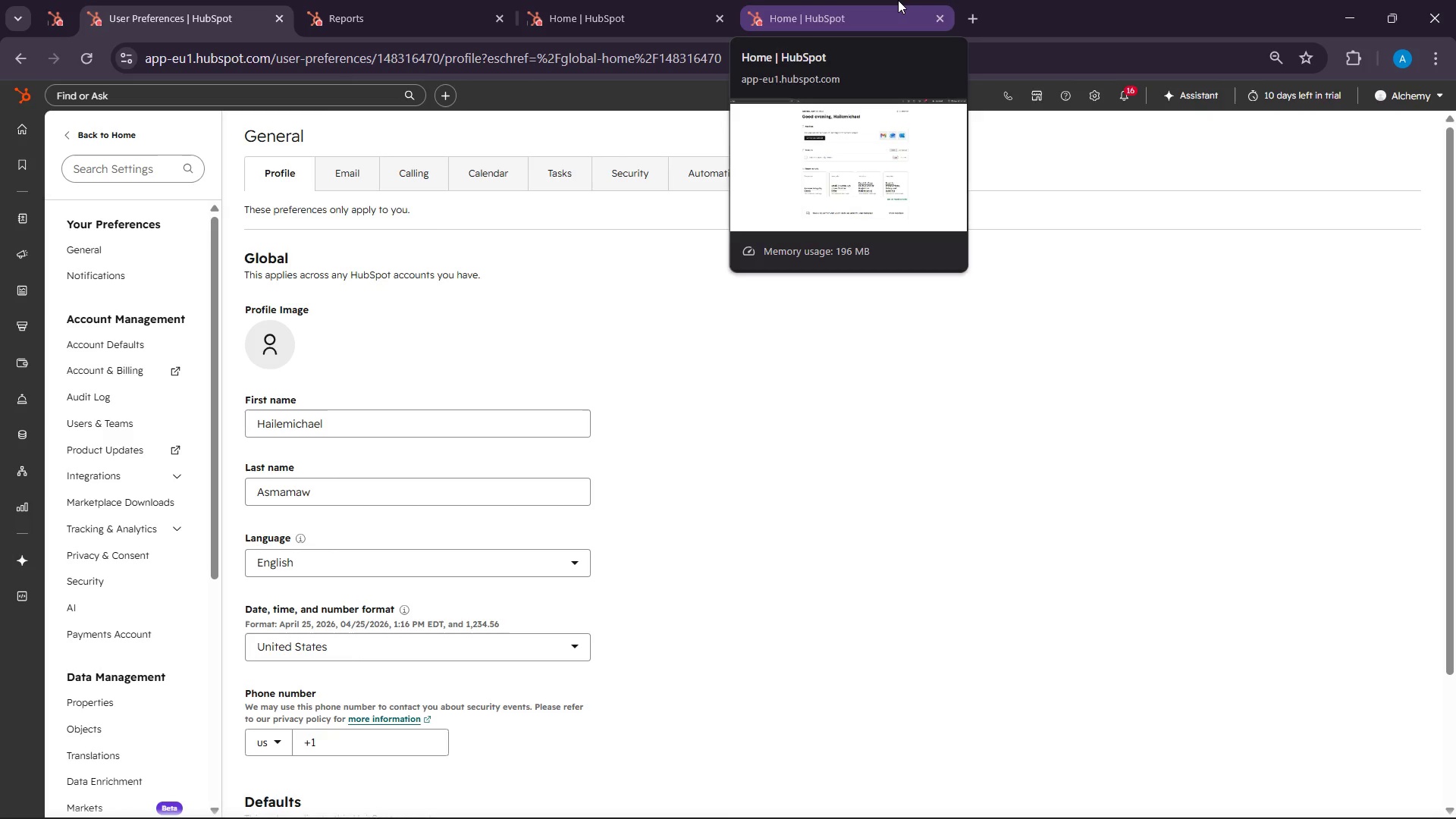 
wait(83.38)
 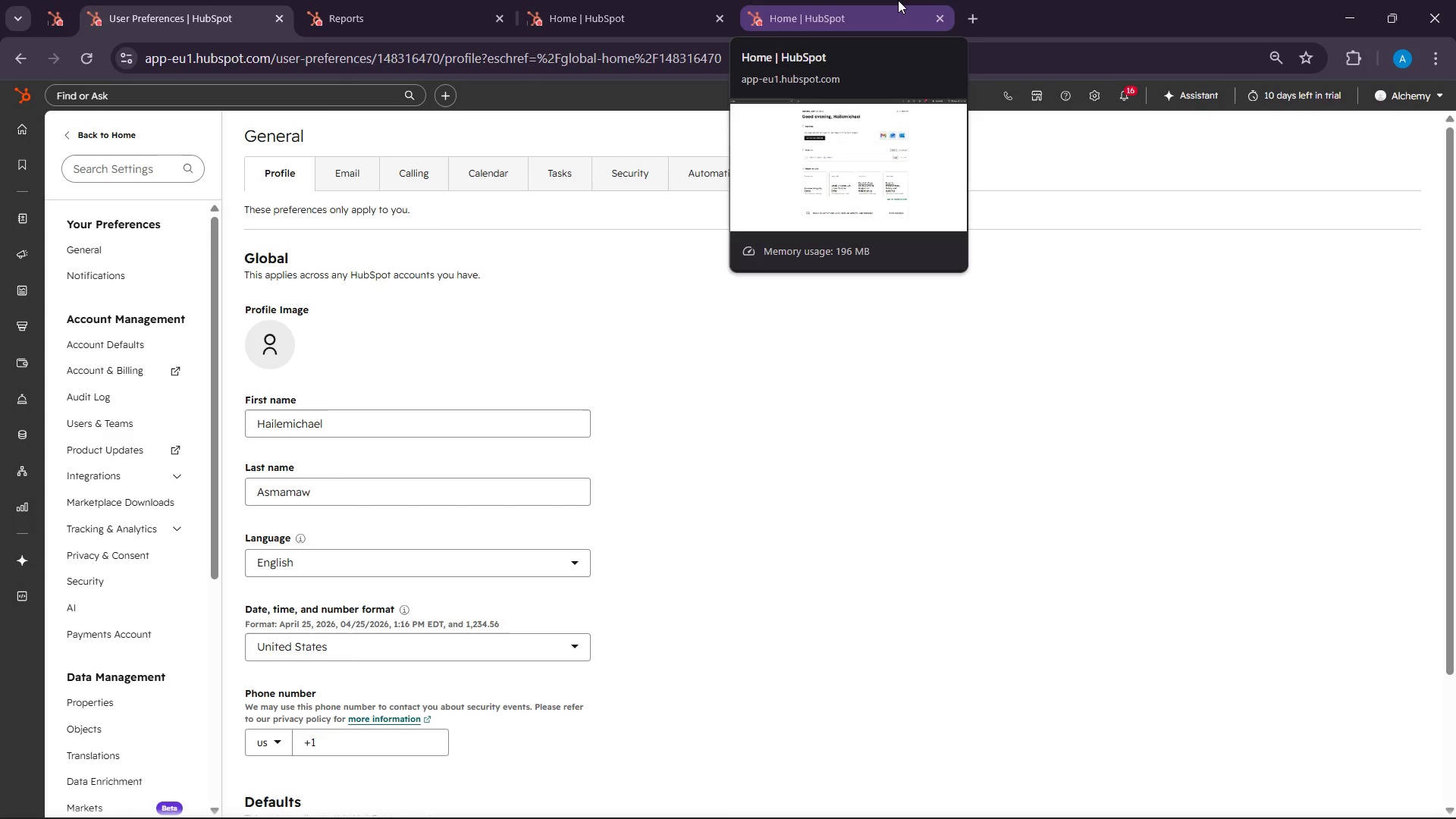 
scroll: coordinate [162, 590], scroll_direction: down, amount: 1.0
 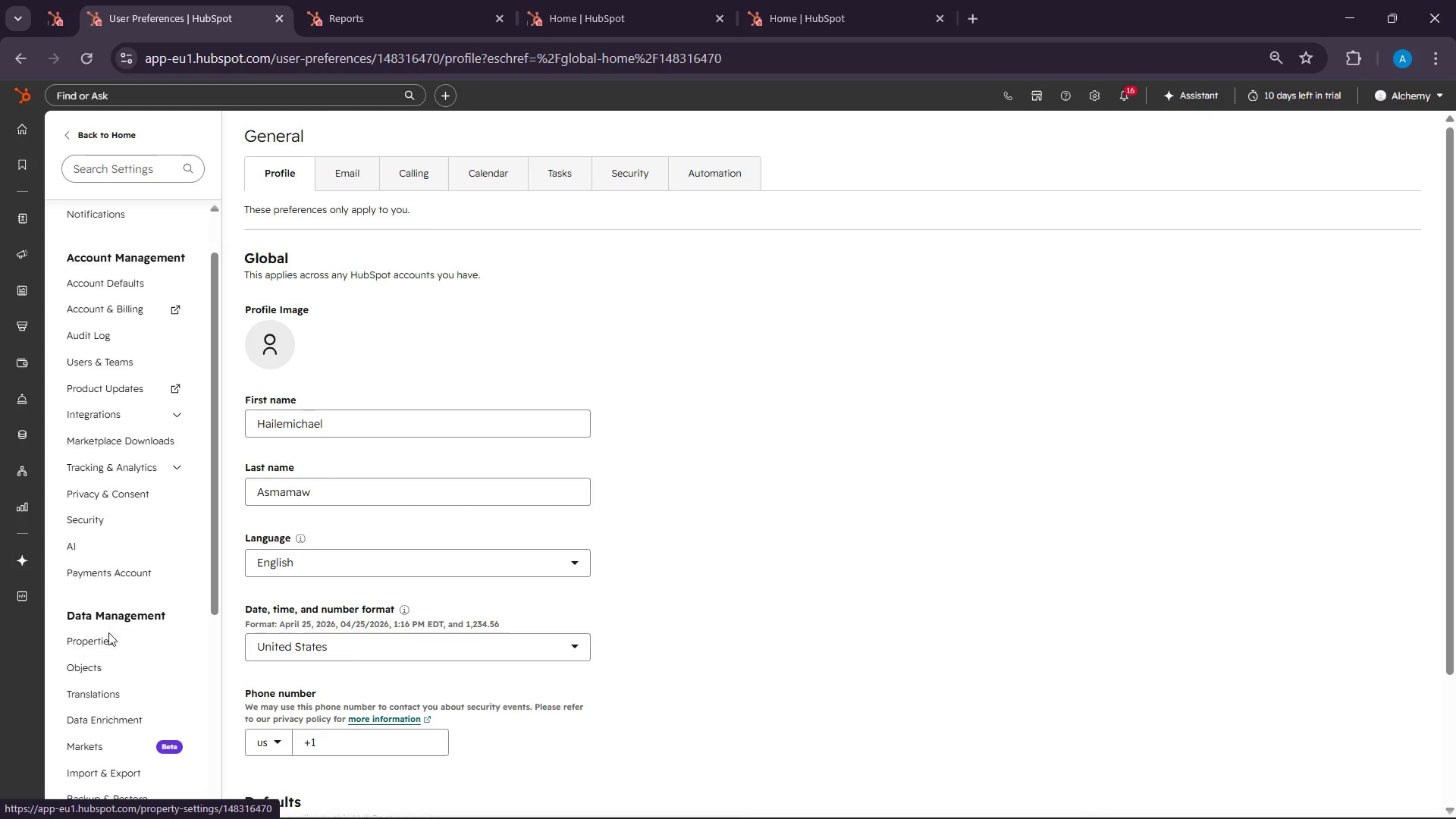 
left_click([105, 652])
 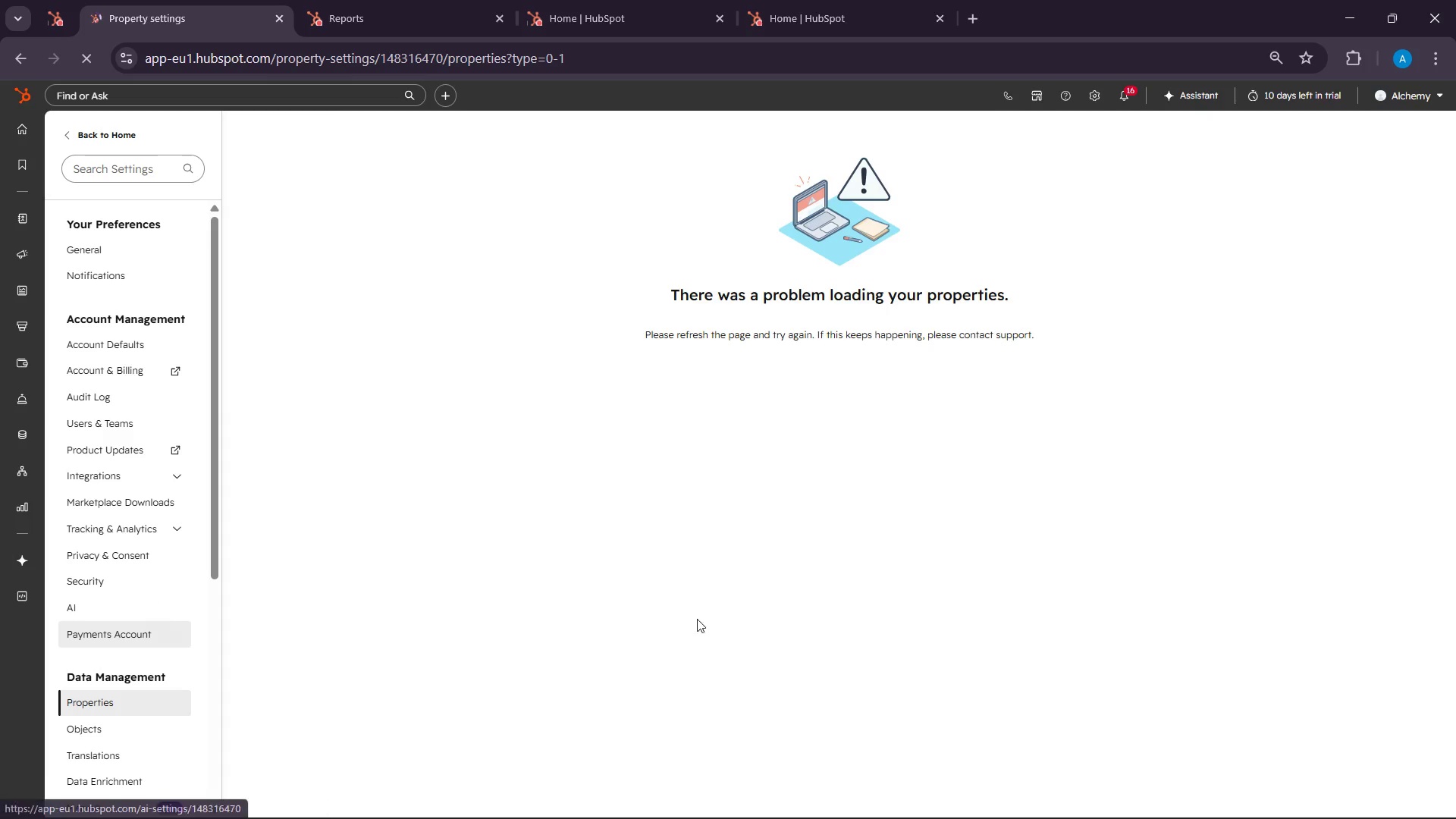 
wait(63.39)
 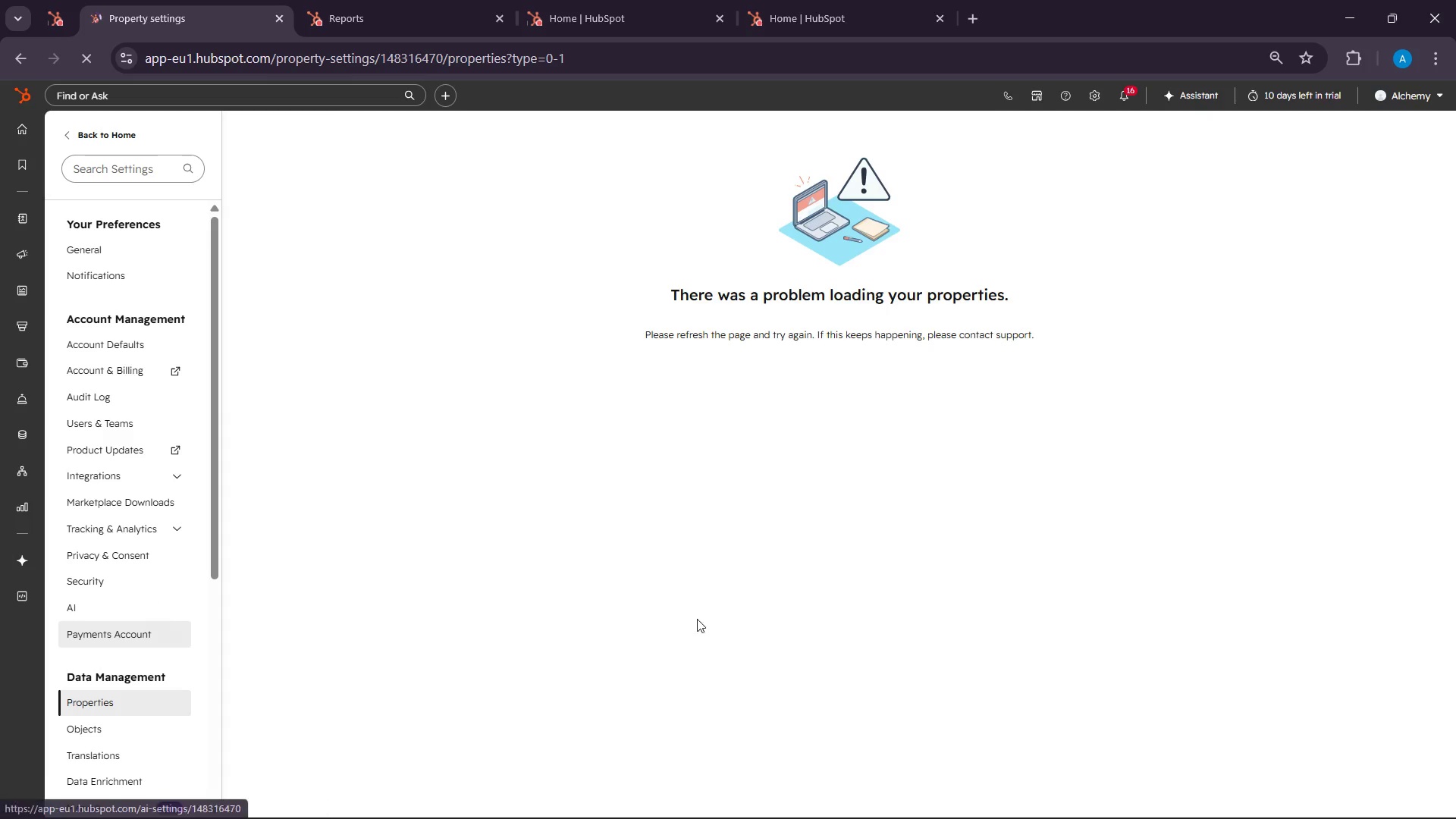 
double_click([81, 60])
 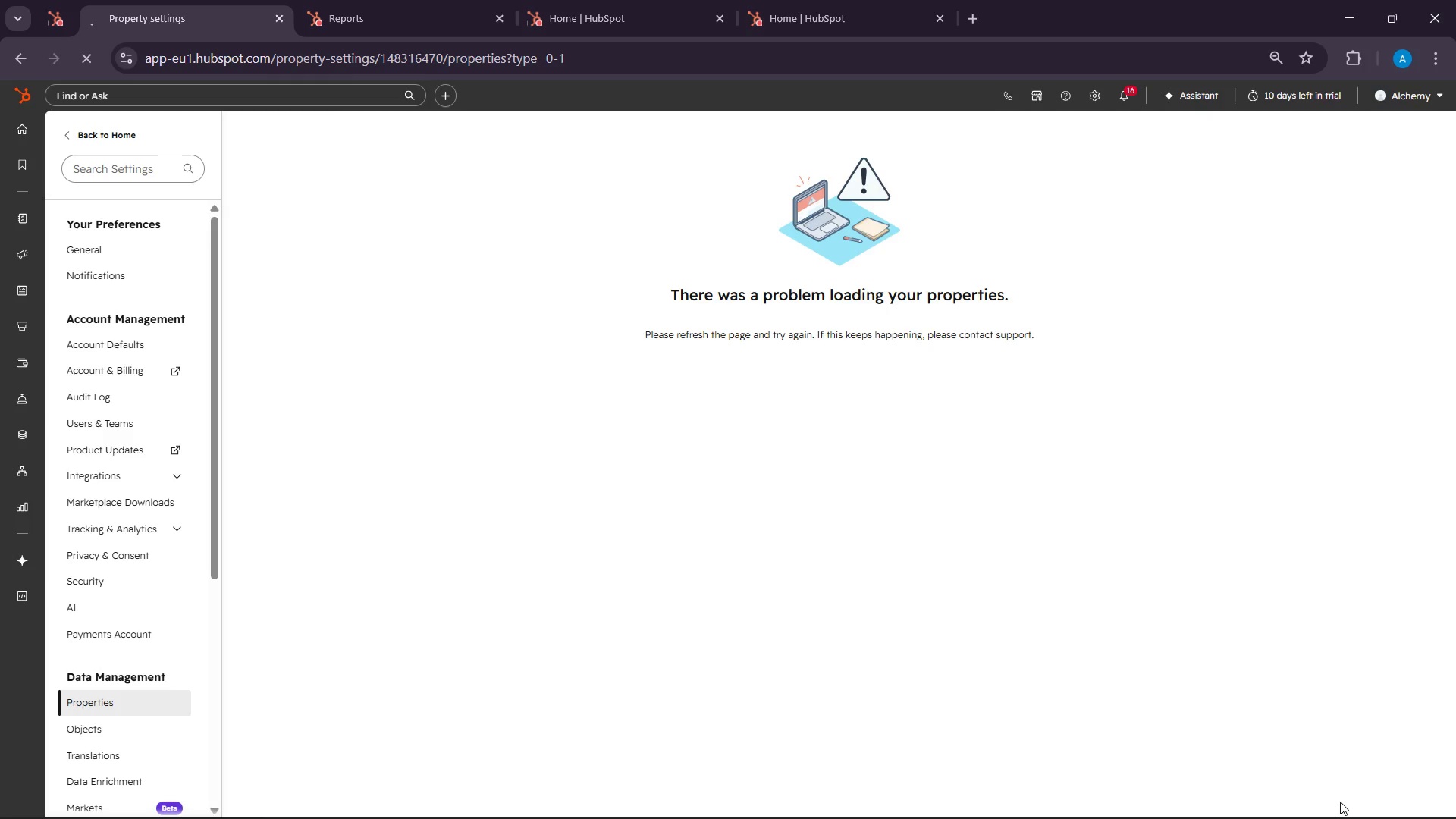 
wait(12.97)
 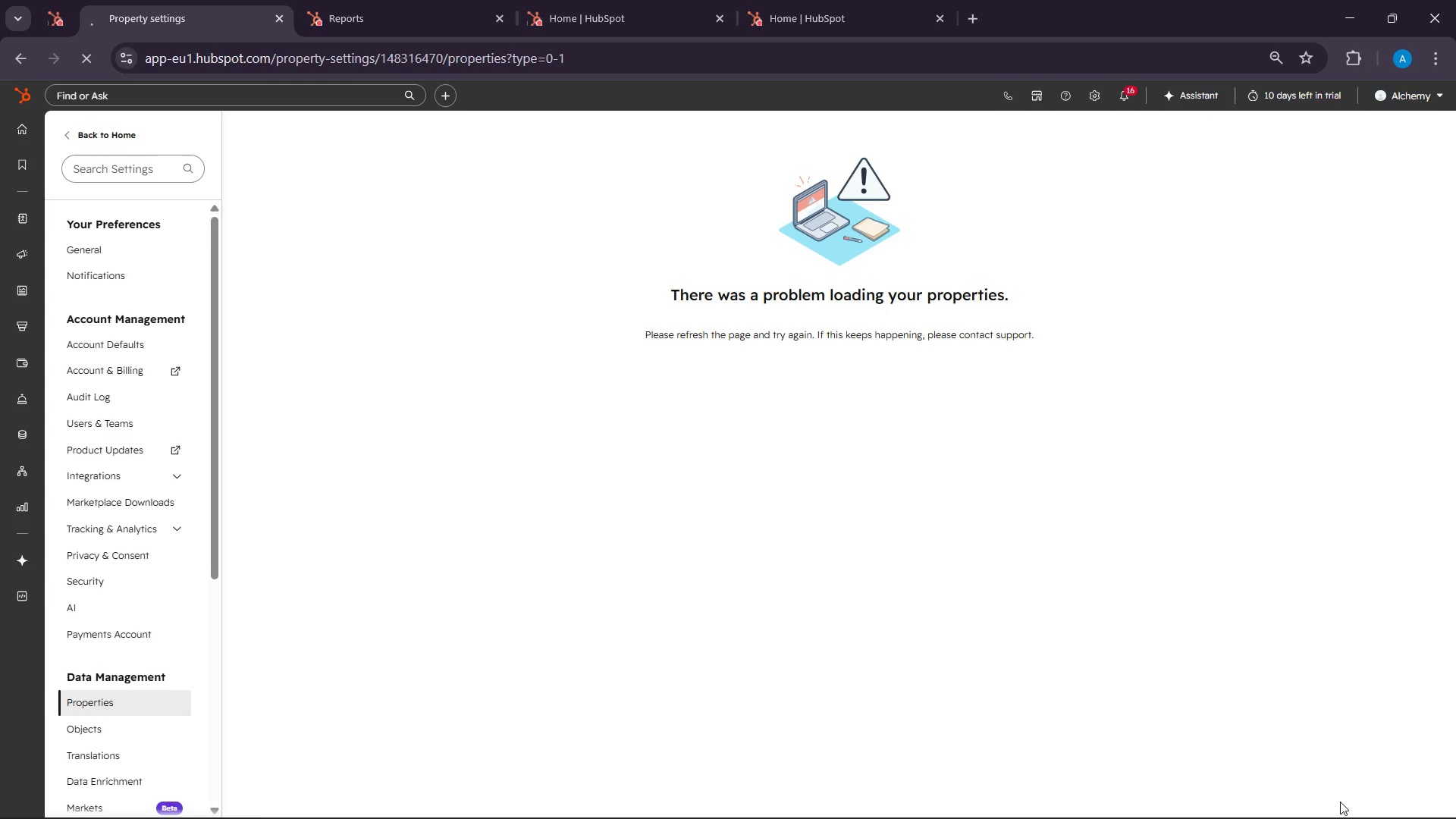 
left_click([1295, 818])
 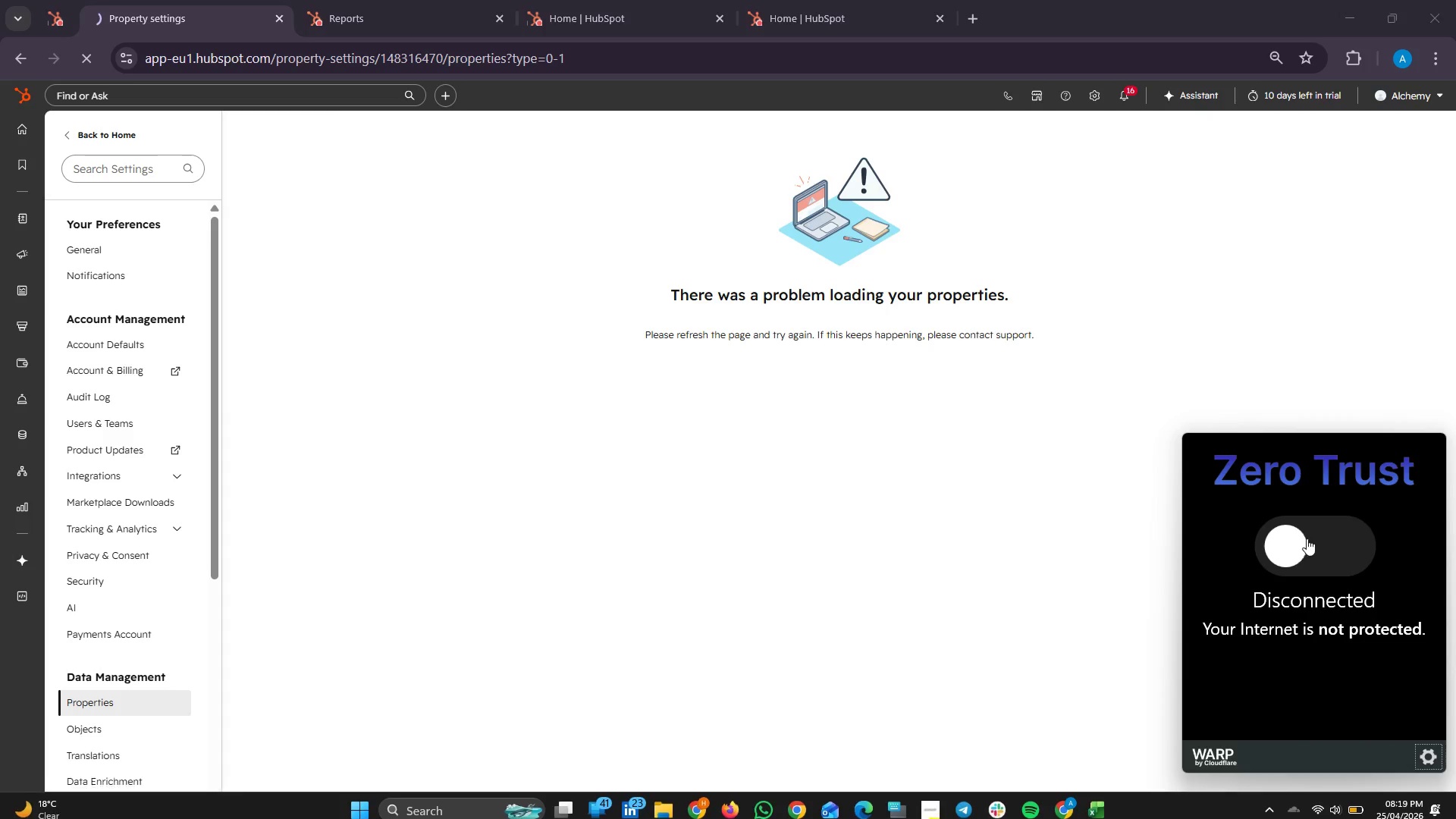 
left_click([1307, 538])
 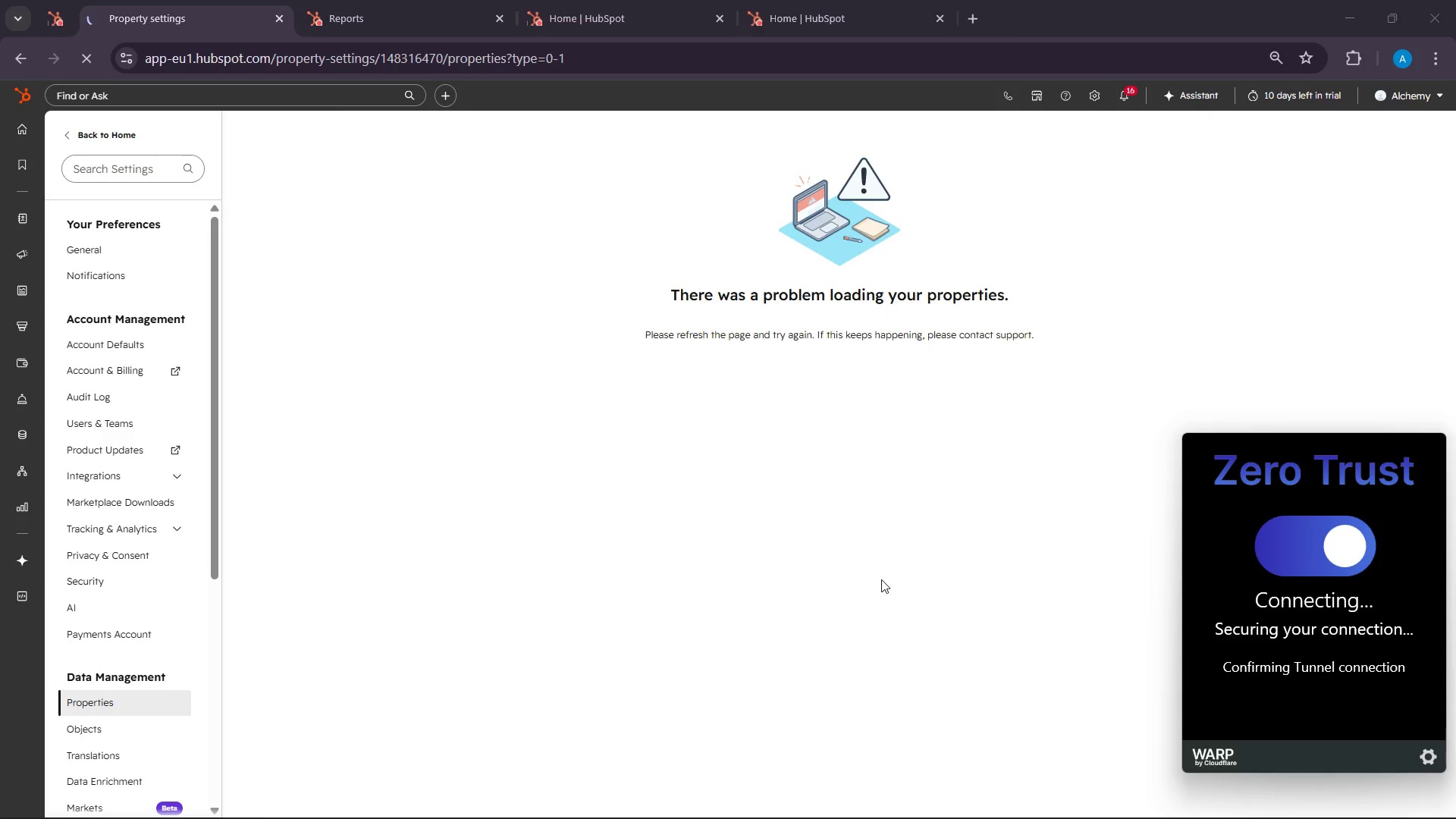 
wait(10.8)
 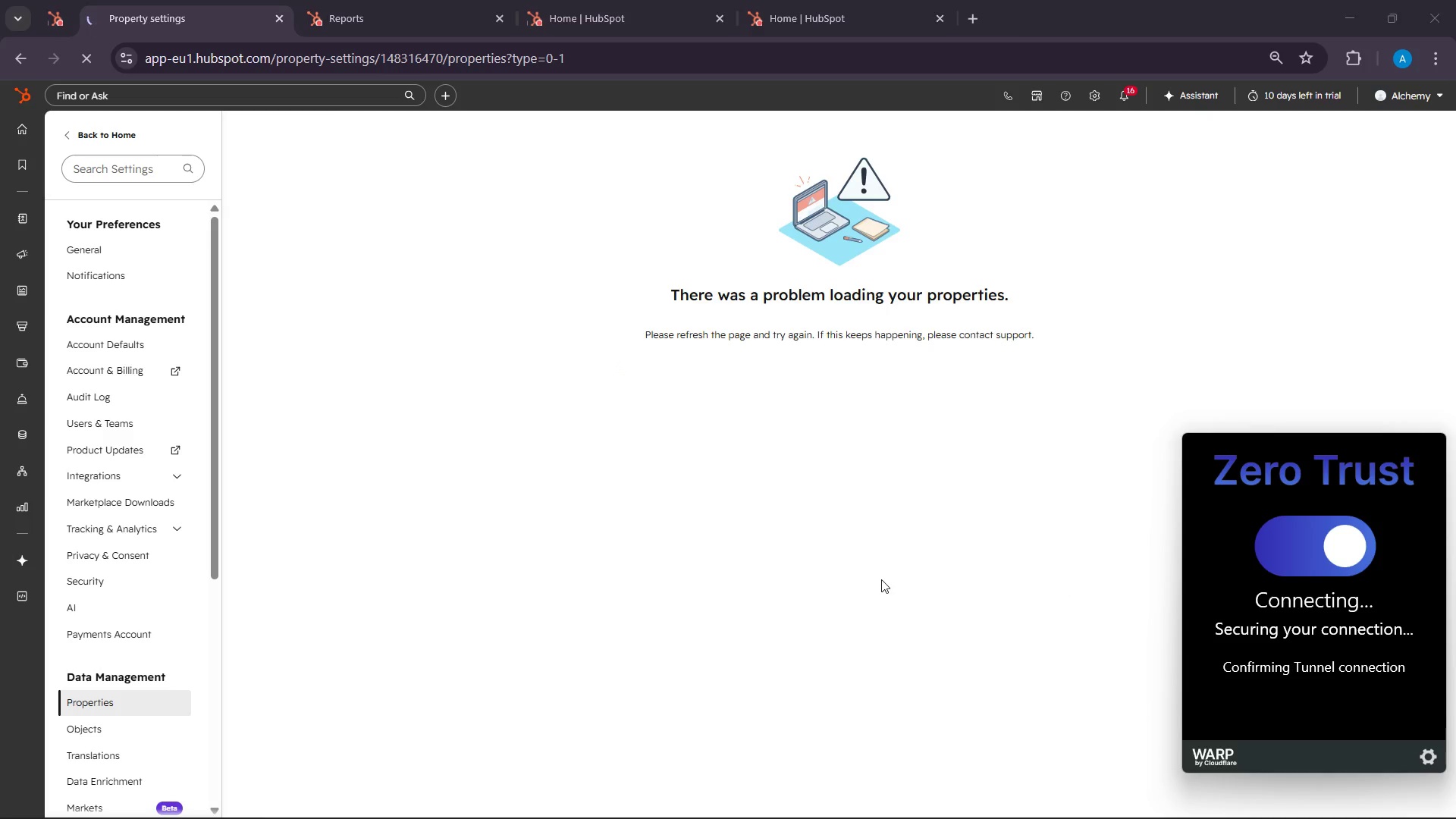 
left_click([881, 579])
 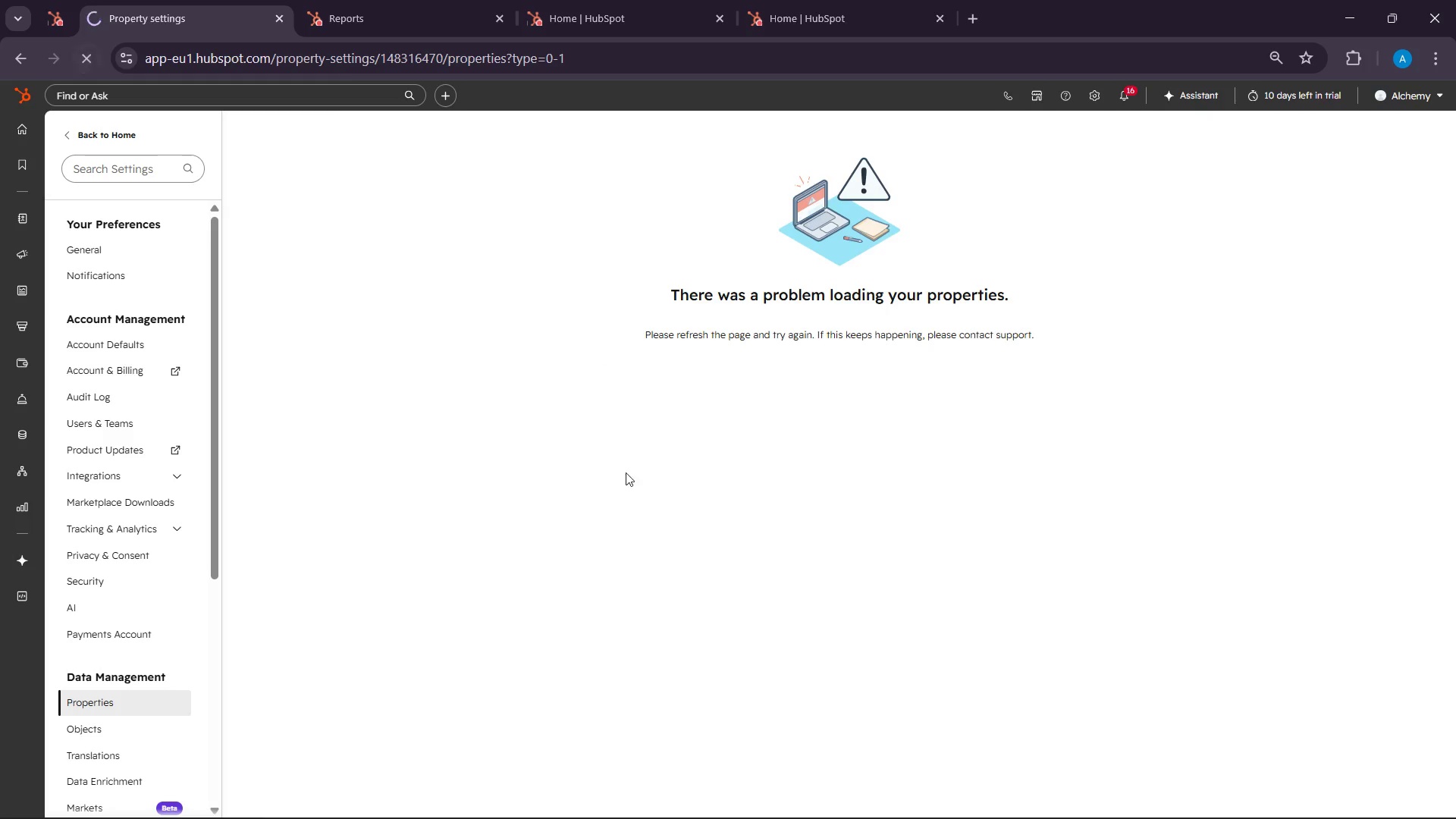 
scroll: coordinate [672, 513], scroll_direction: down, amount: 7.0
 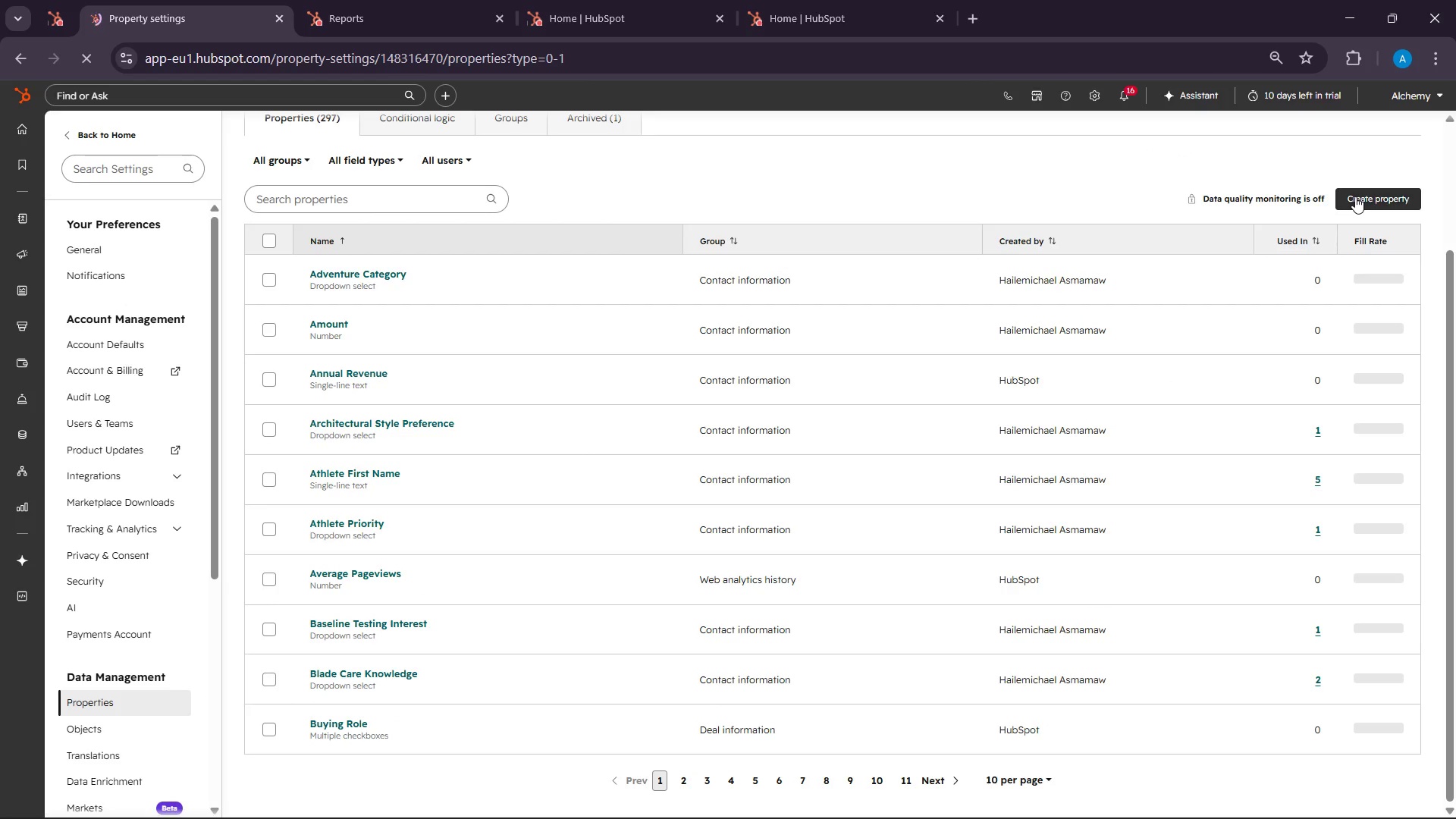 
left_click([1355, 196])
 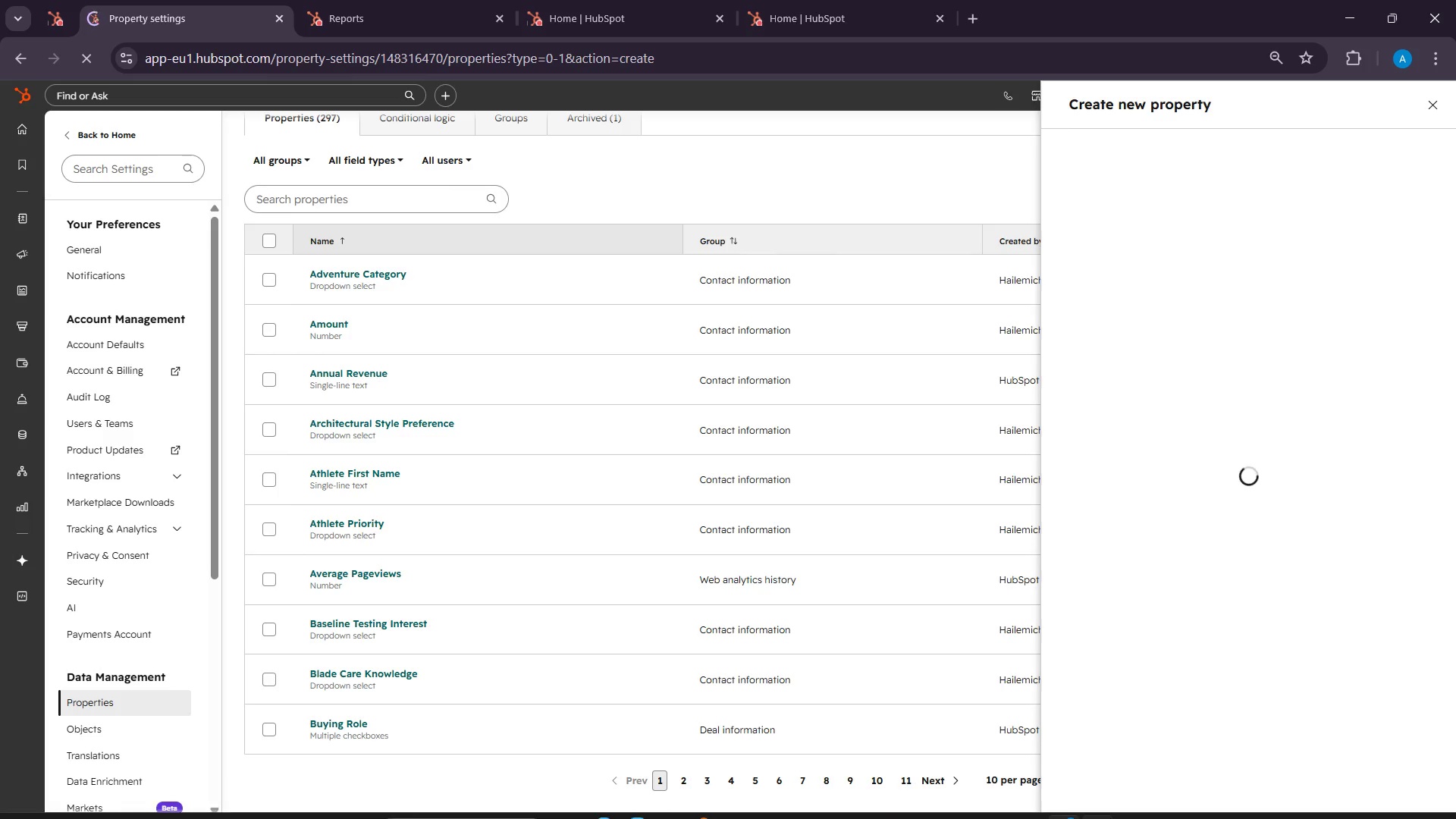 
wait(5.84)
 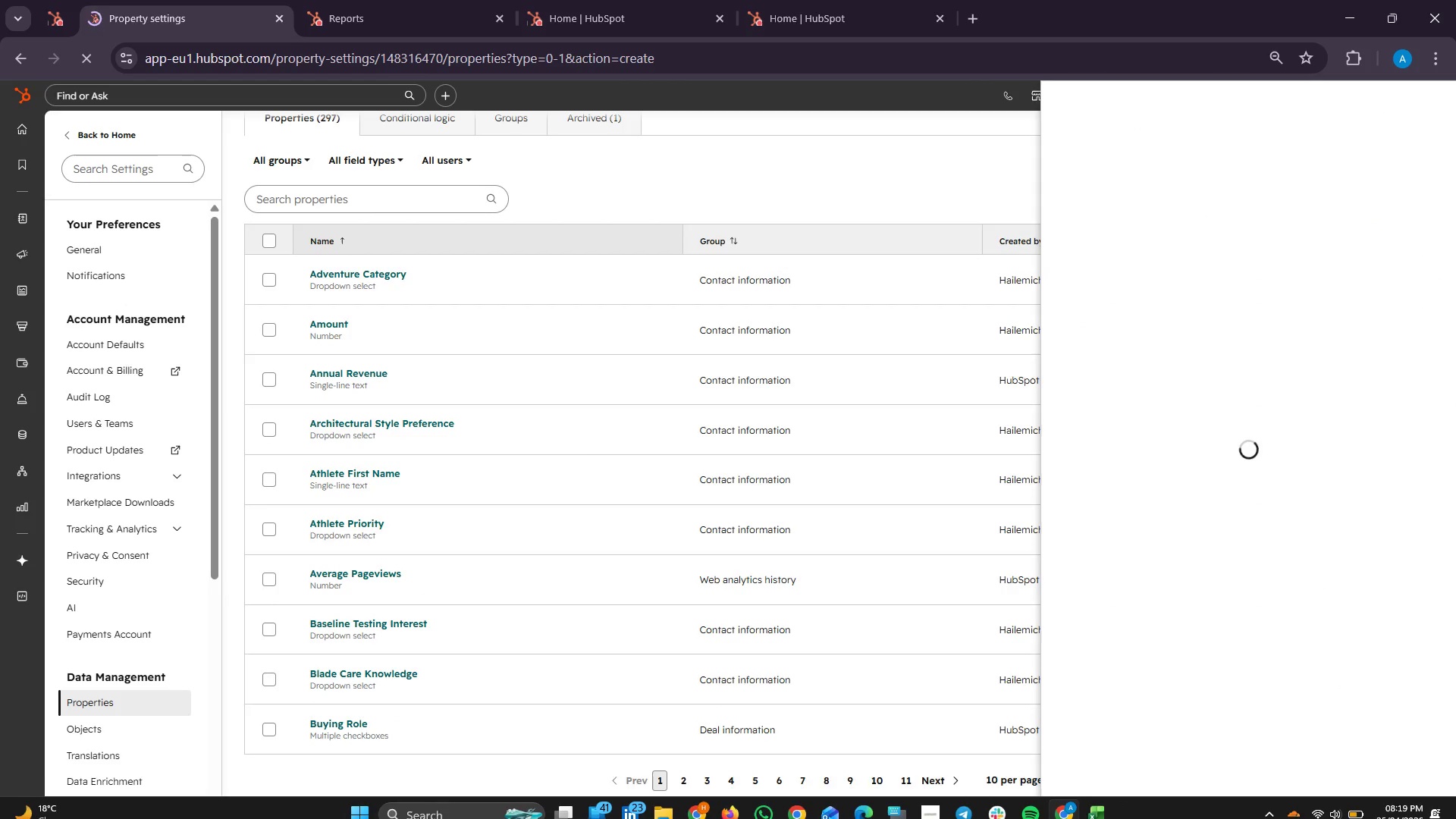 
left_click([1100, 803])
 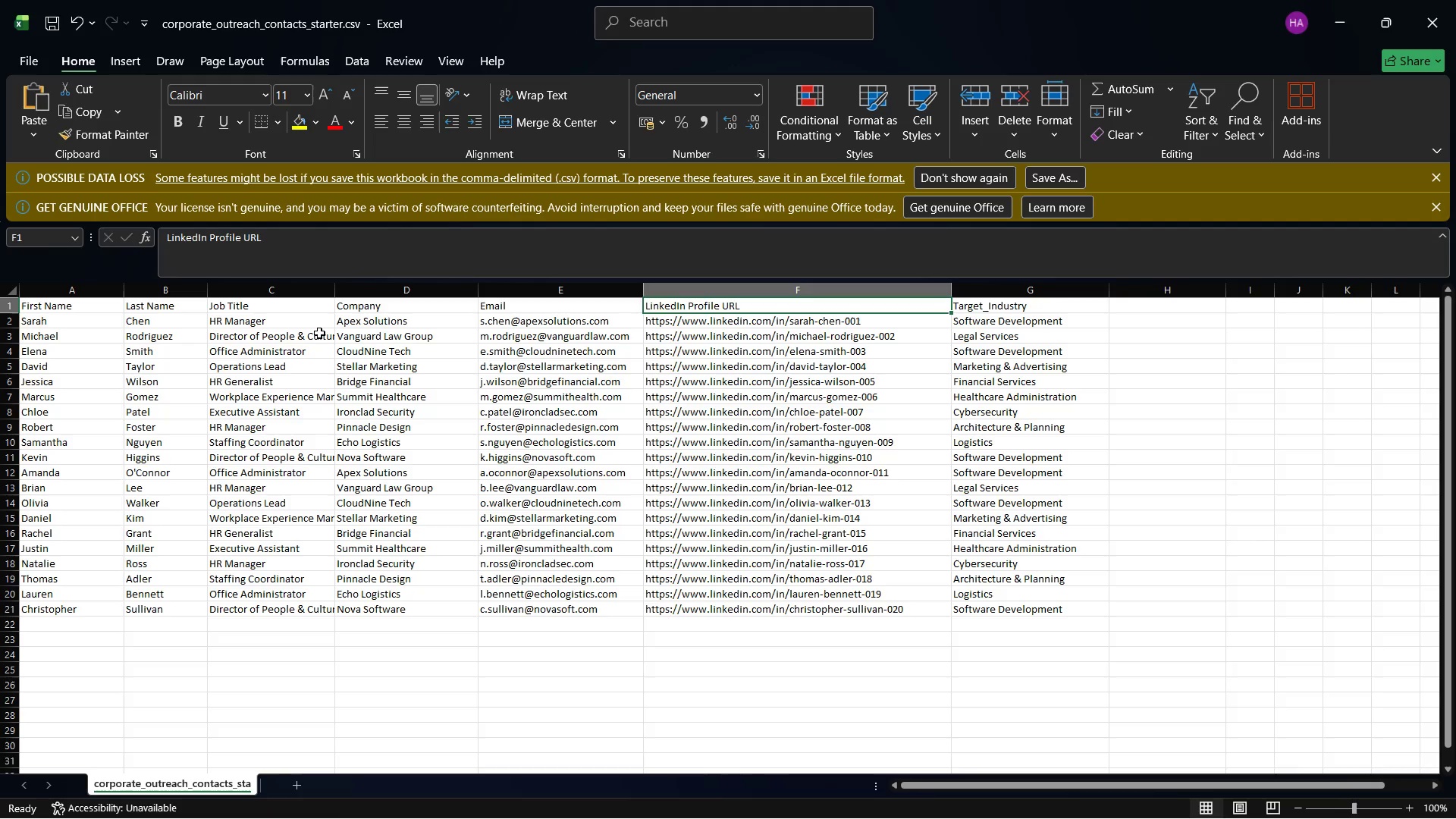 
left_click([277, 311])
 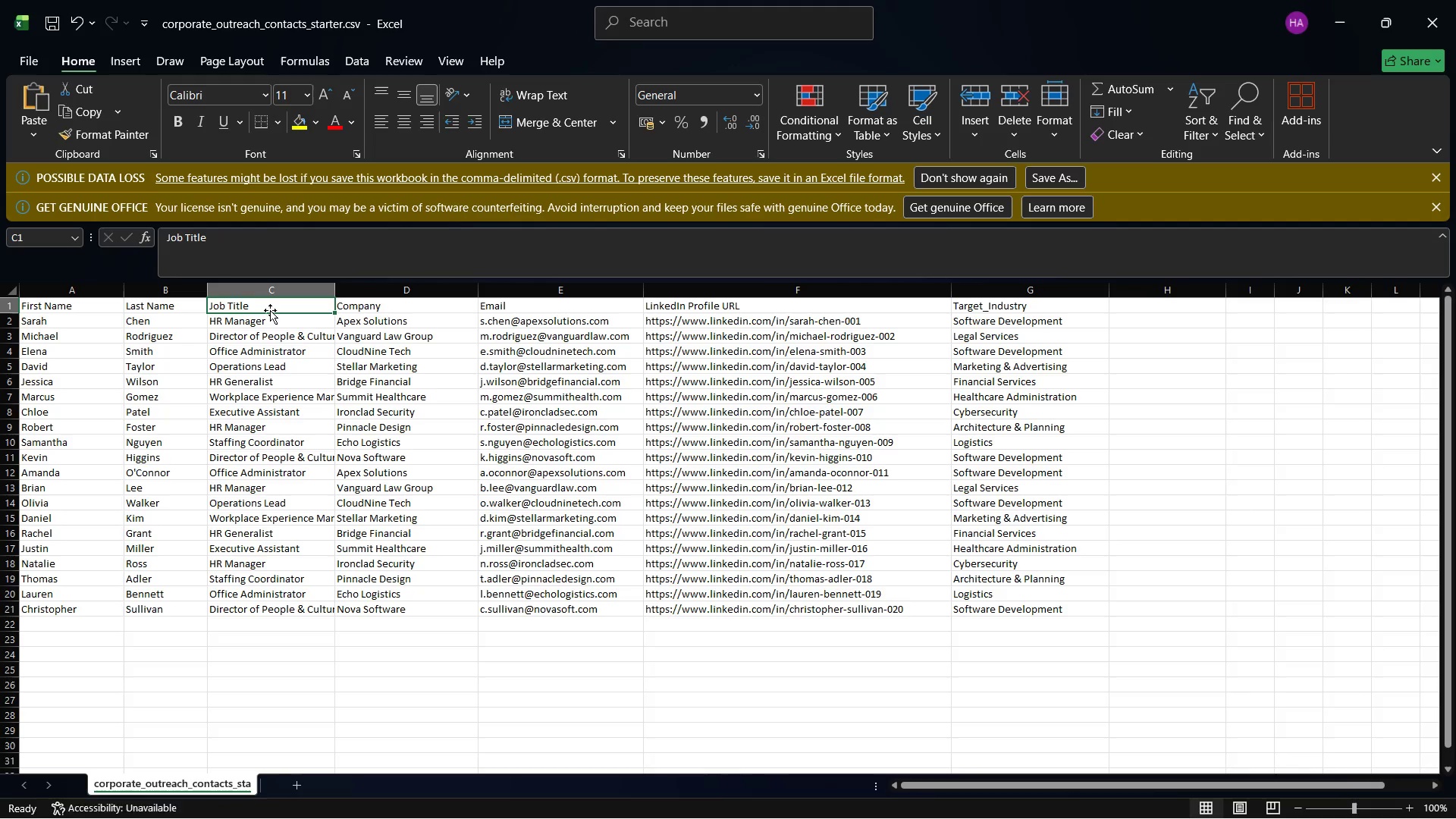 
right_click([270, 310])
 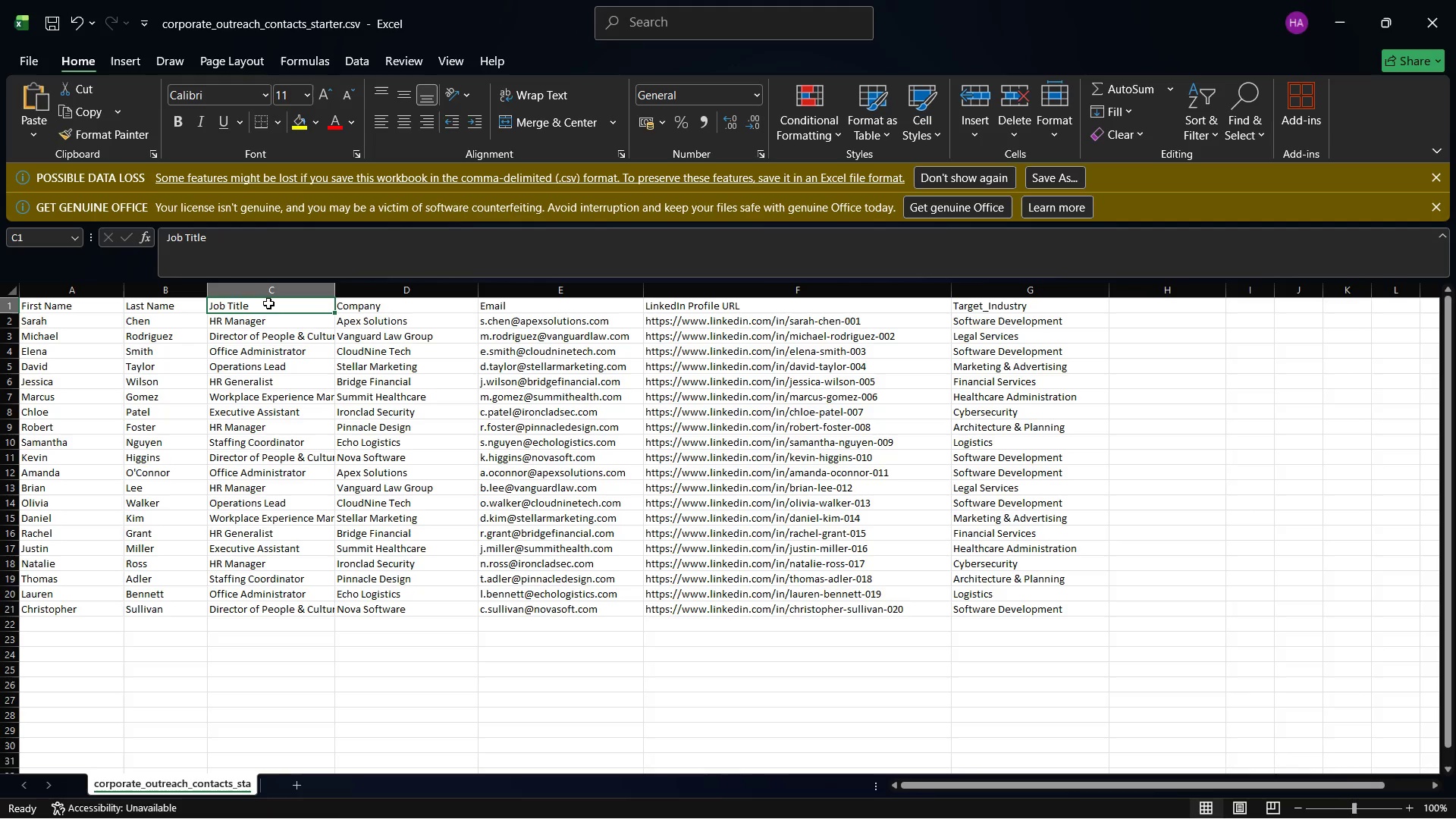 
right_click([268, 303])
 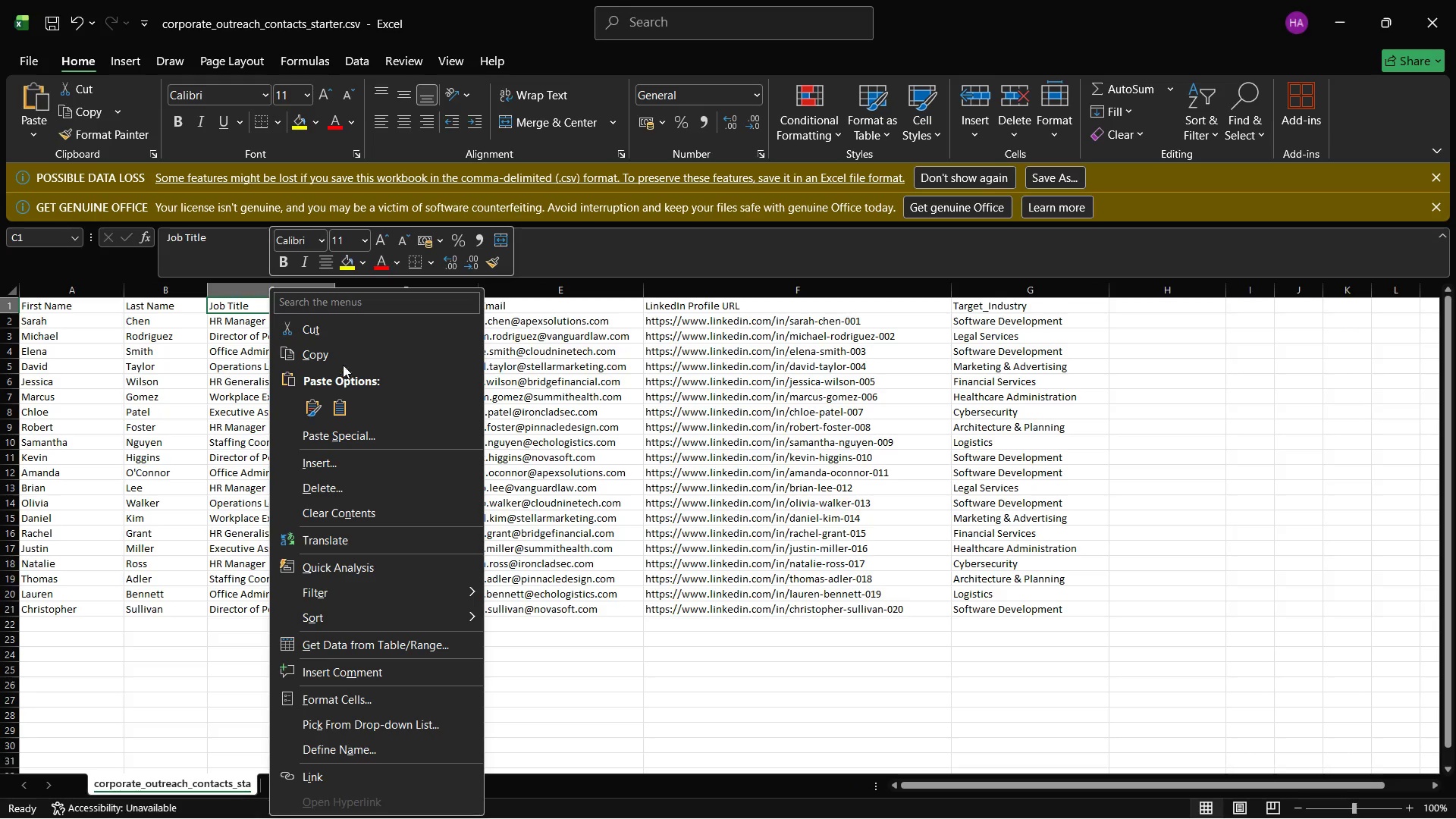 
left_click([341, 355])
 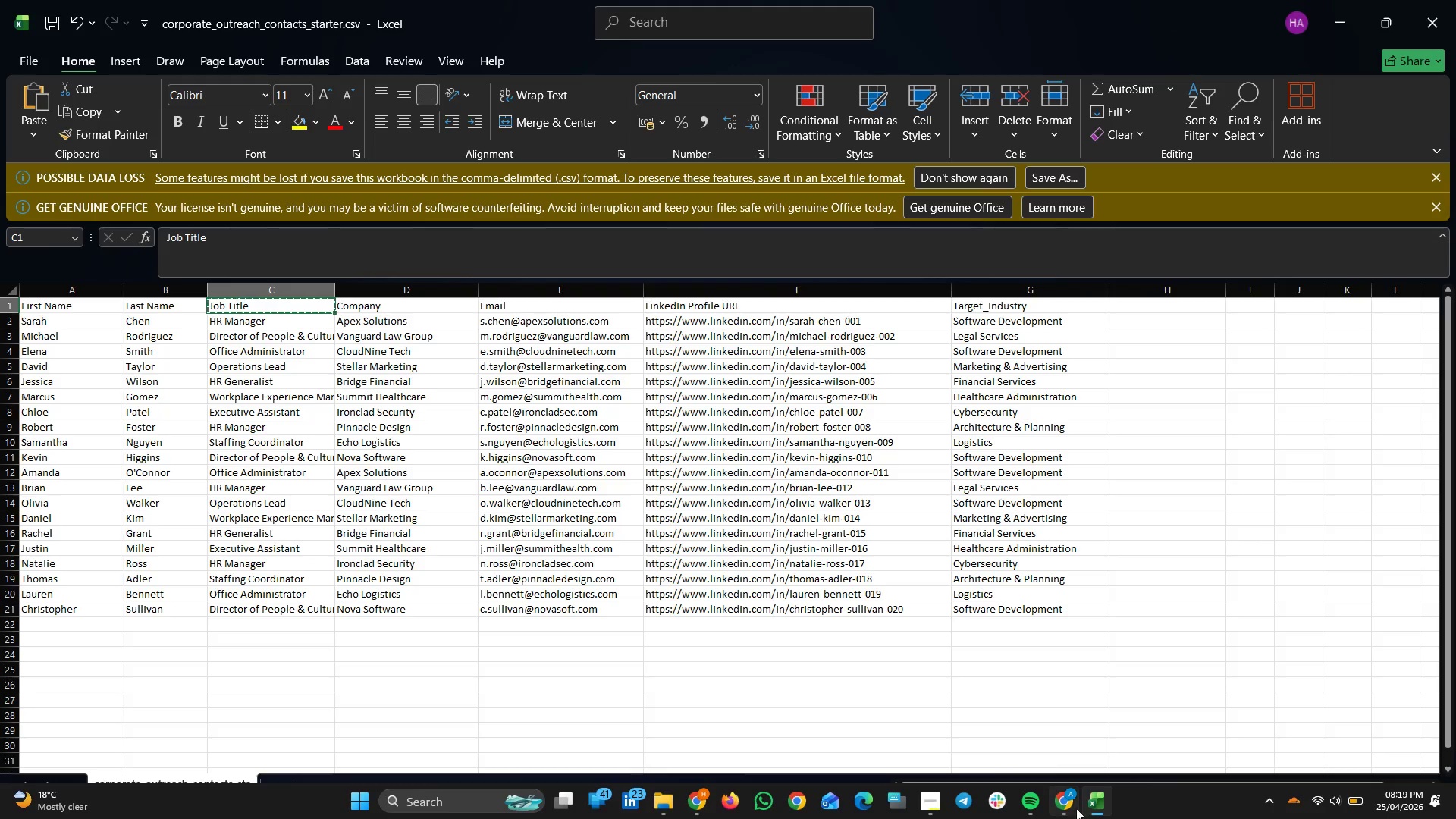 
left_click([1072, 799])
 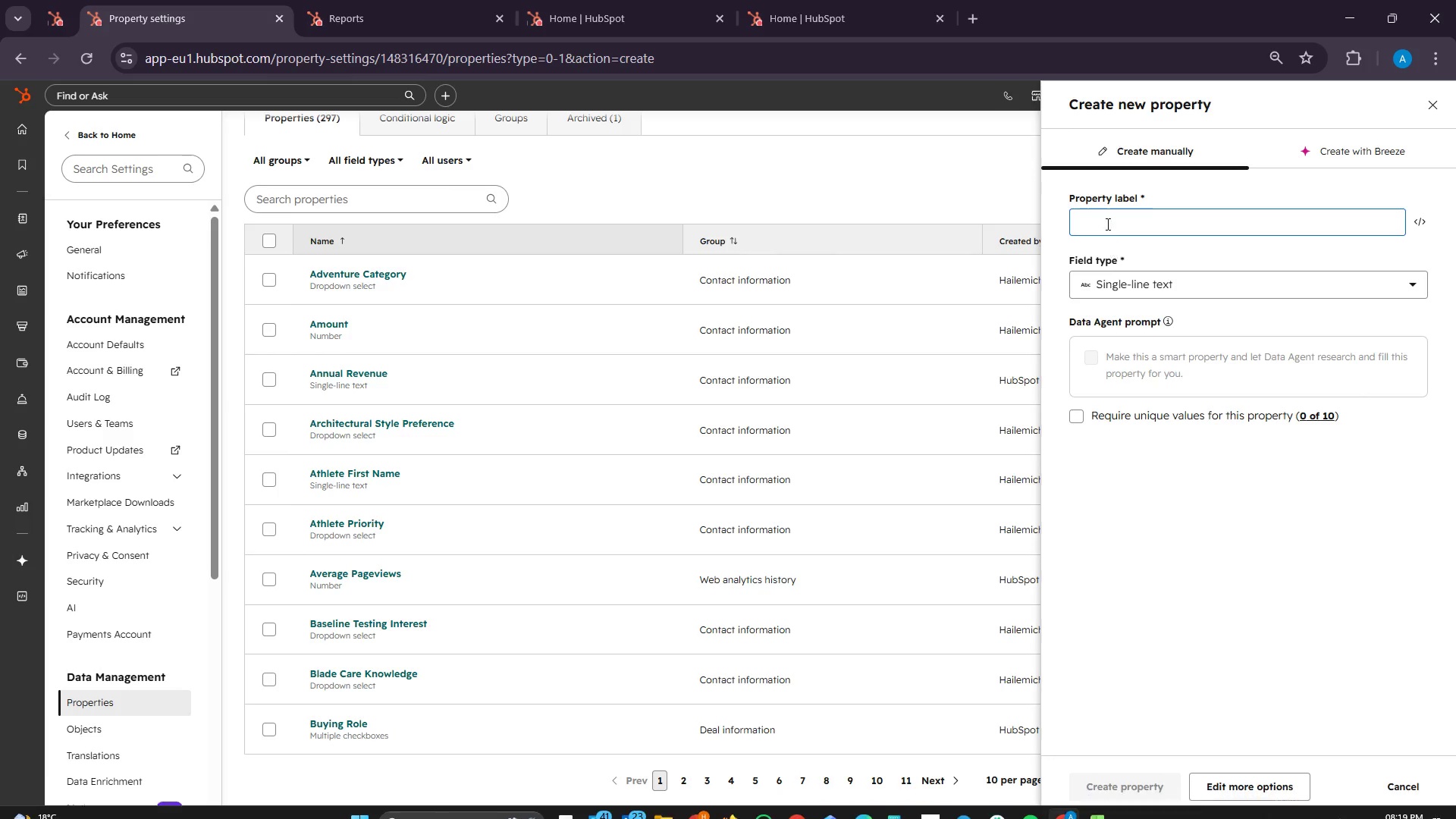 
right_click([1106, 219])
 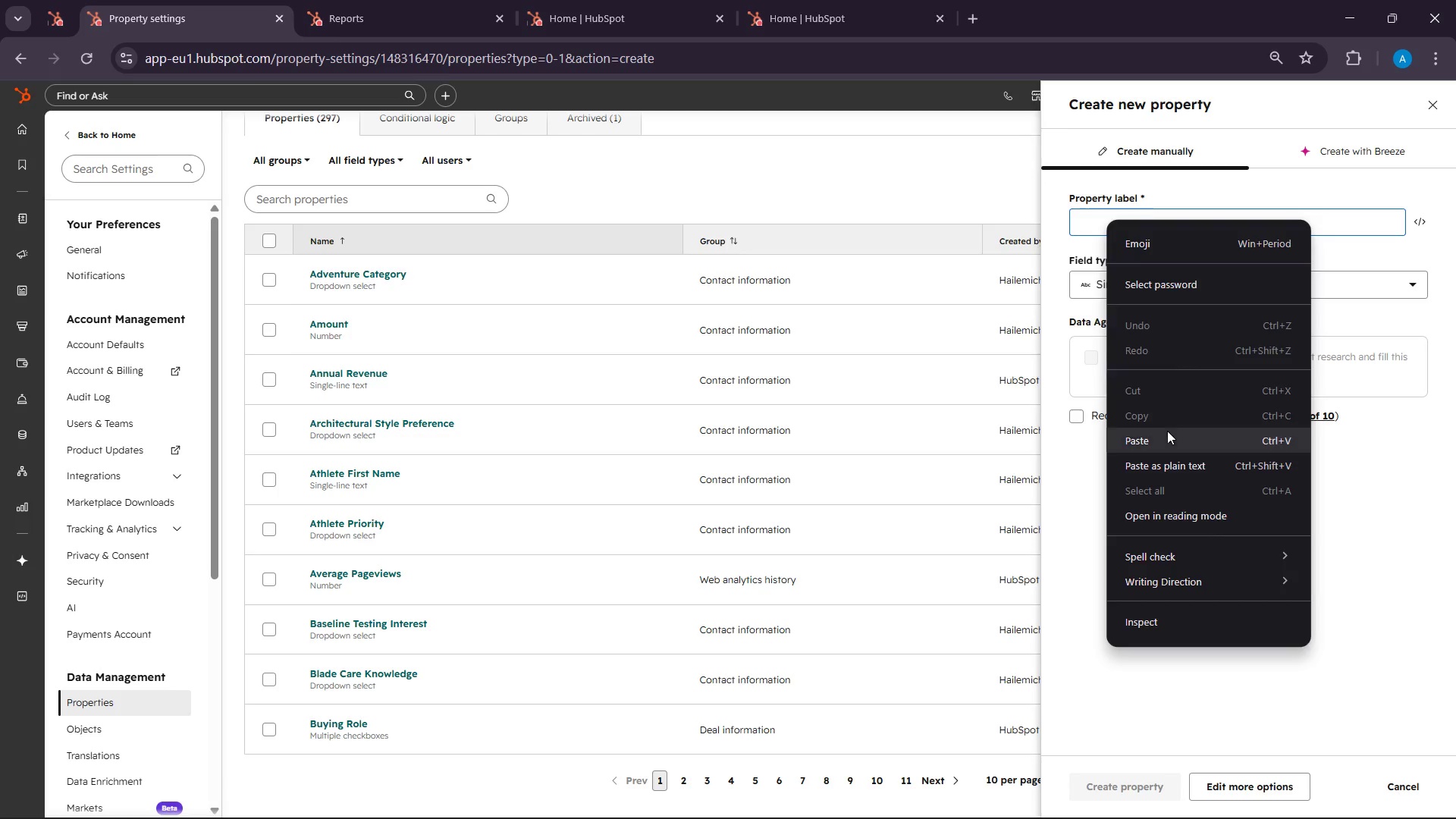 
left_click([1167, 431])
 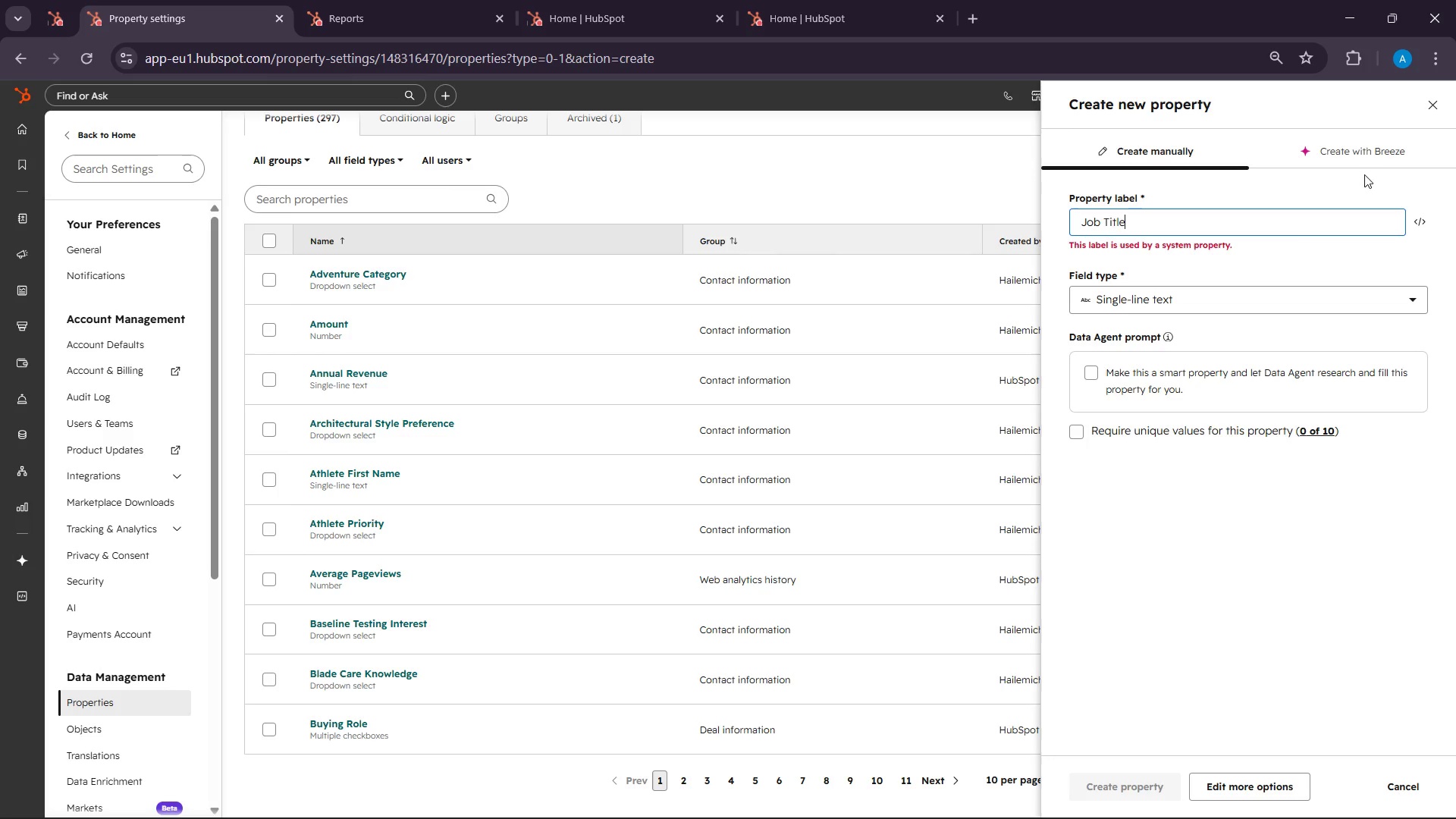 
wait(7.5)
 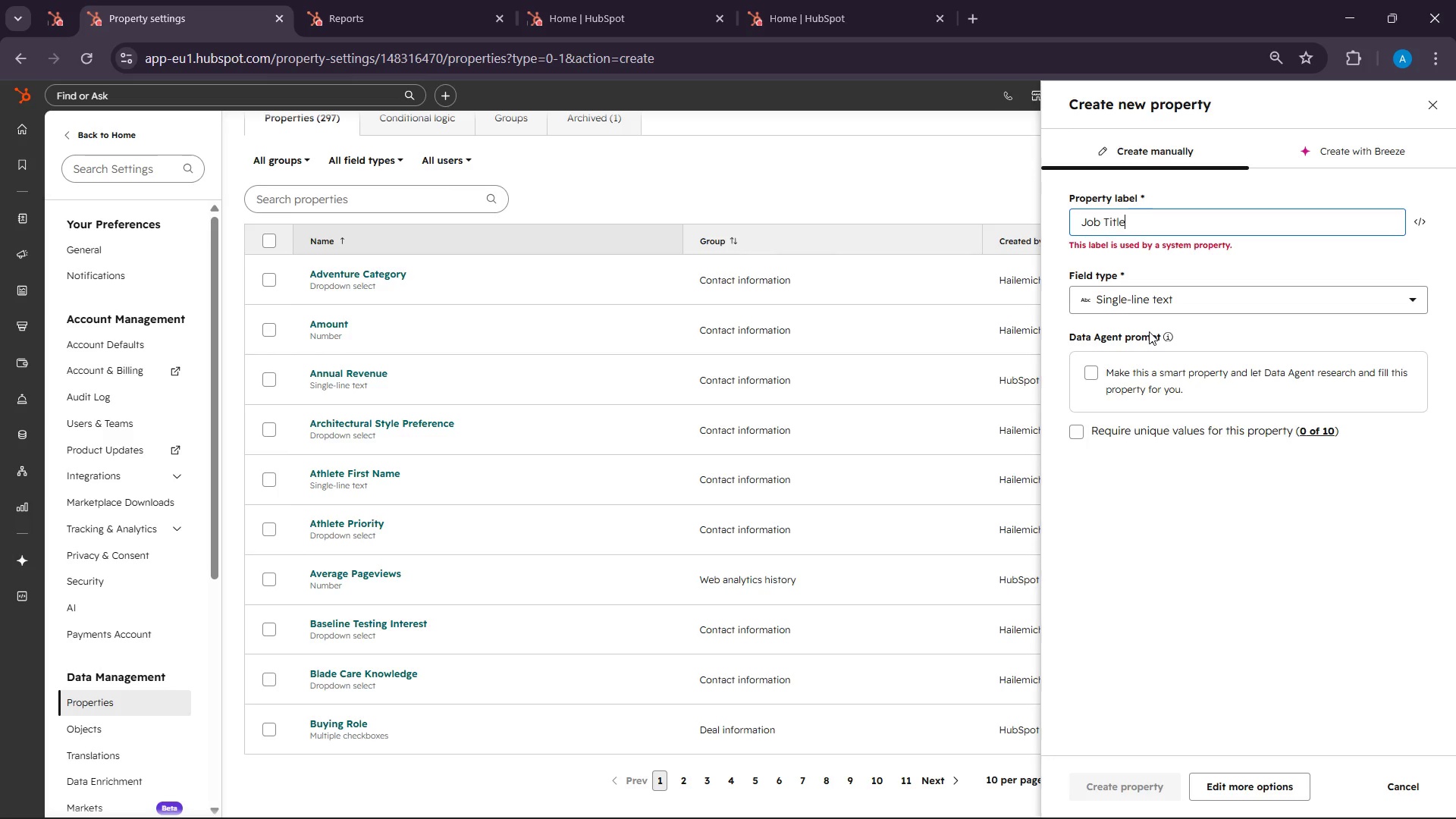 
left_click([1436, 108])
 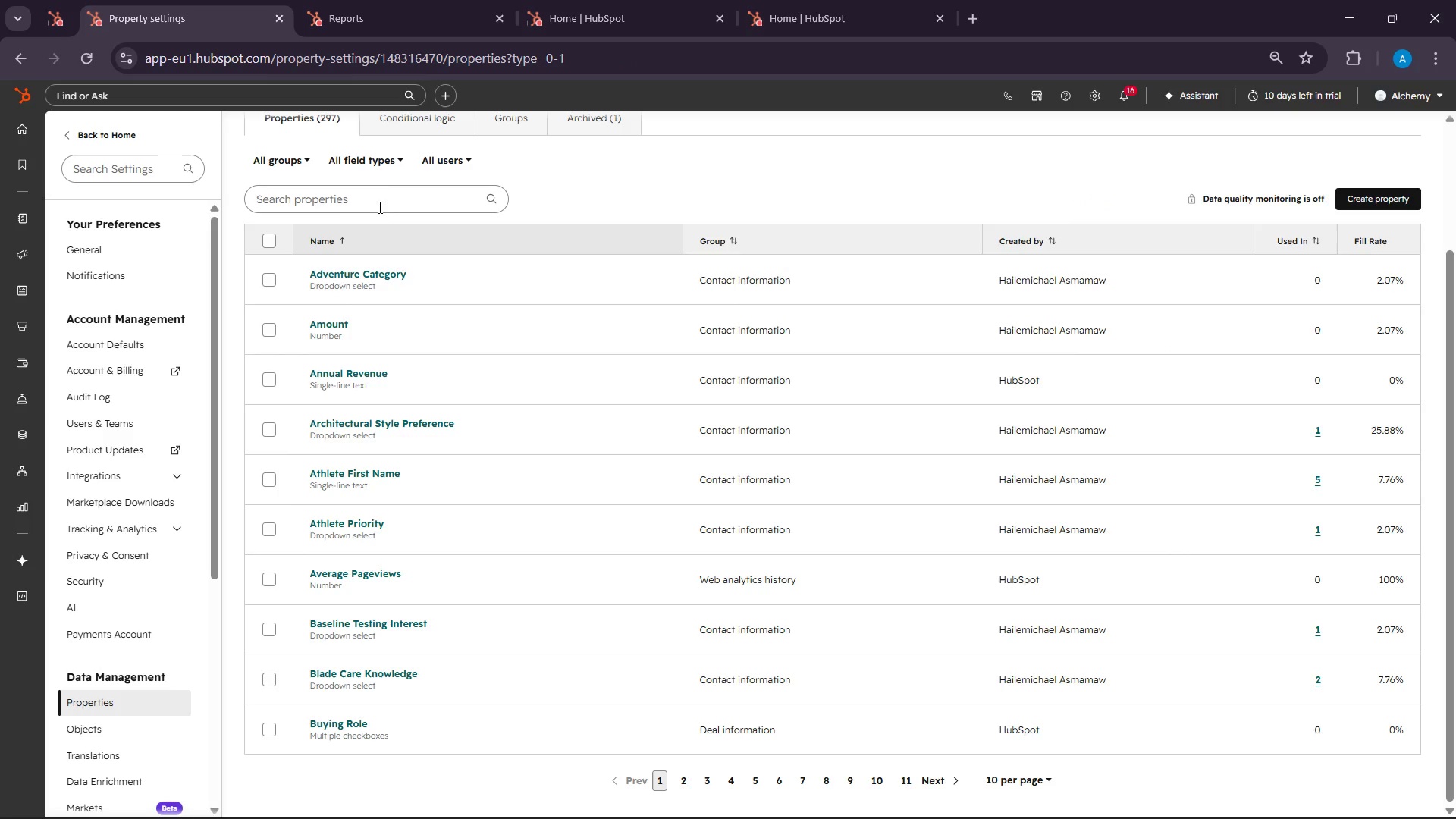 
left_click([378, 190])
 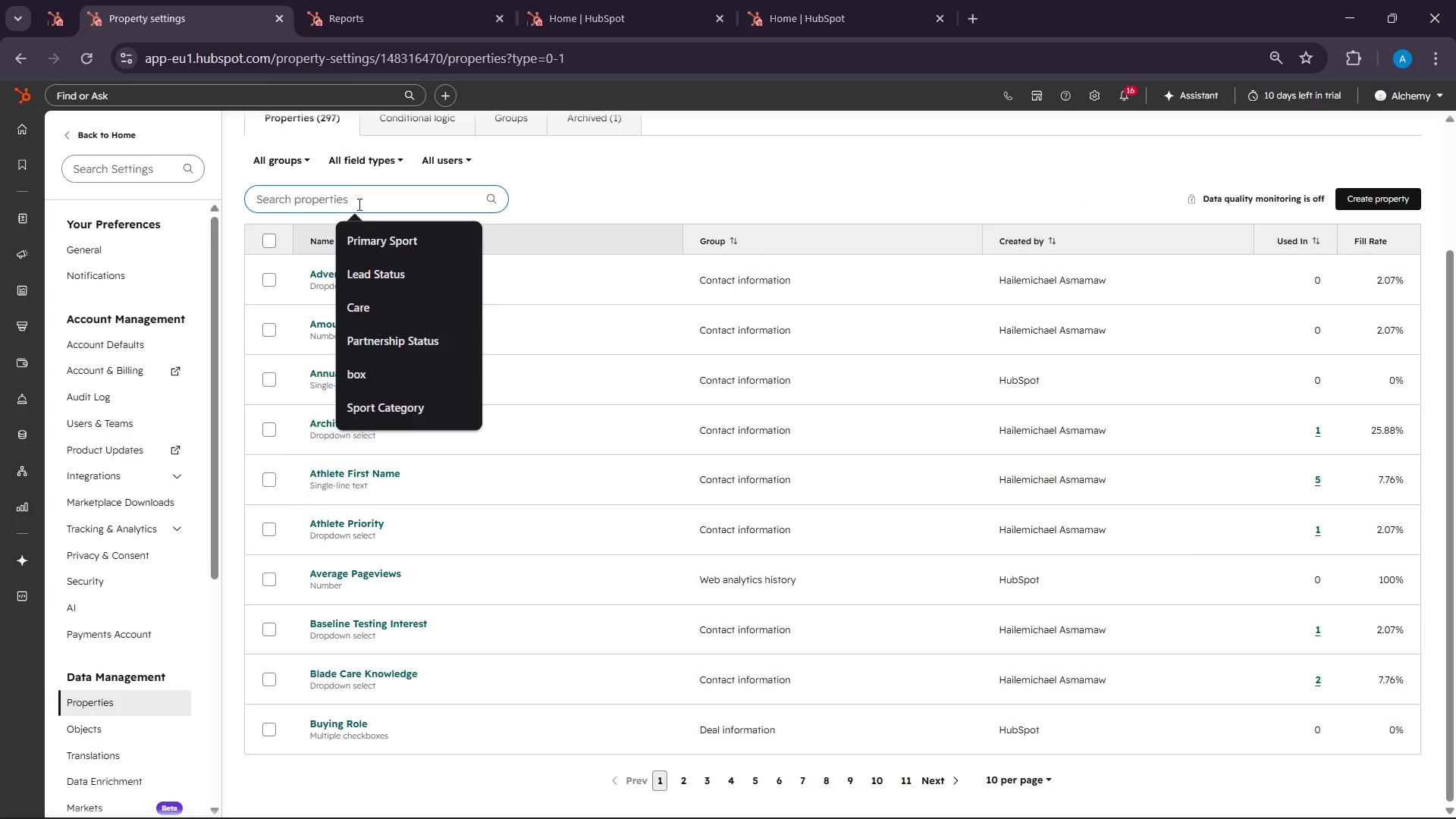 
right_click([358, 204])
 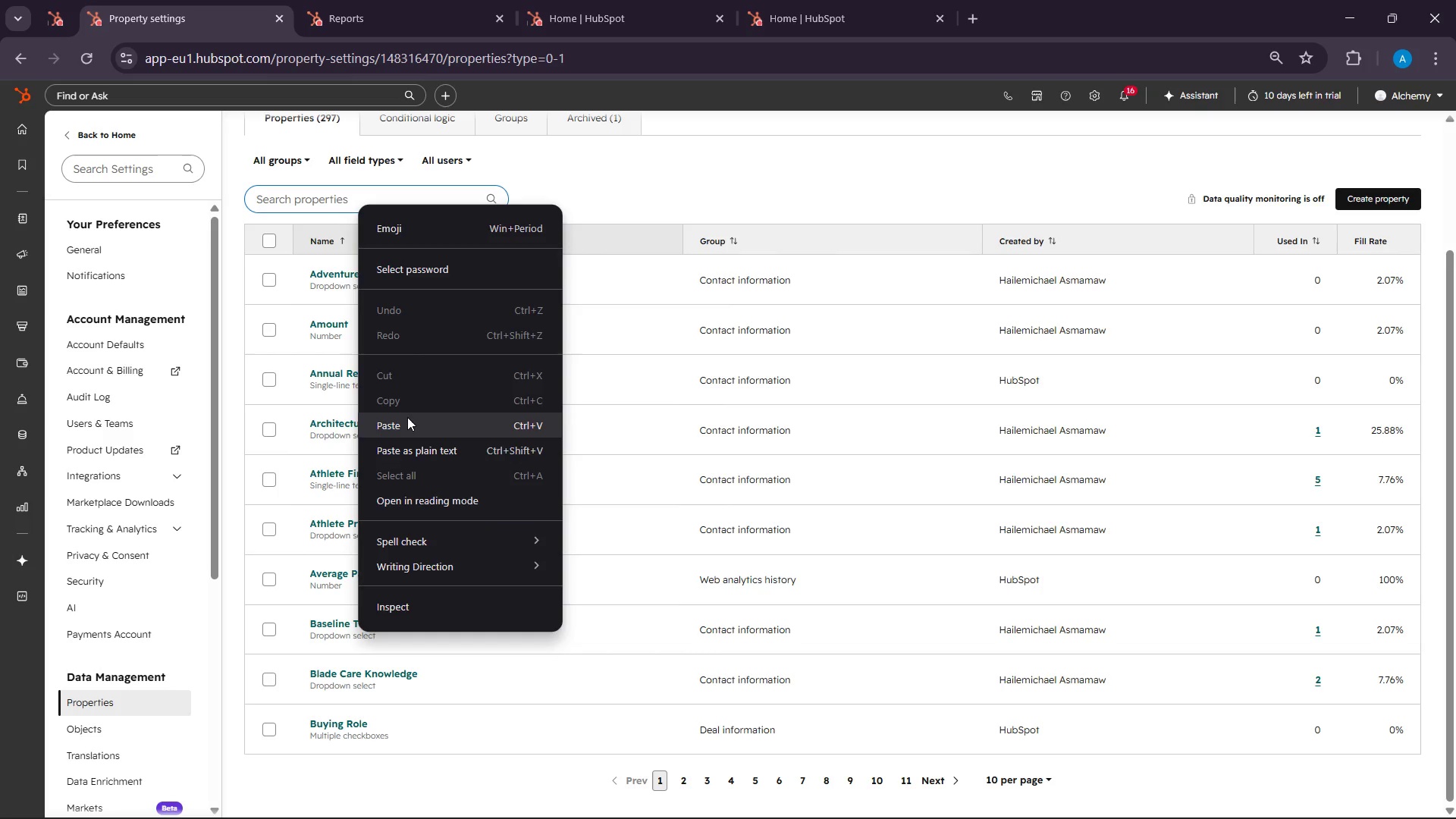 
left_click([406, 422])
 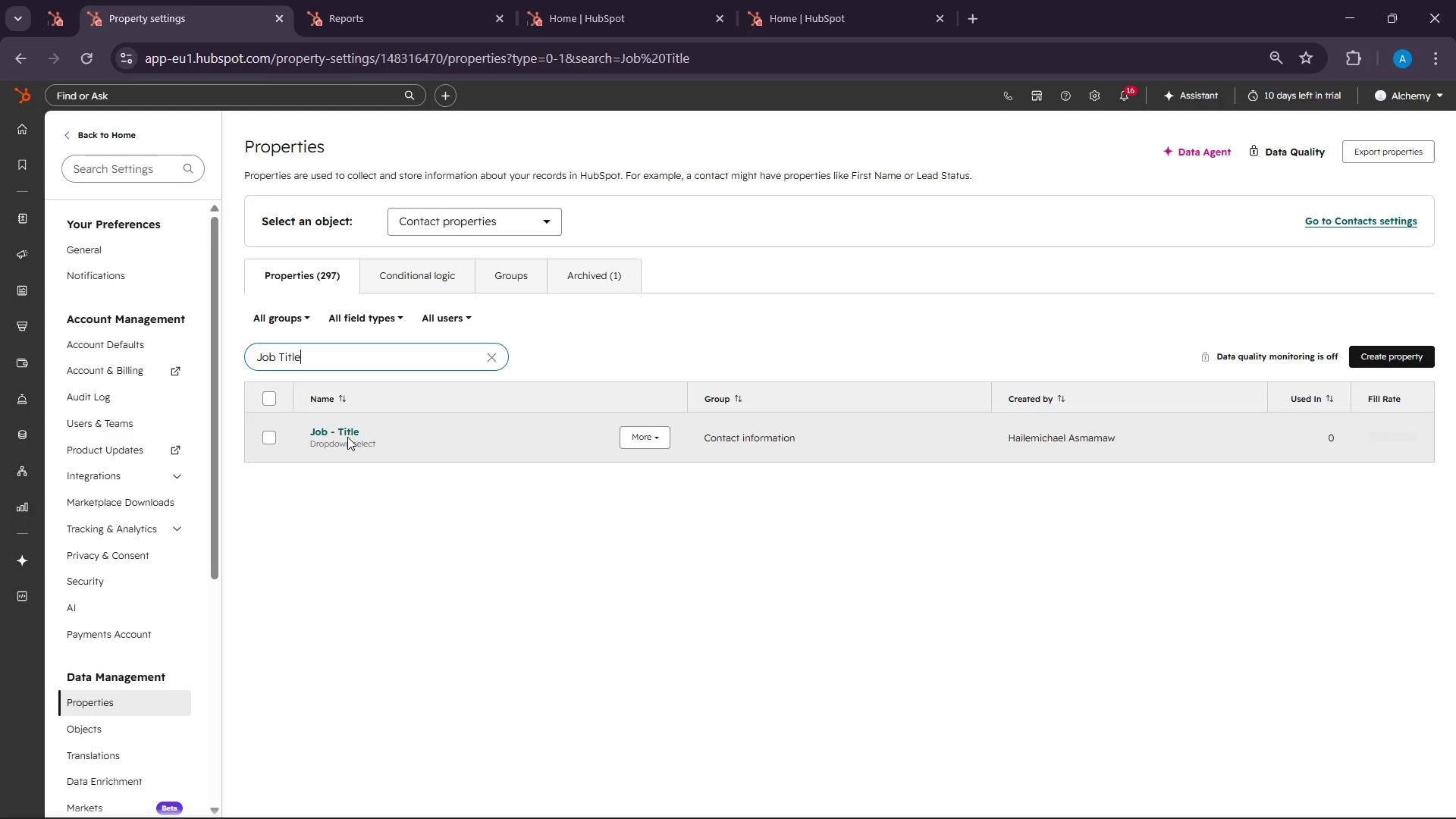 
left_click([347, 428])
 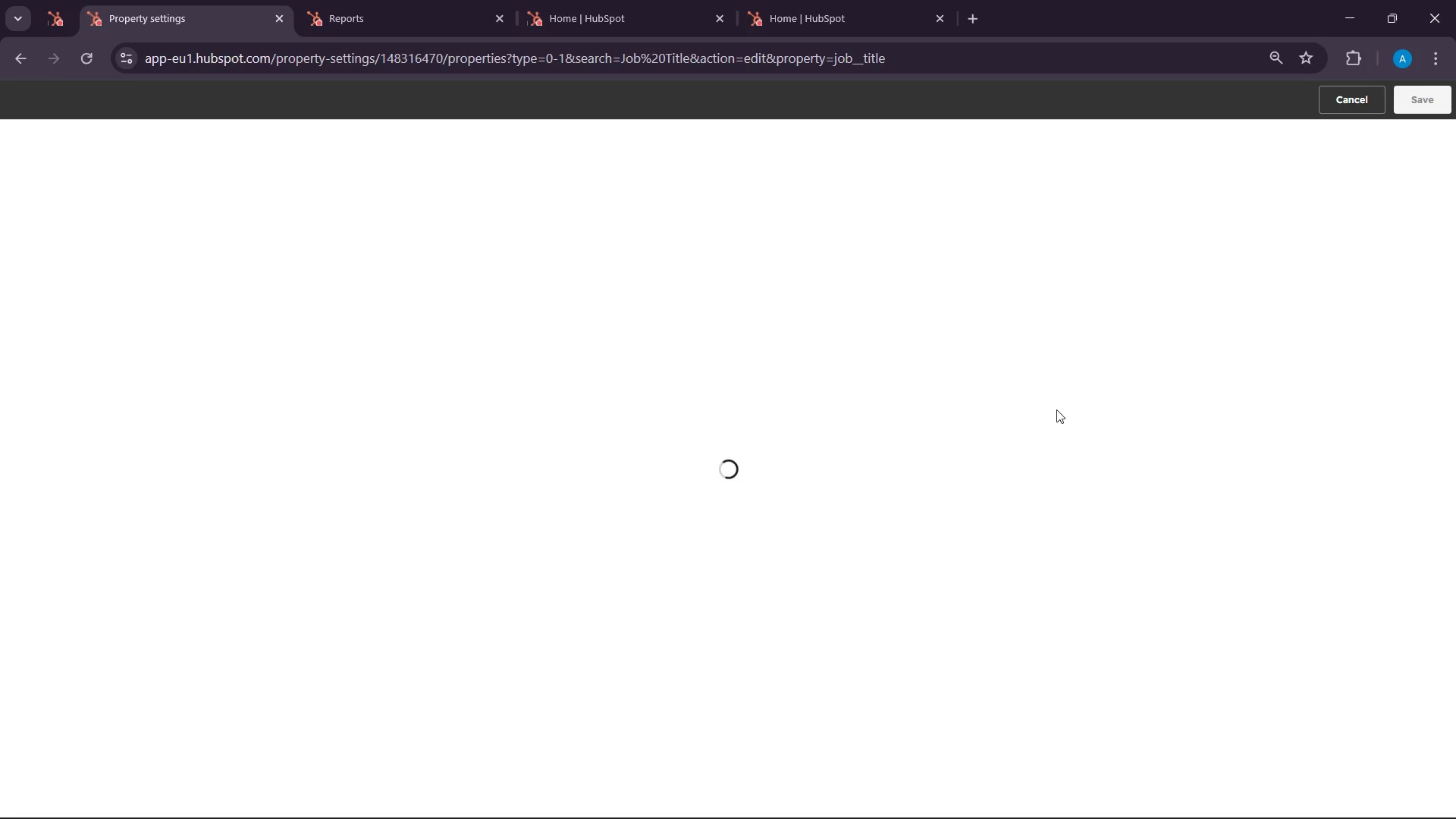 
wait(17.28)
 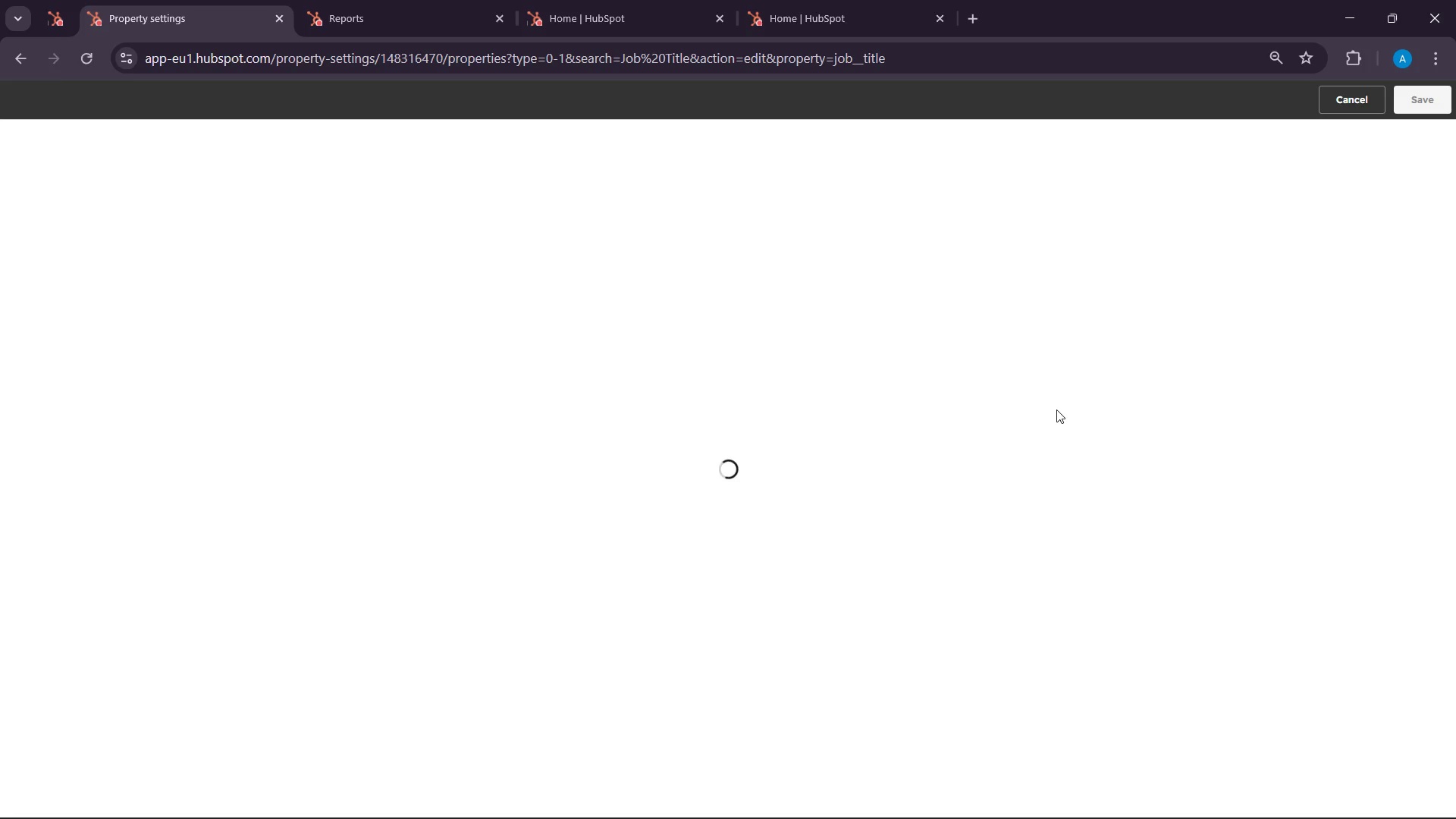 
left_click([30, 210])
 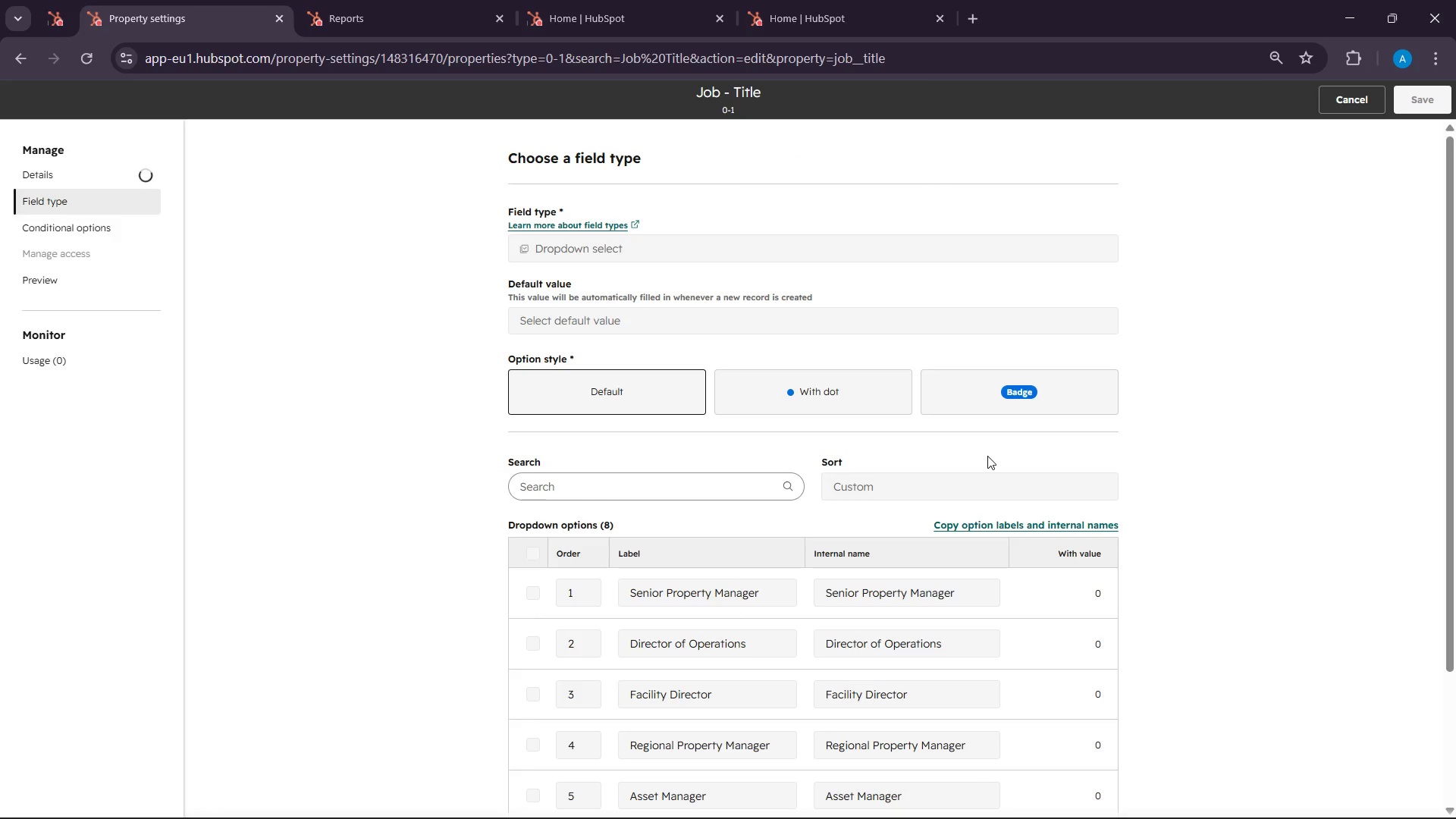 
scroll: coordinate [710, 555], scroll_direction: down, amount: 18.0
 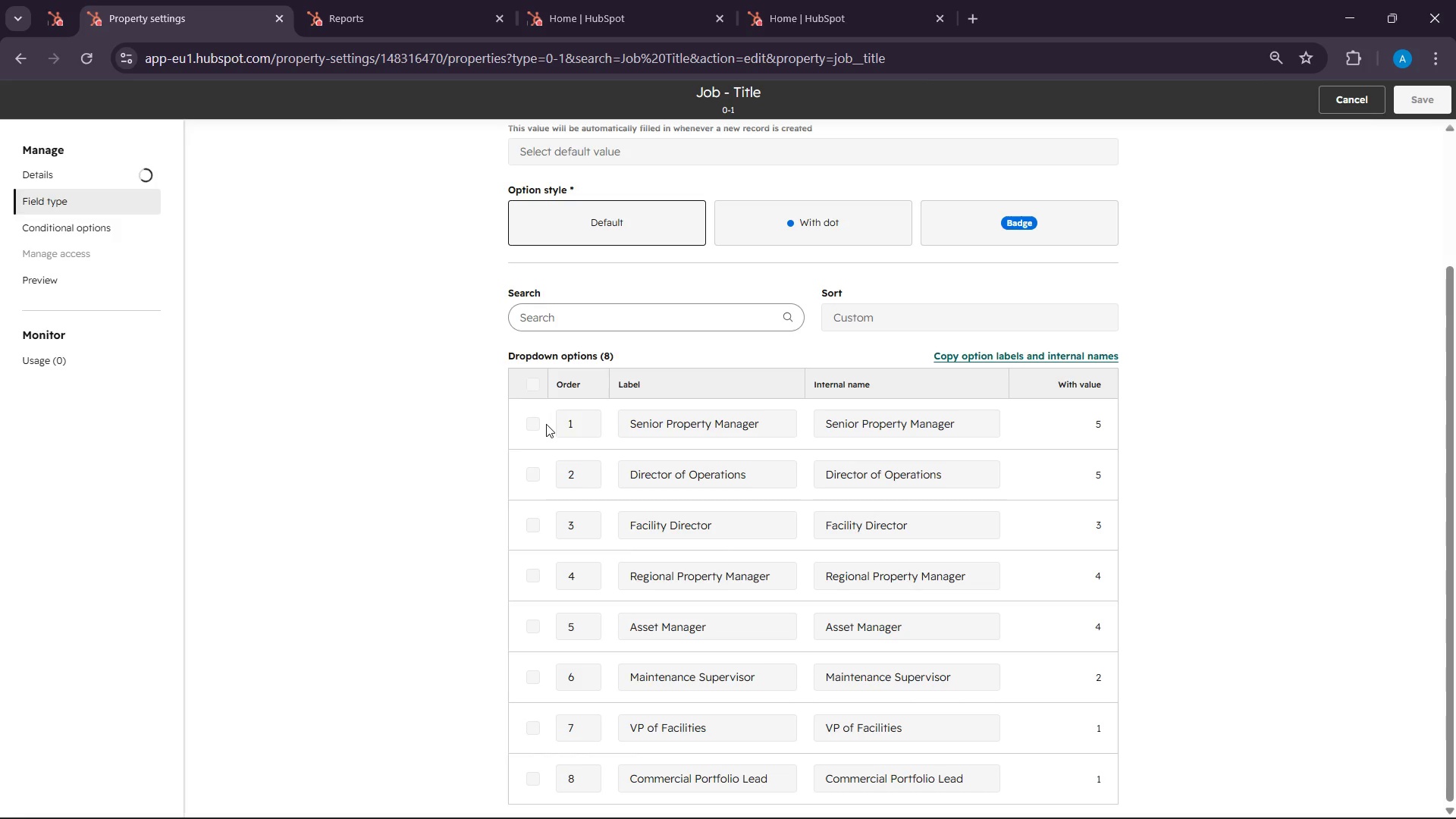 
left_click([534, 419])
 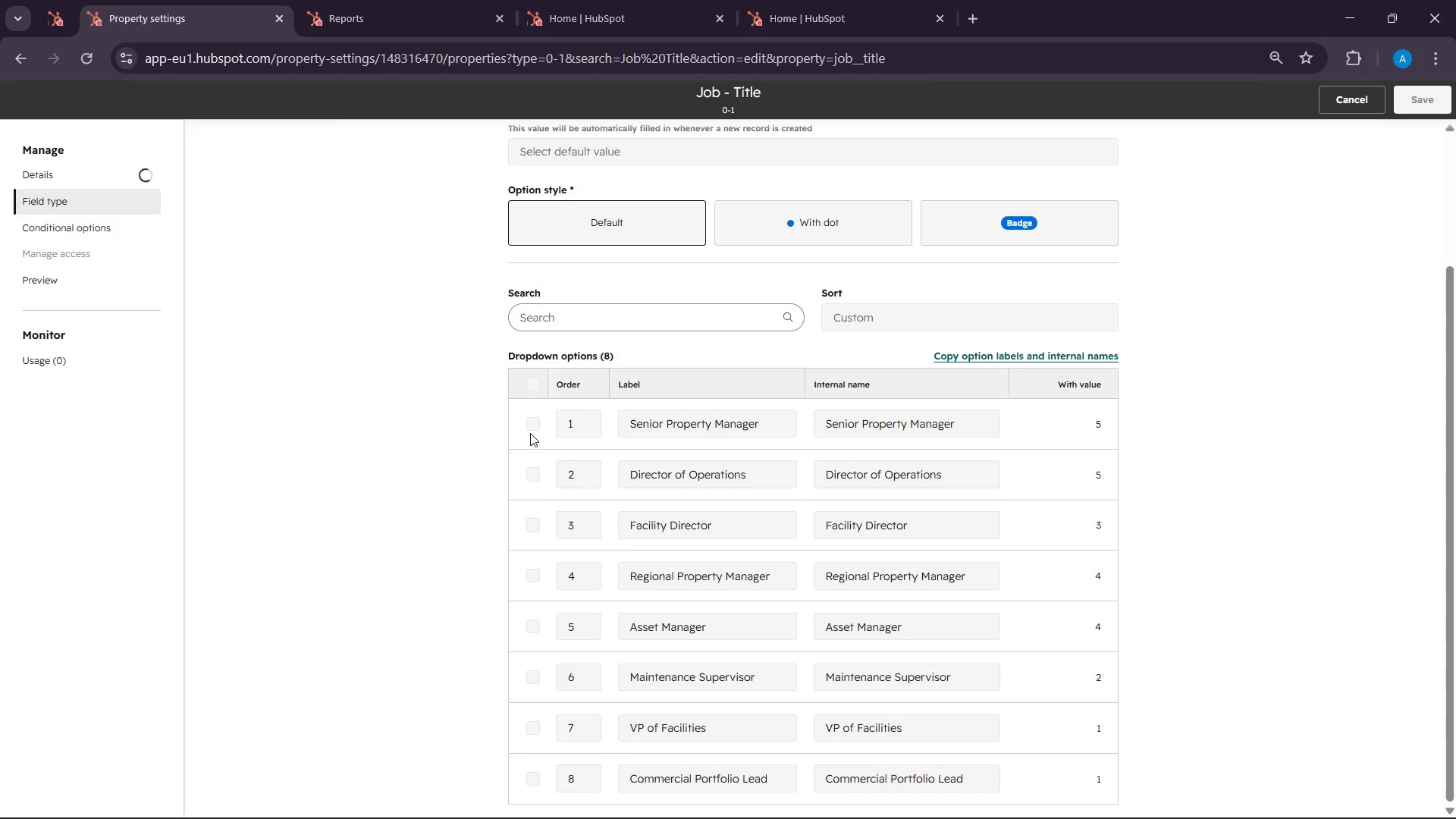 
left_click([530, 433])
 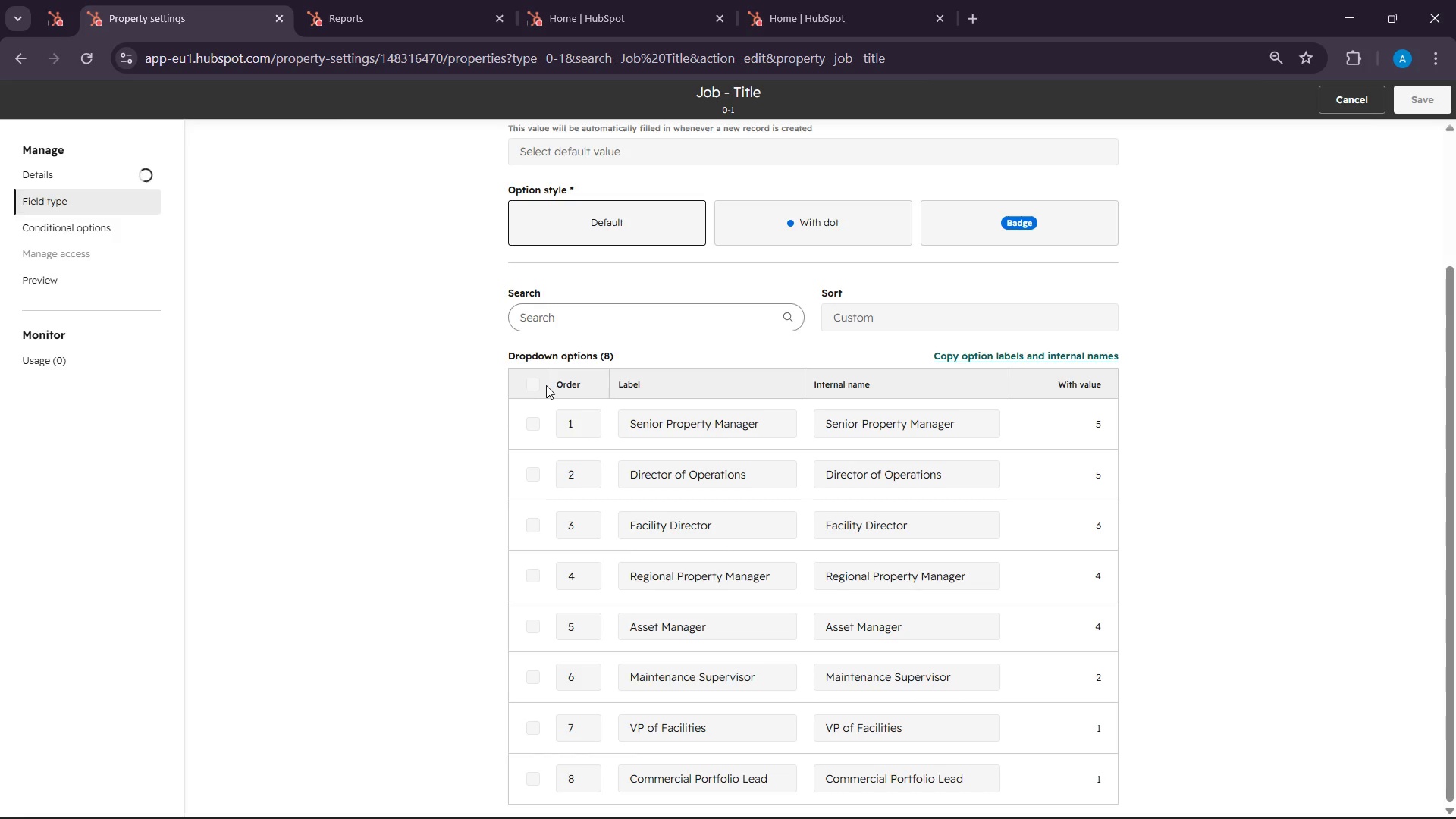 
left_click([541, 385])
 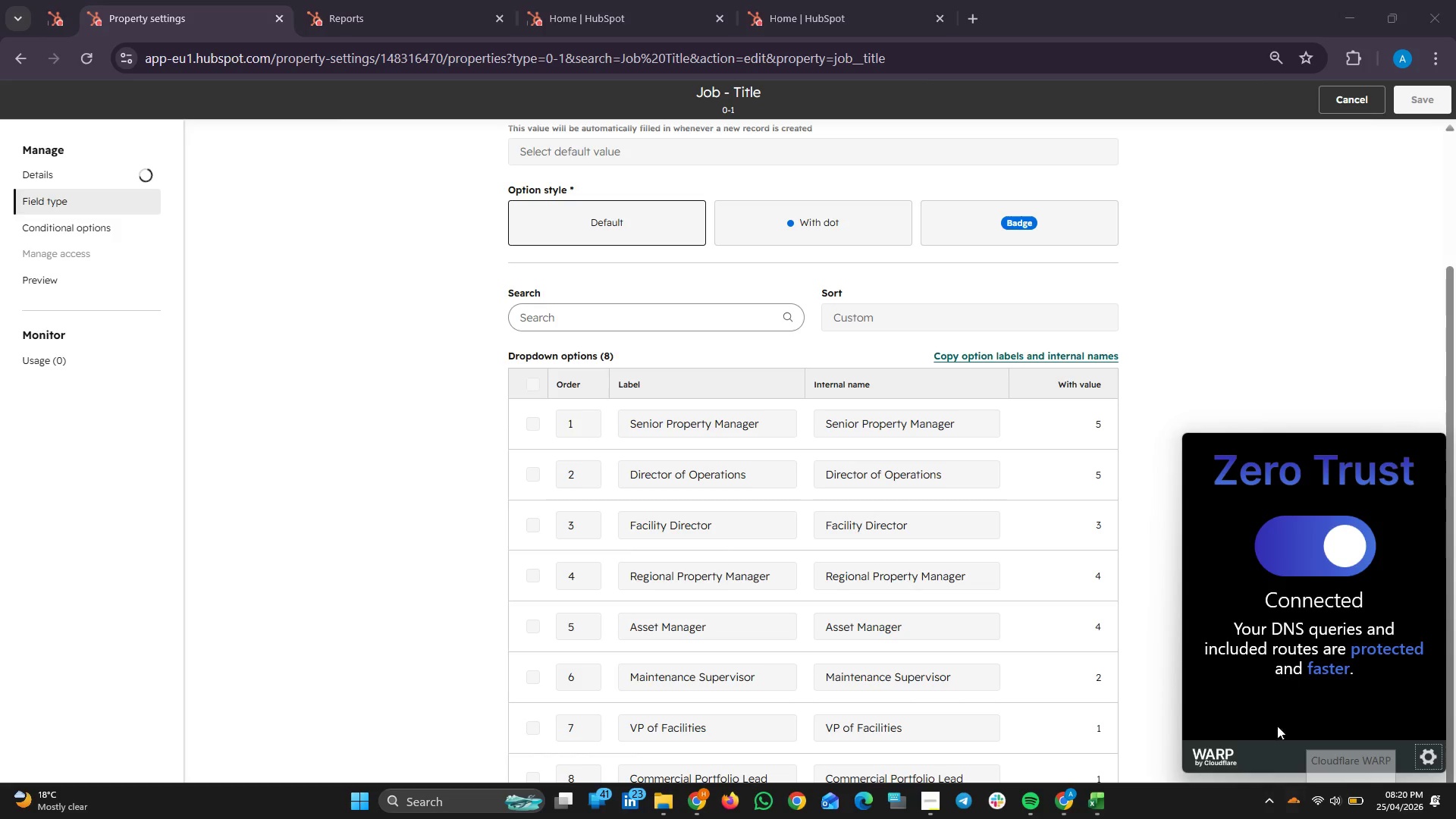 
left_click_drag(start_coordinate=[1384, 520], to_coordinate=[1370, 530])
 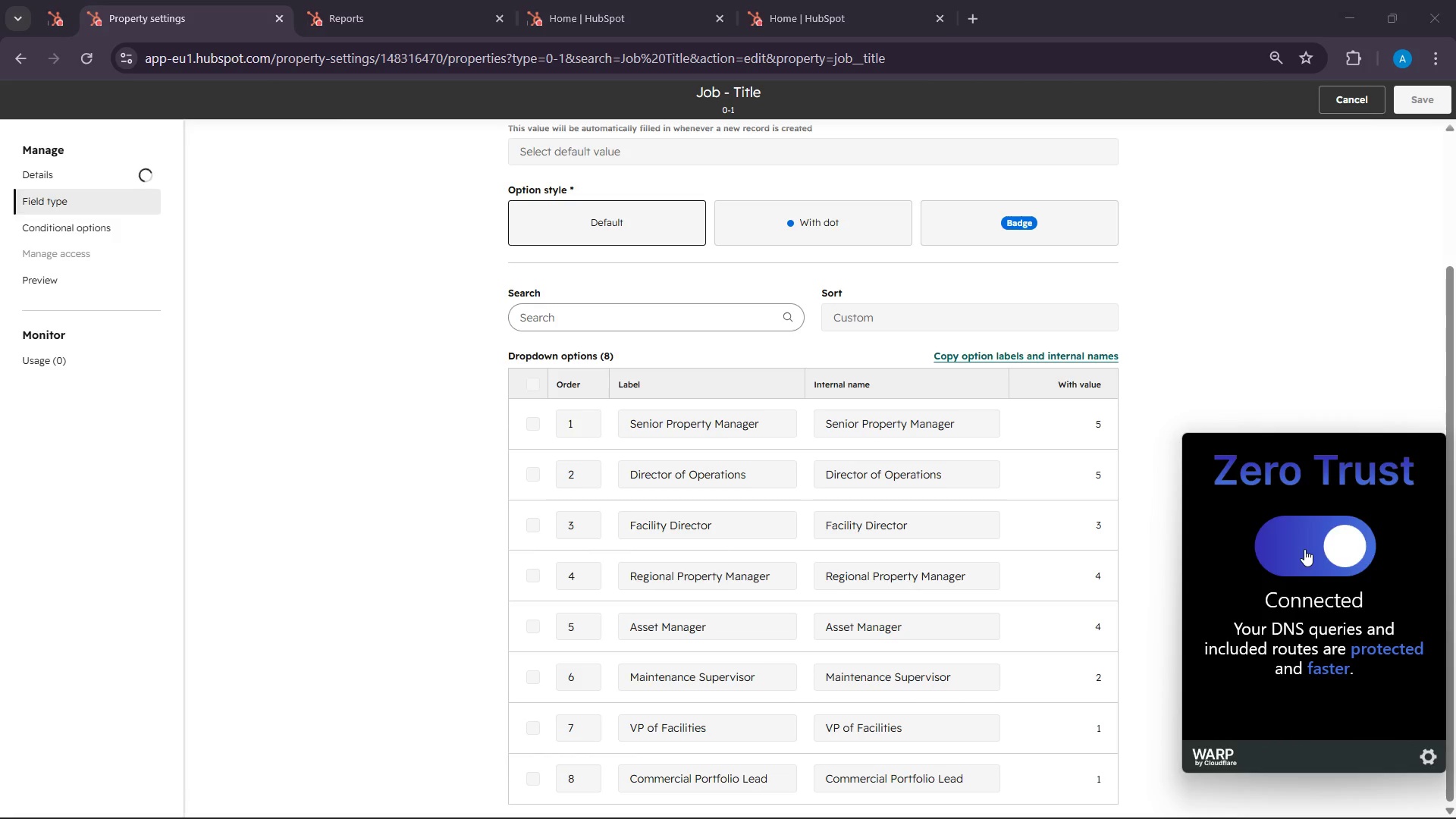 
left_click([1304, 549])
 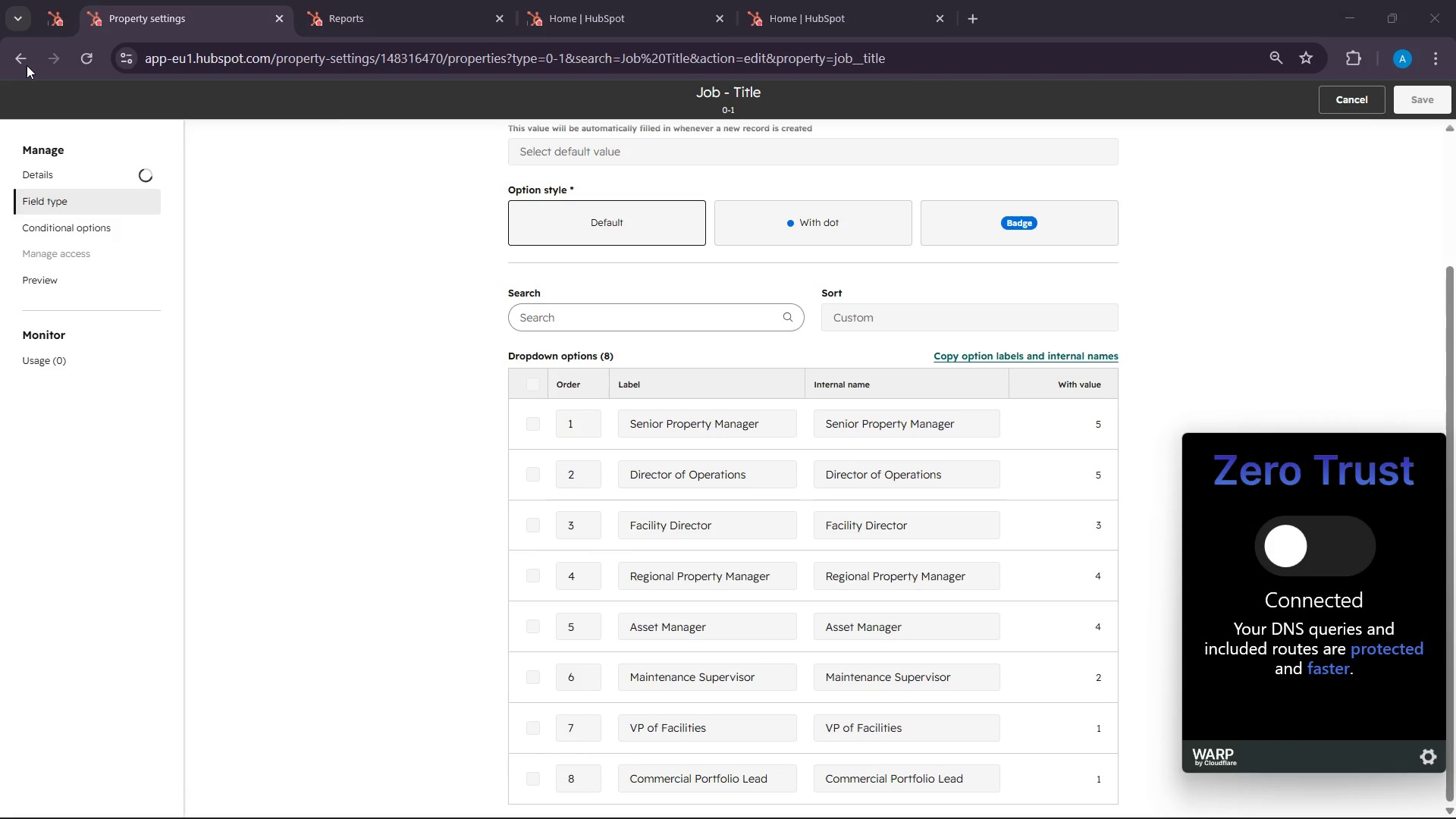 
left_click([77, 56])
 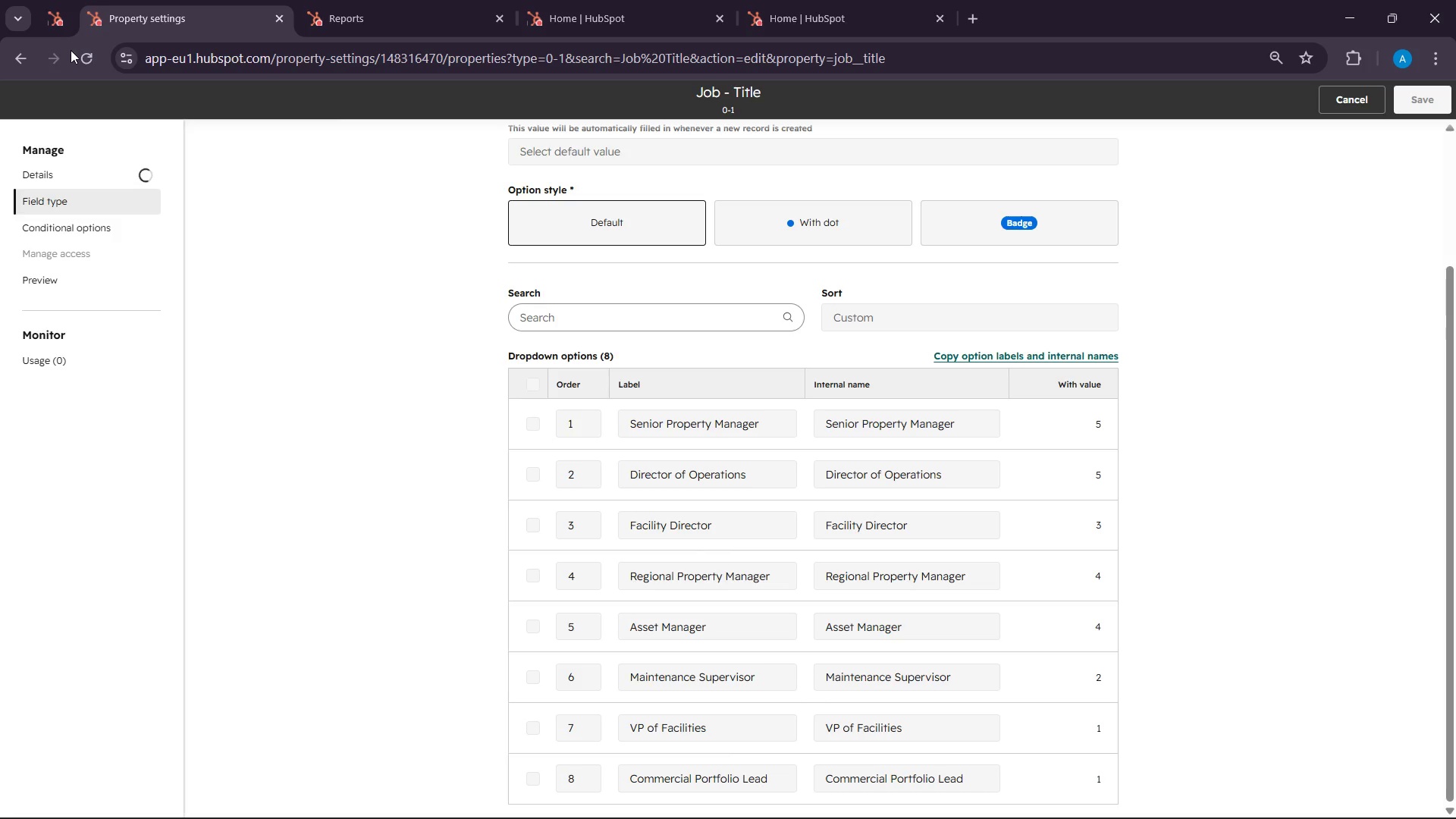 
left_click([83, 56])
 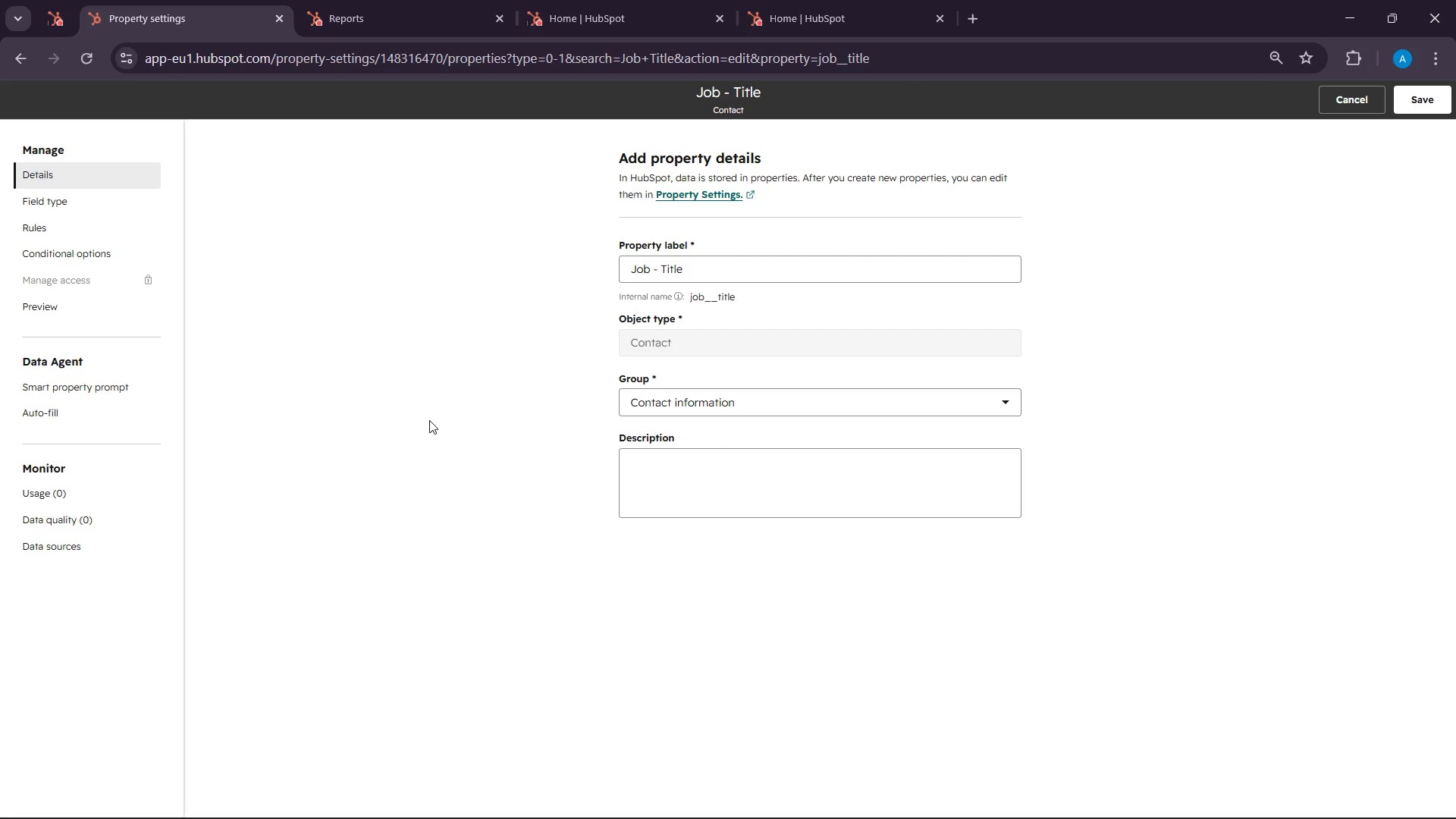 
wait(64.3)
 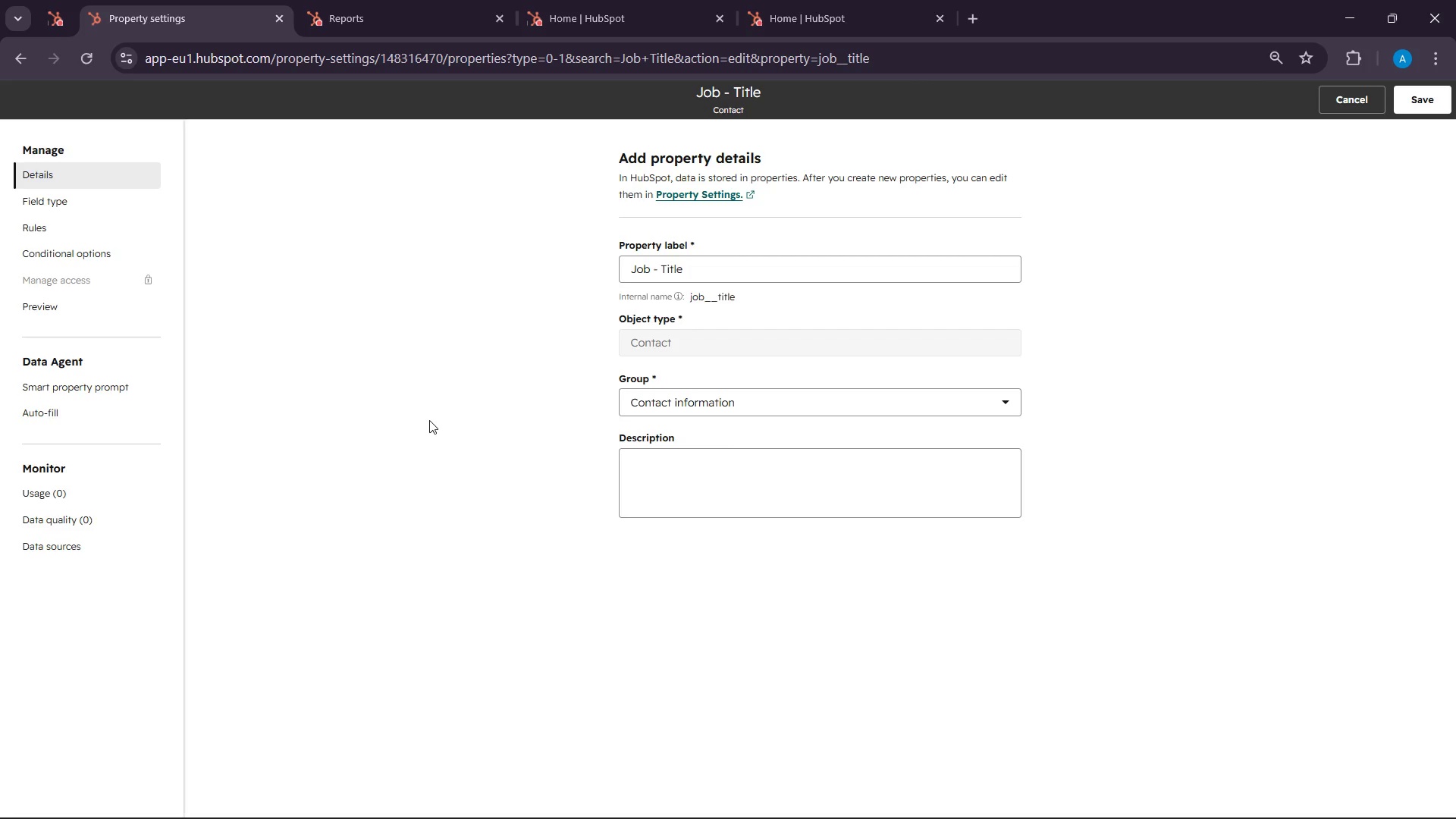 
left_click([107, 208])
 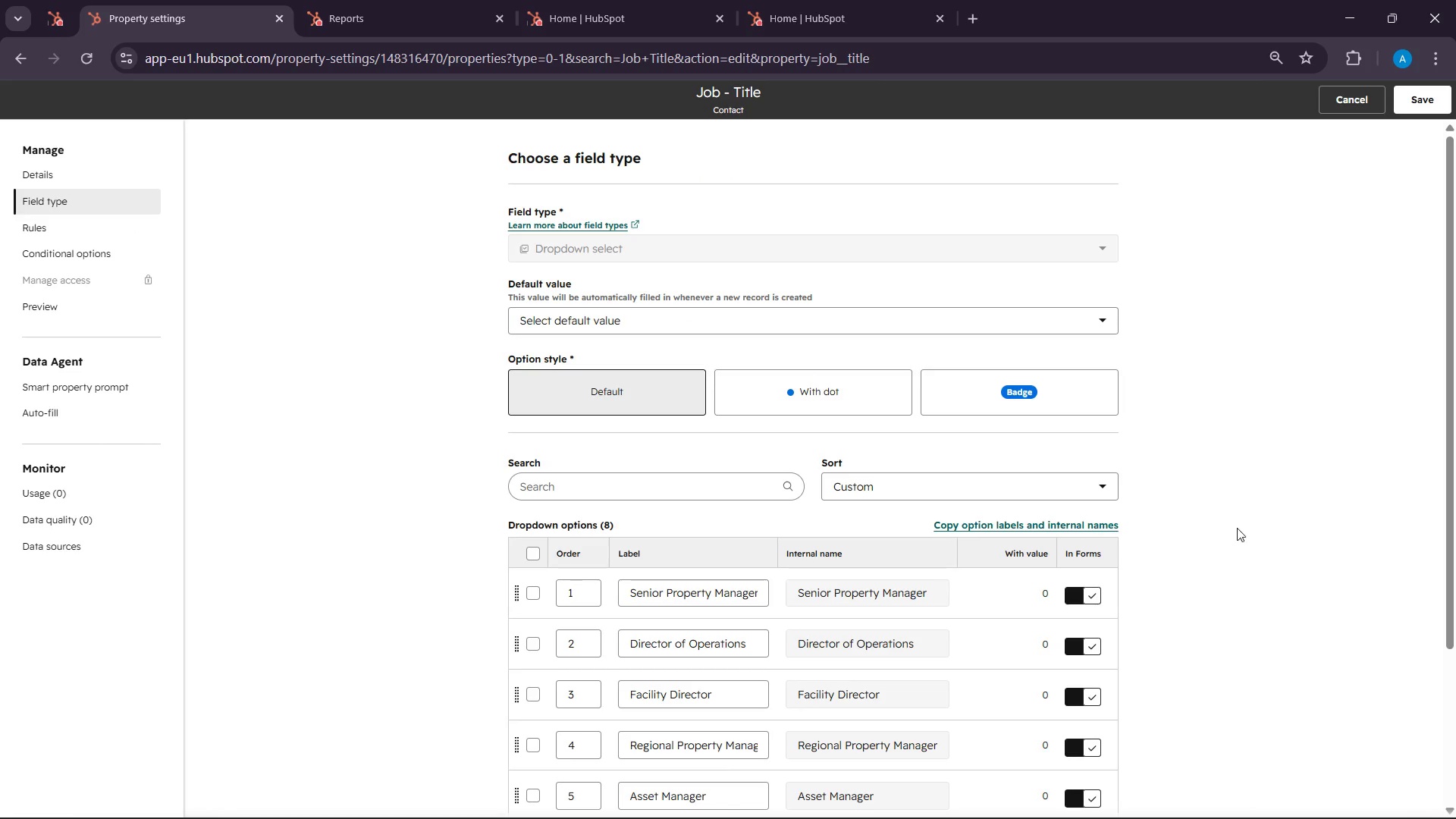 
scroll: coordinate [819, 576], scroll_direction: down, amount: 9.0
 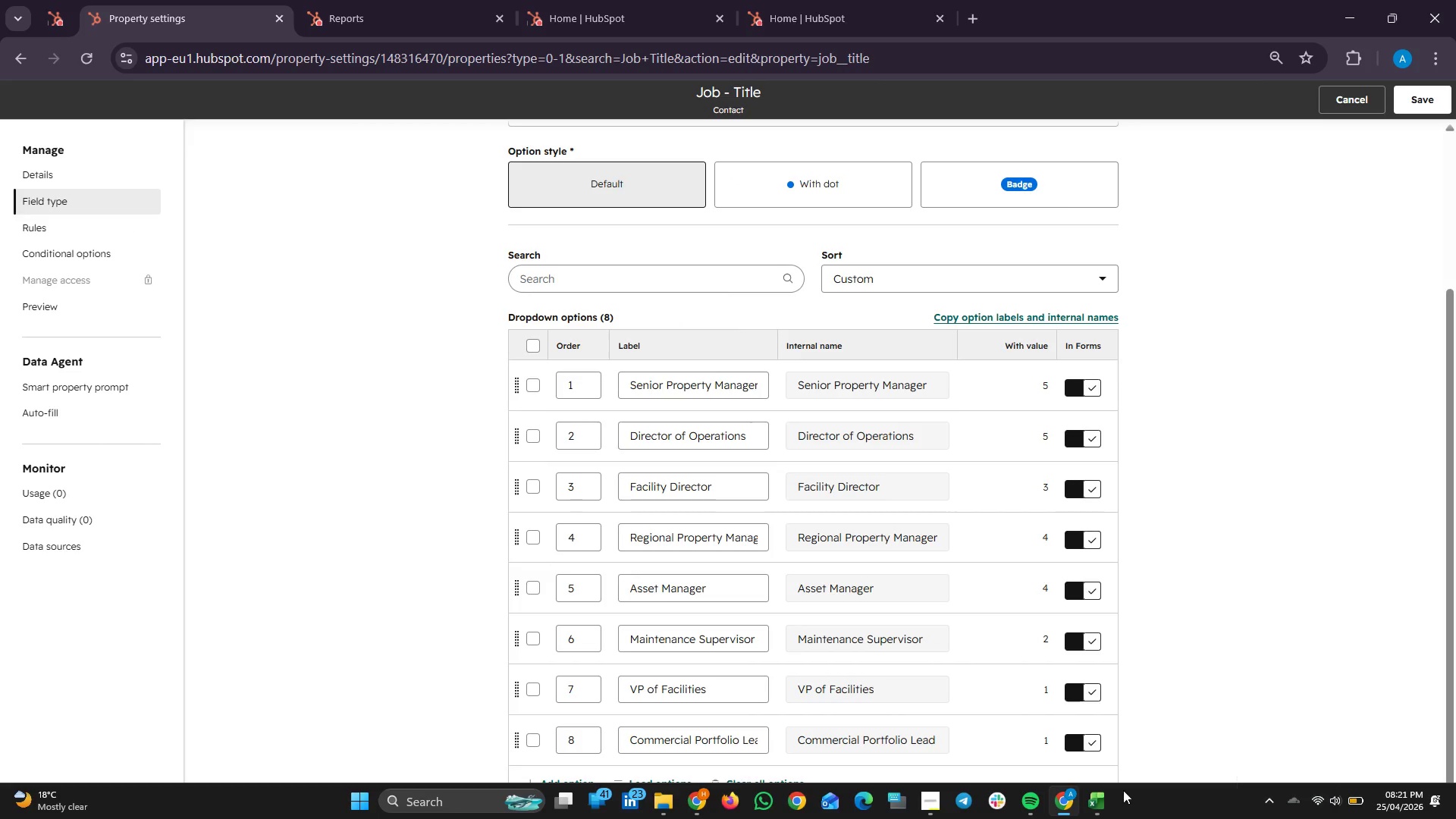 
left_click([1102, 805])
 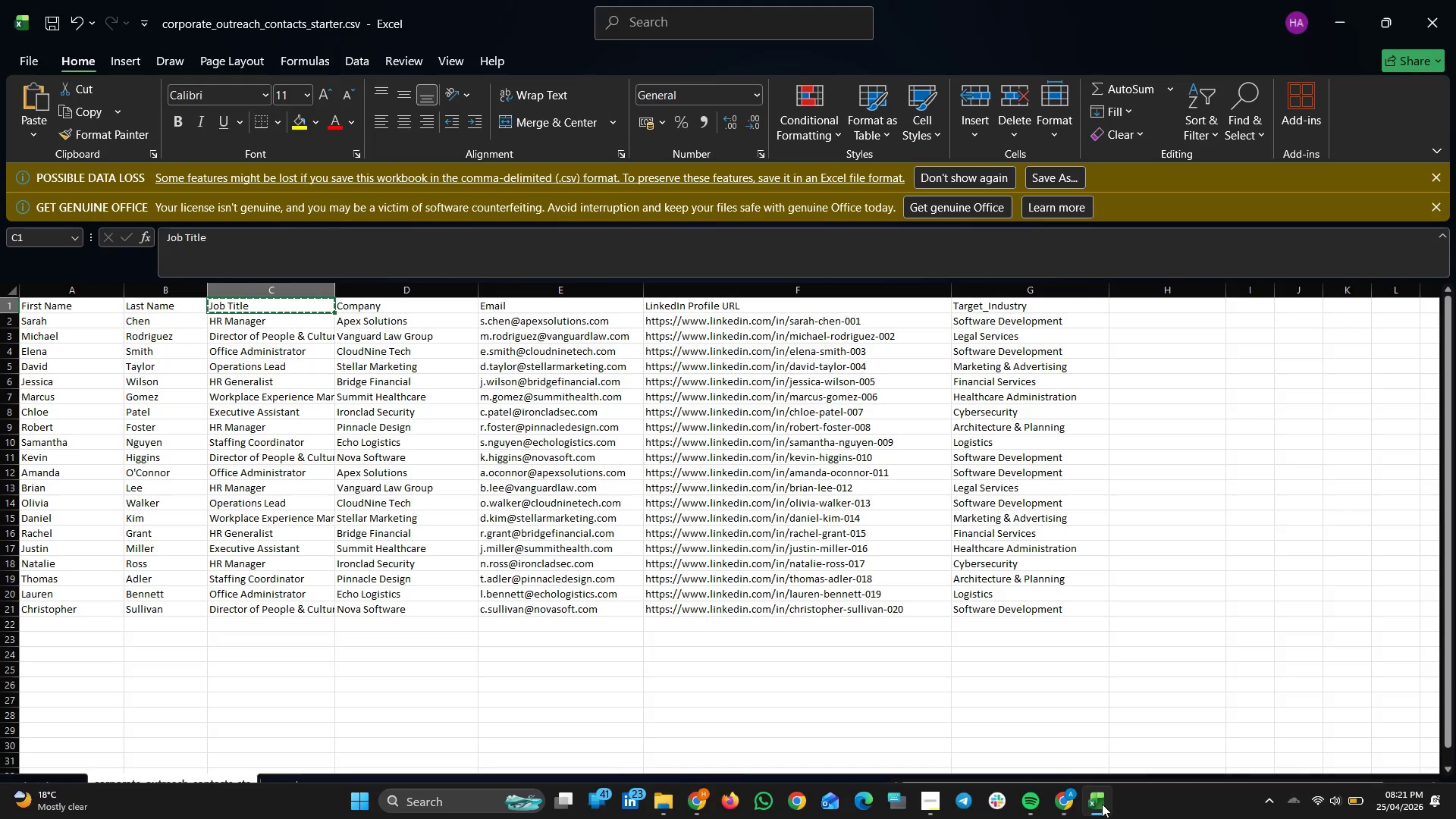 
left_click([1102, 804])
 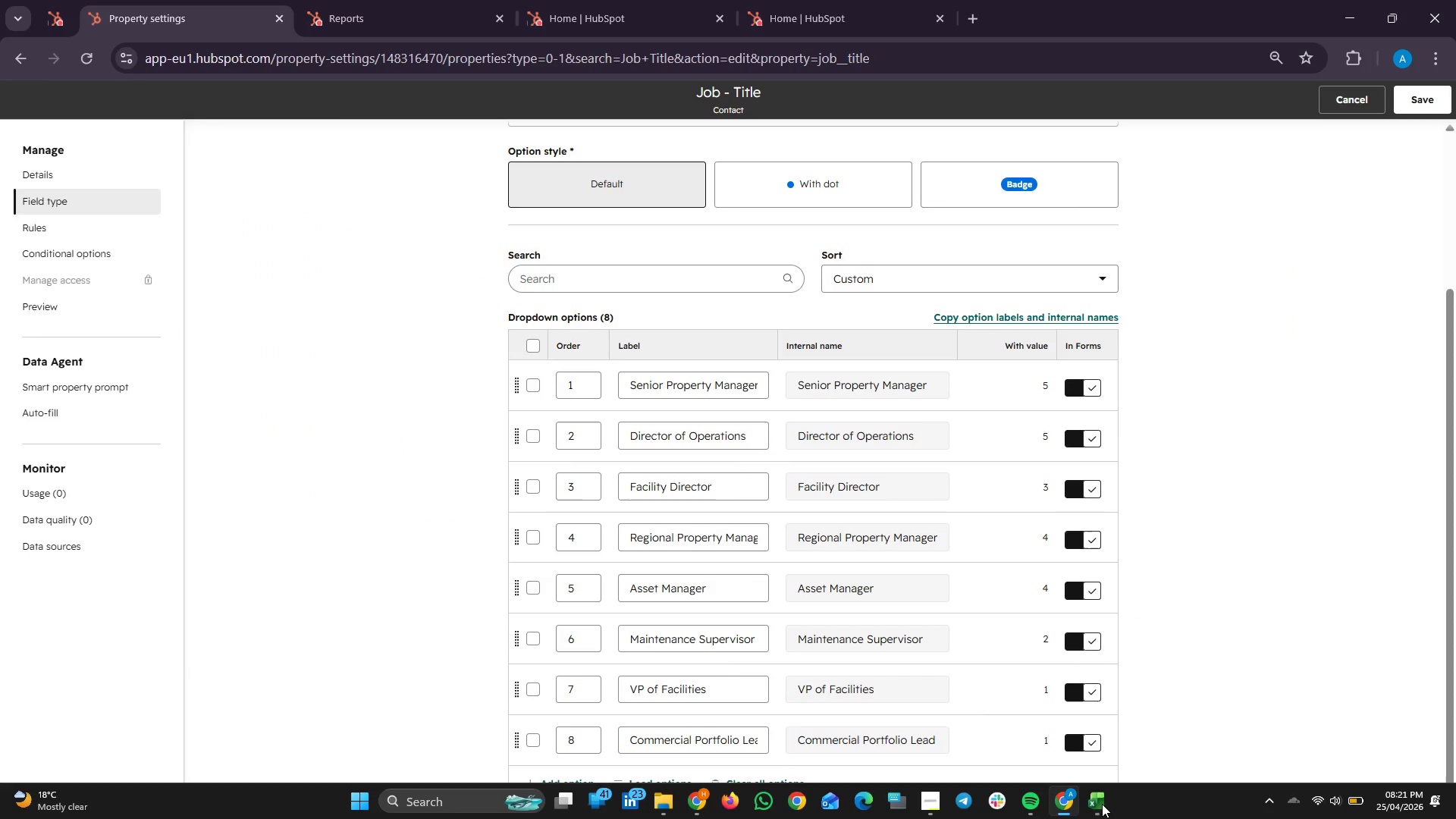 
left_click([1102, 804])
 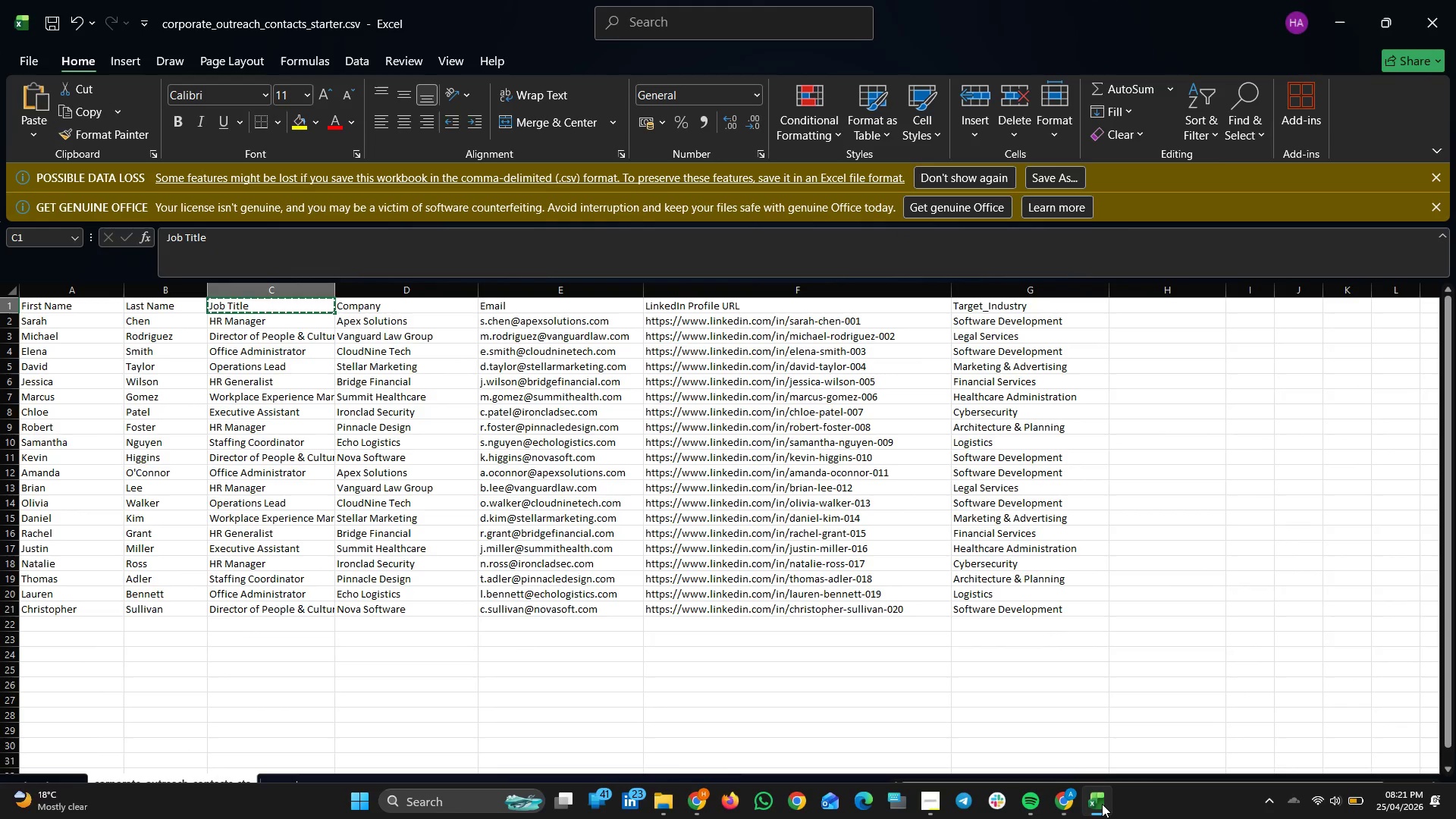 
left_click([1102, 804])
 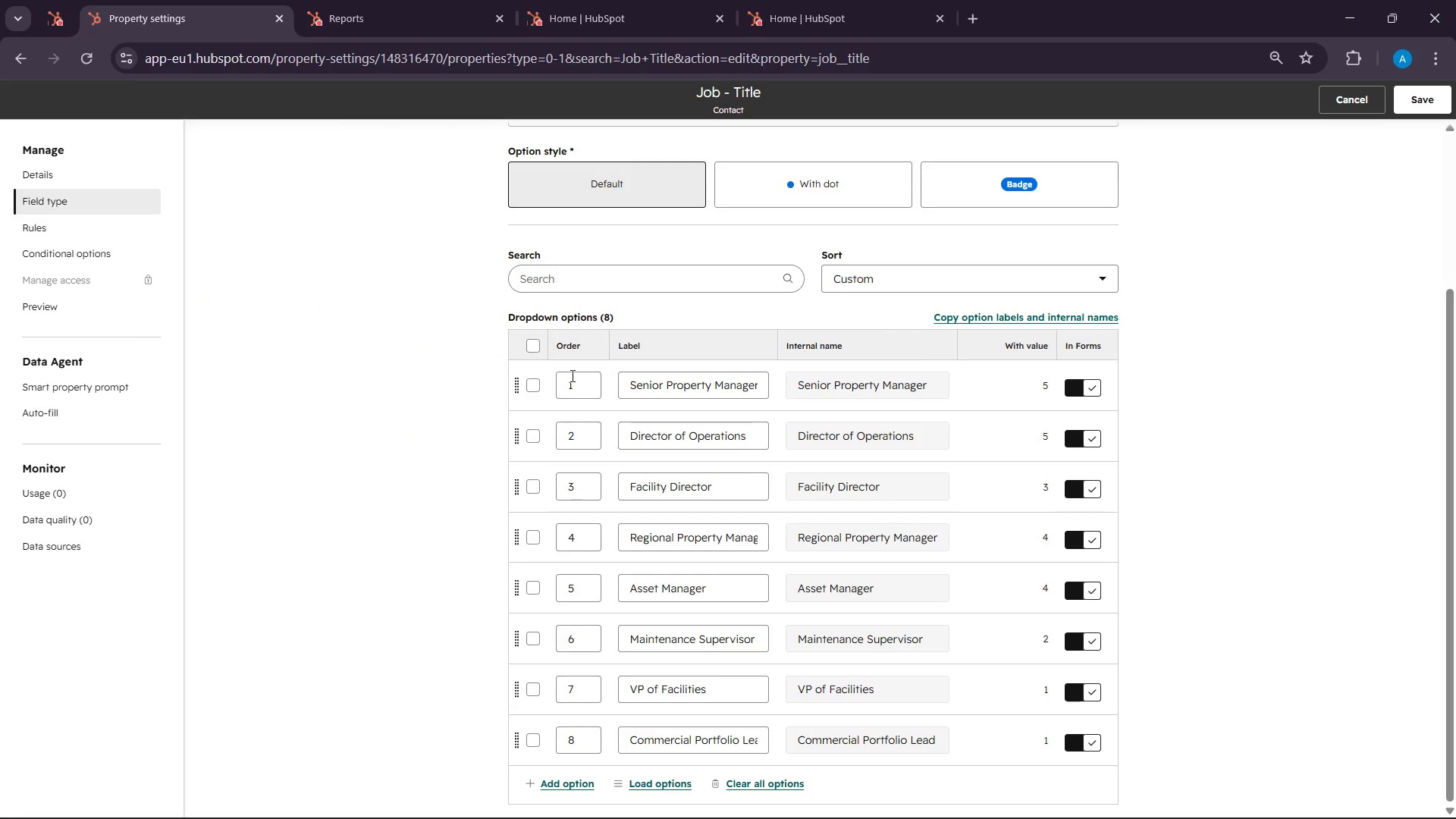 
left_click([543, 386])
 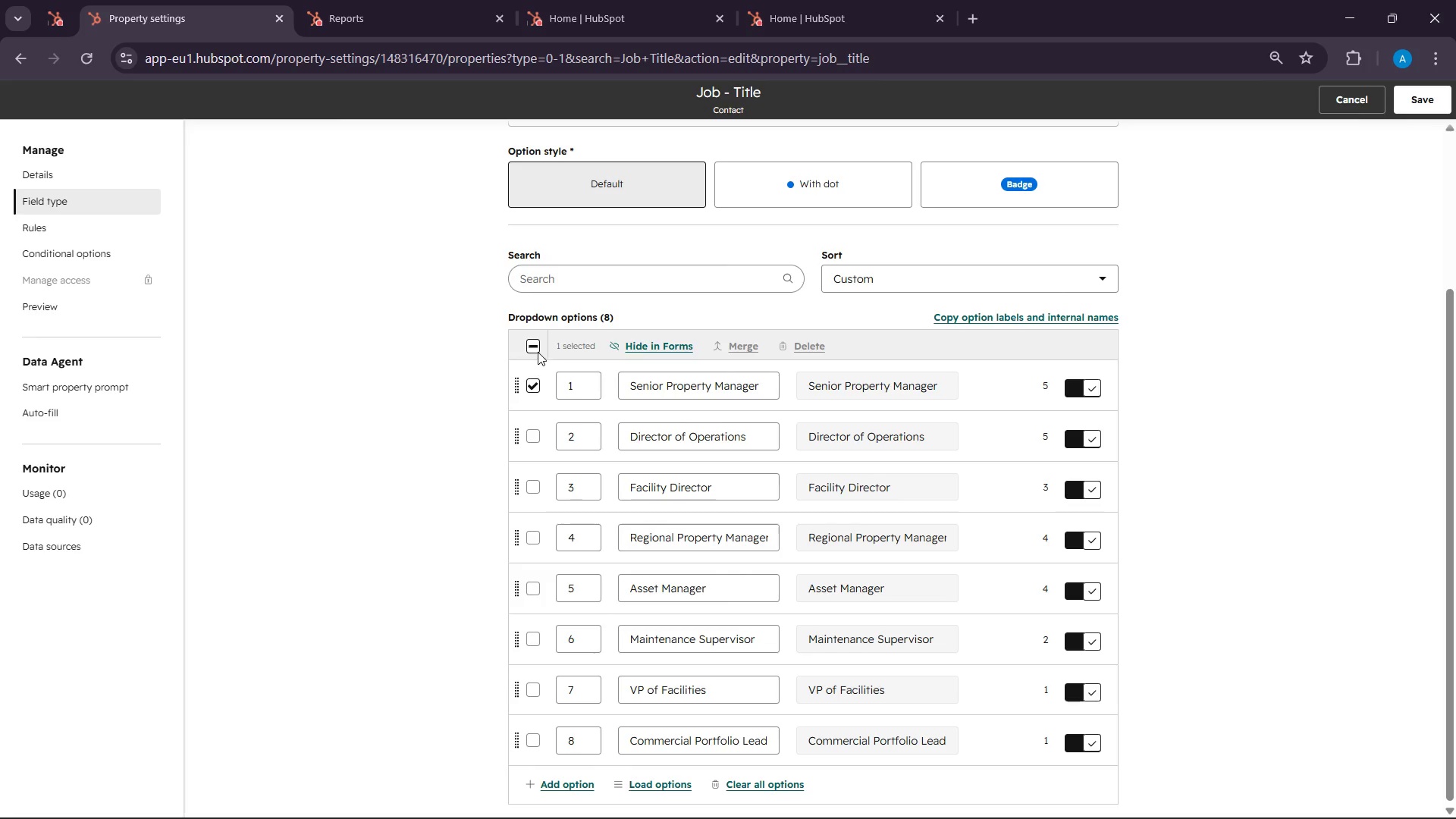 
left_click([534, 346])
 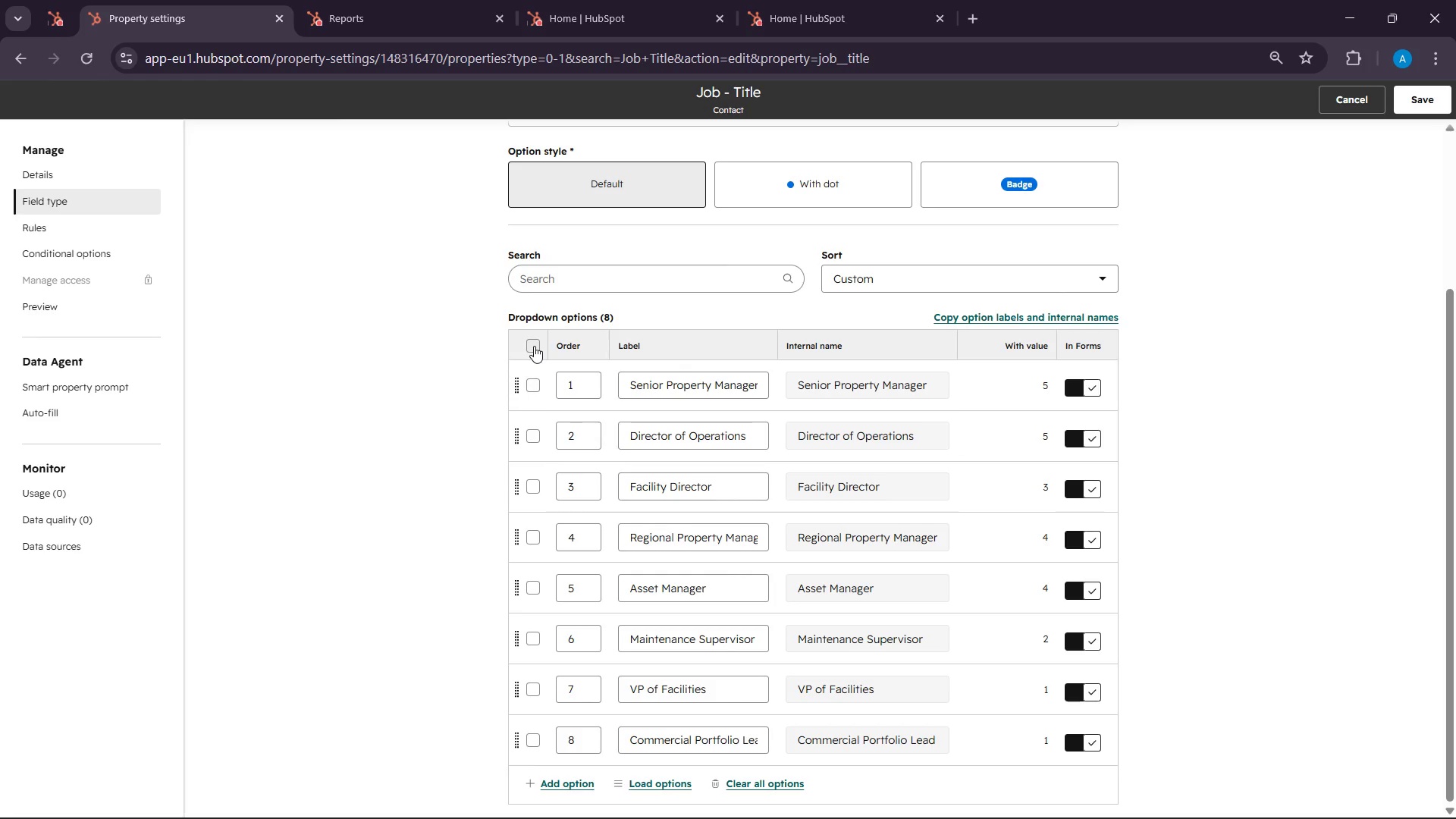 
left_click([534, 346])
 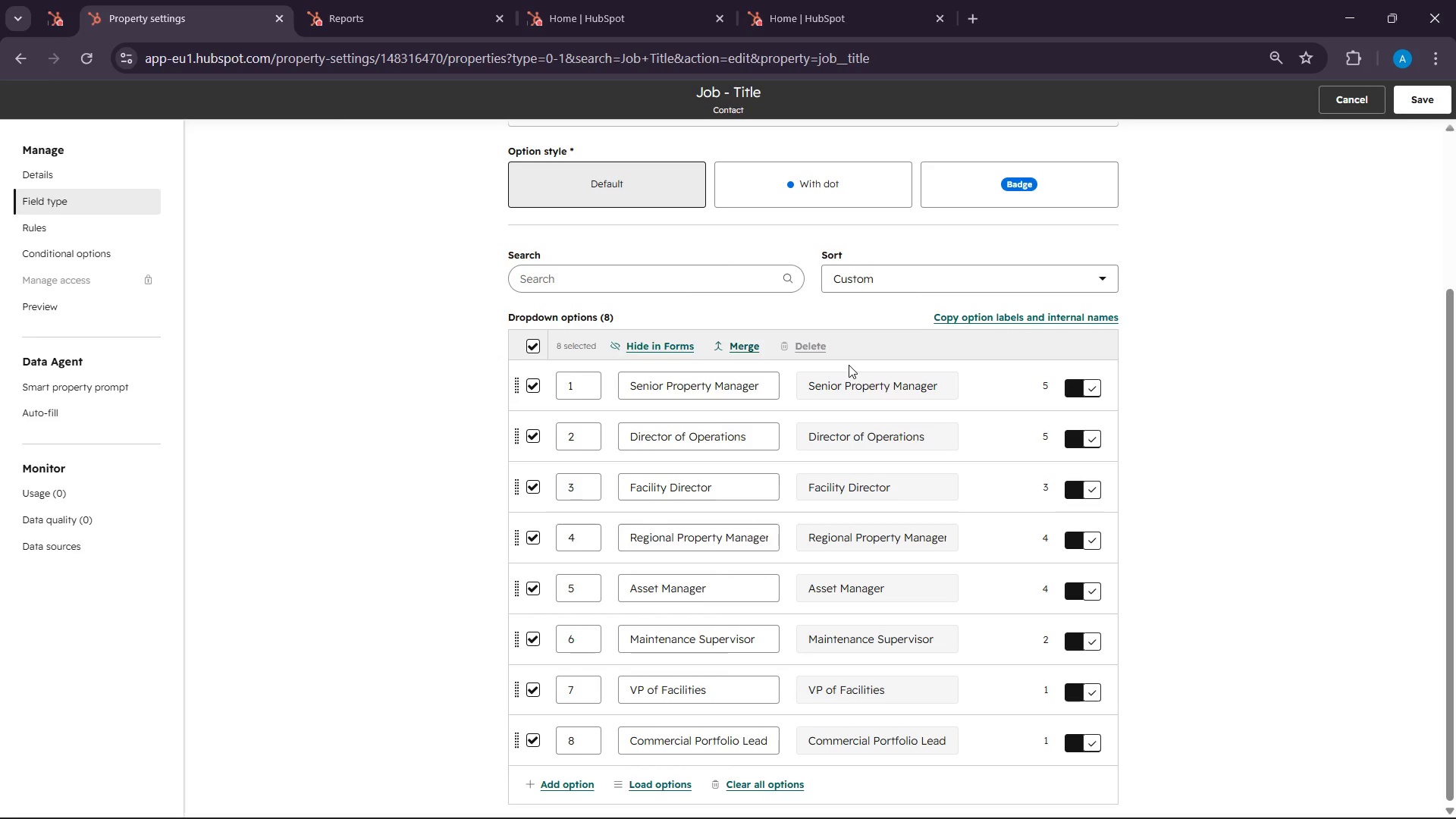 
scroll: coordinate [874, 360], scroll_direction: down, amount: 1.0
 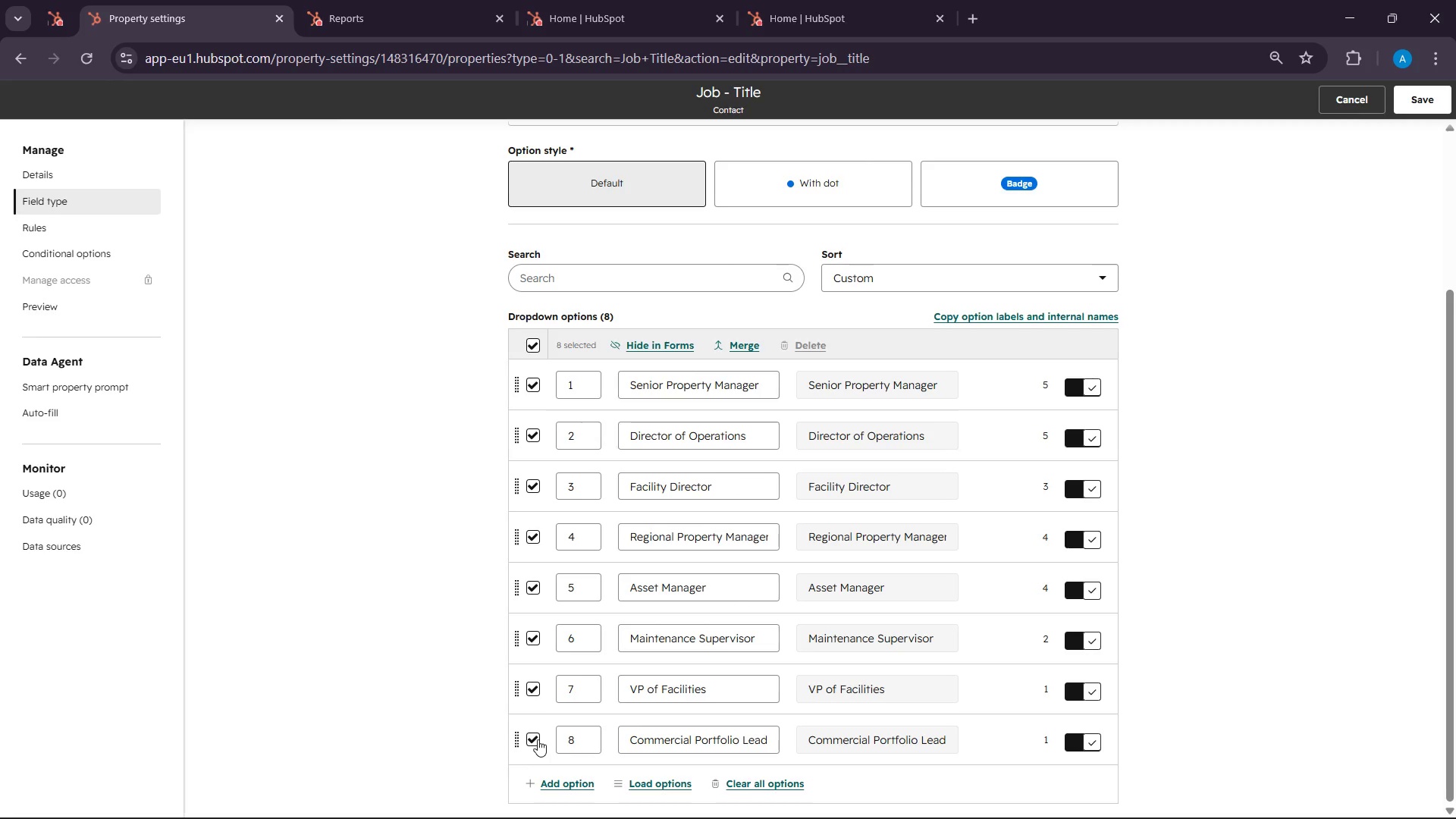 
left_click([536, 743])
 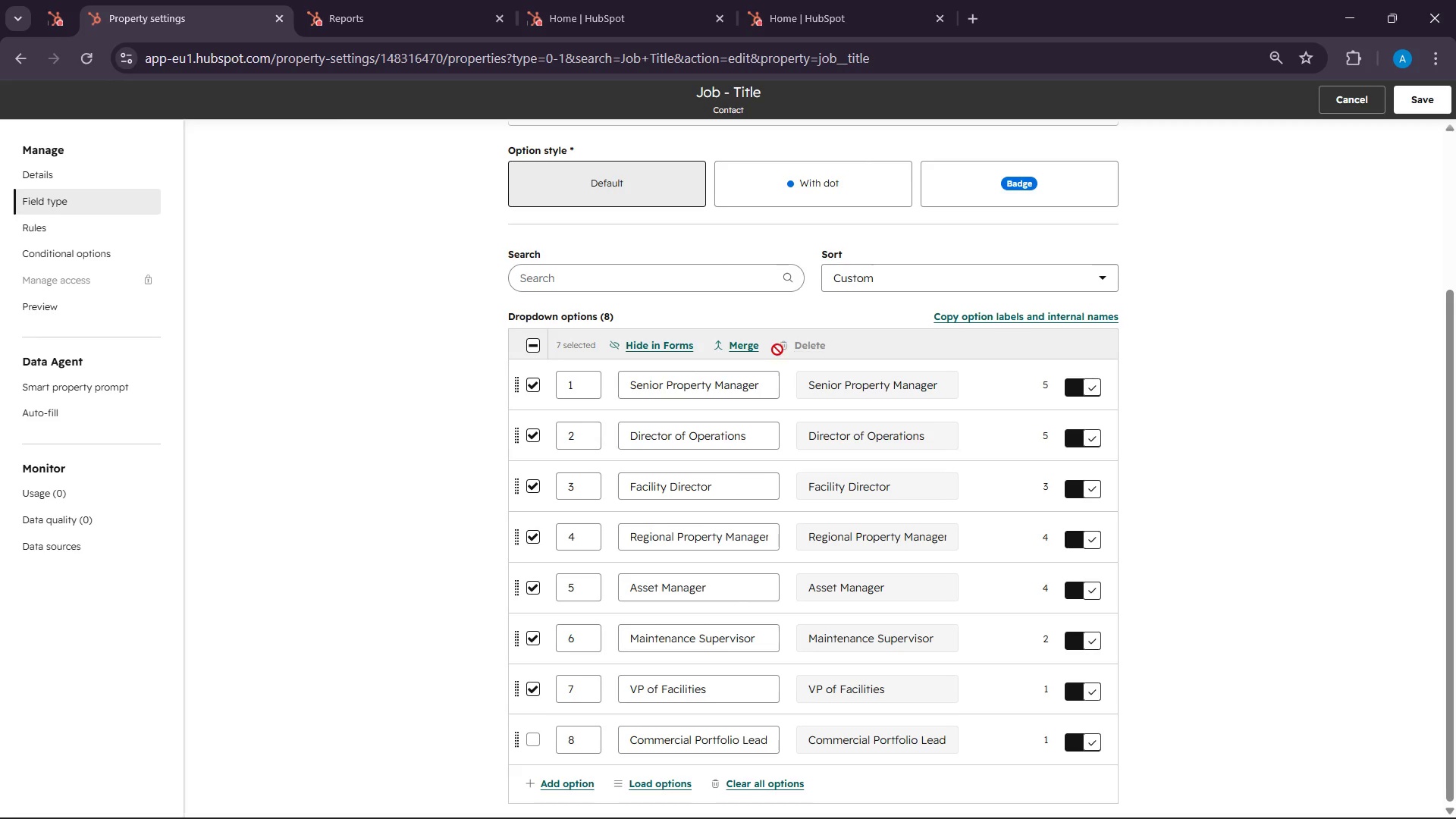 
mouse_move([793, 347])
 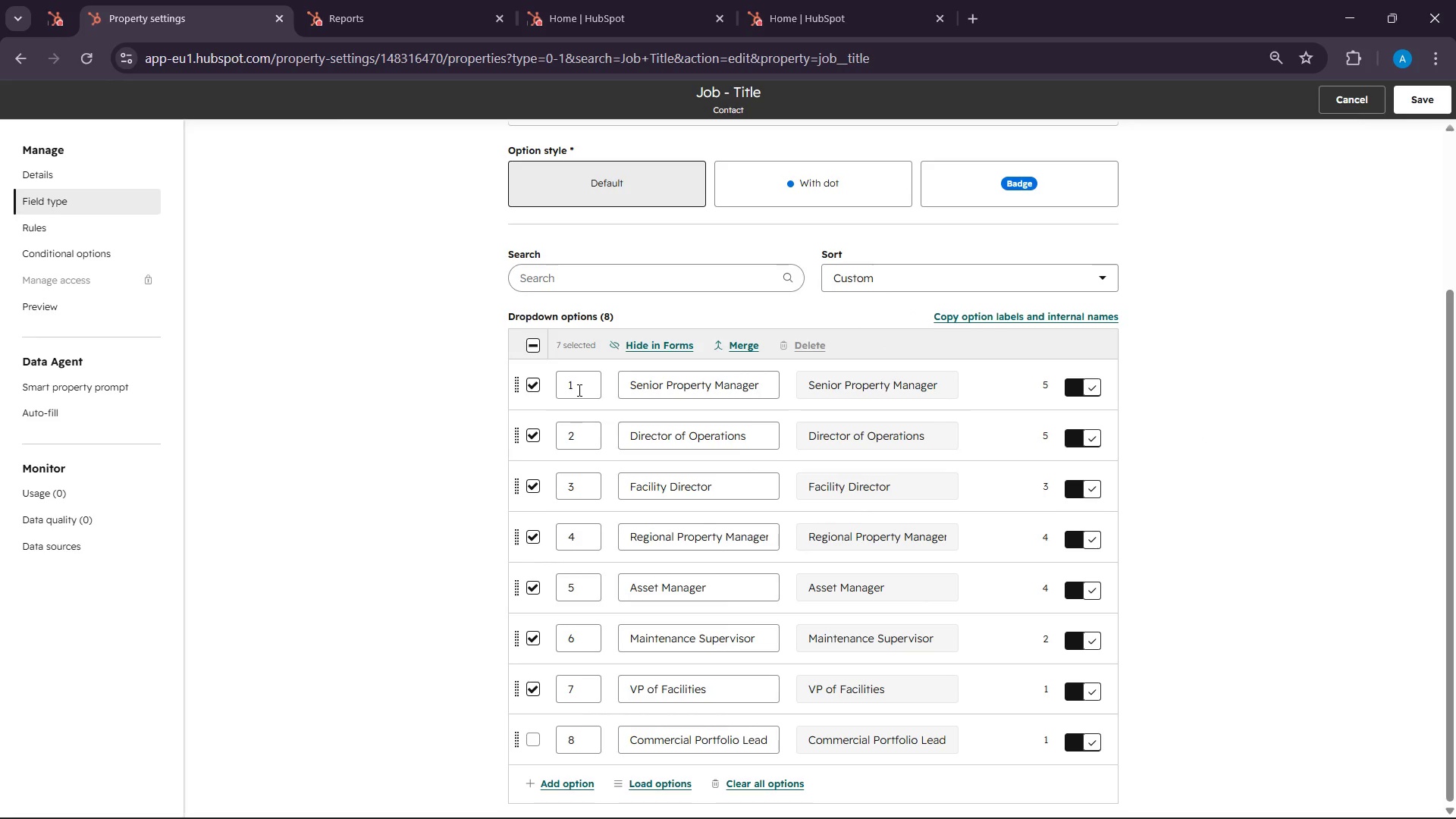 
scroll: coordinate [582, 369], scroll_direction: up, amount: 6.0
 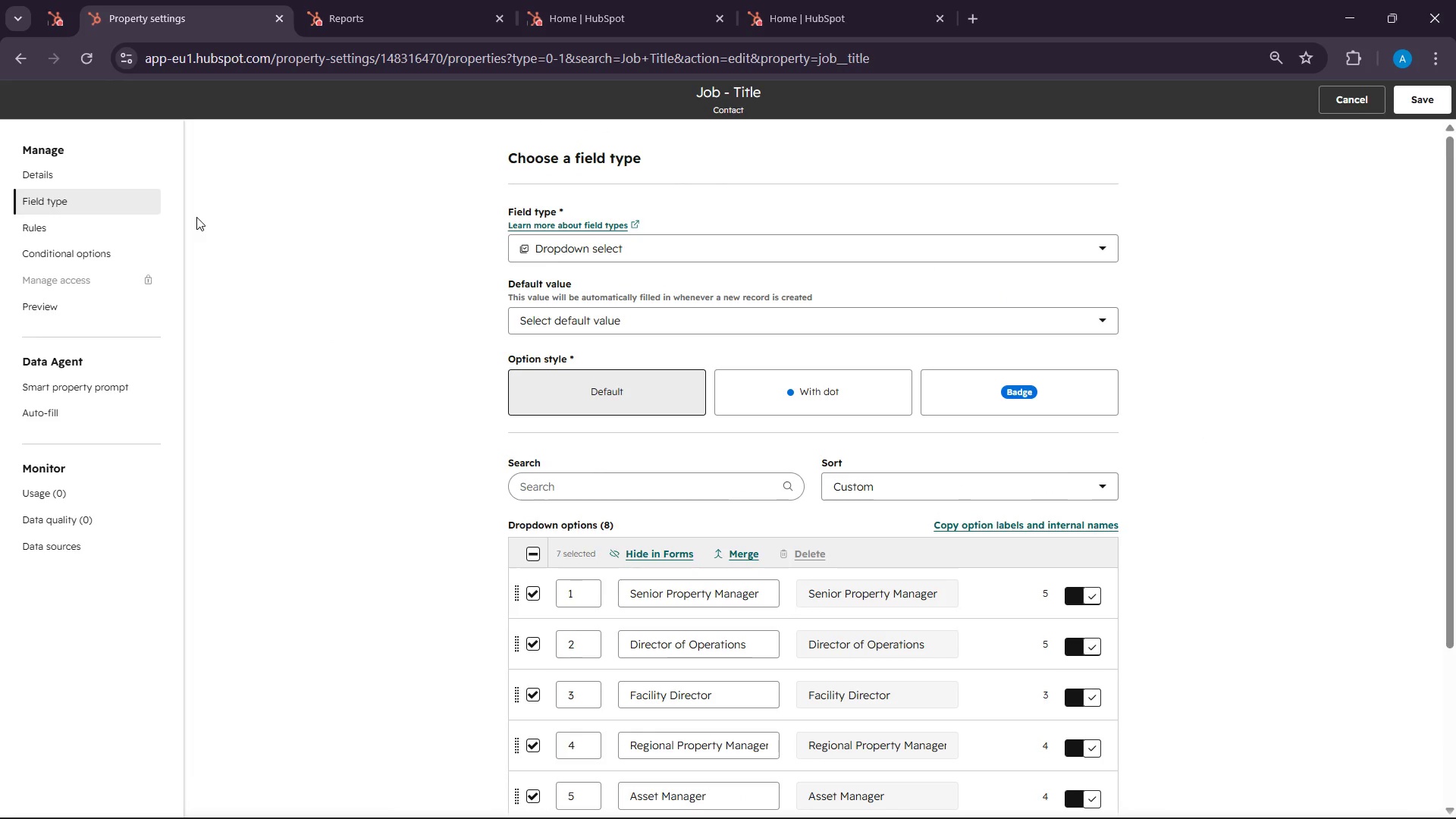 
wait(12.26)
 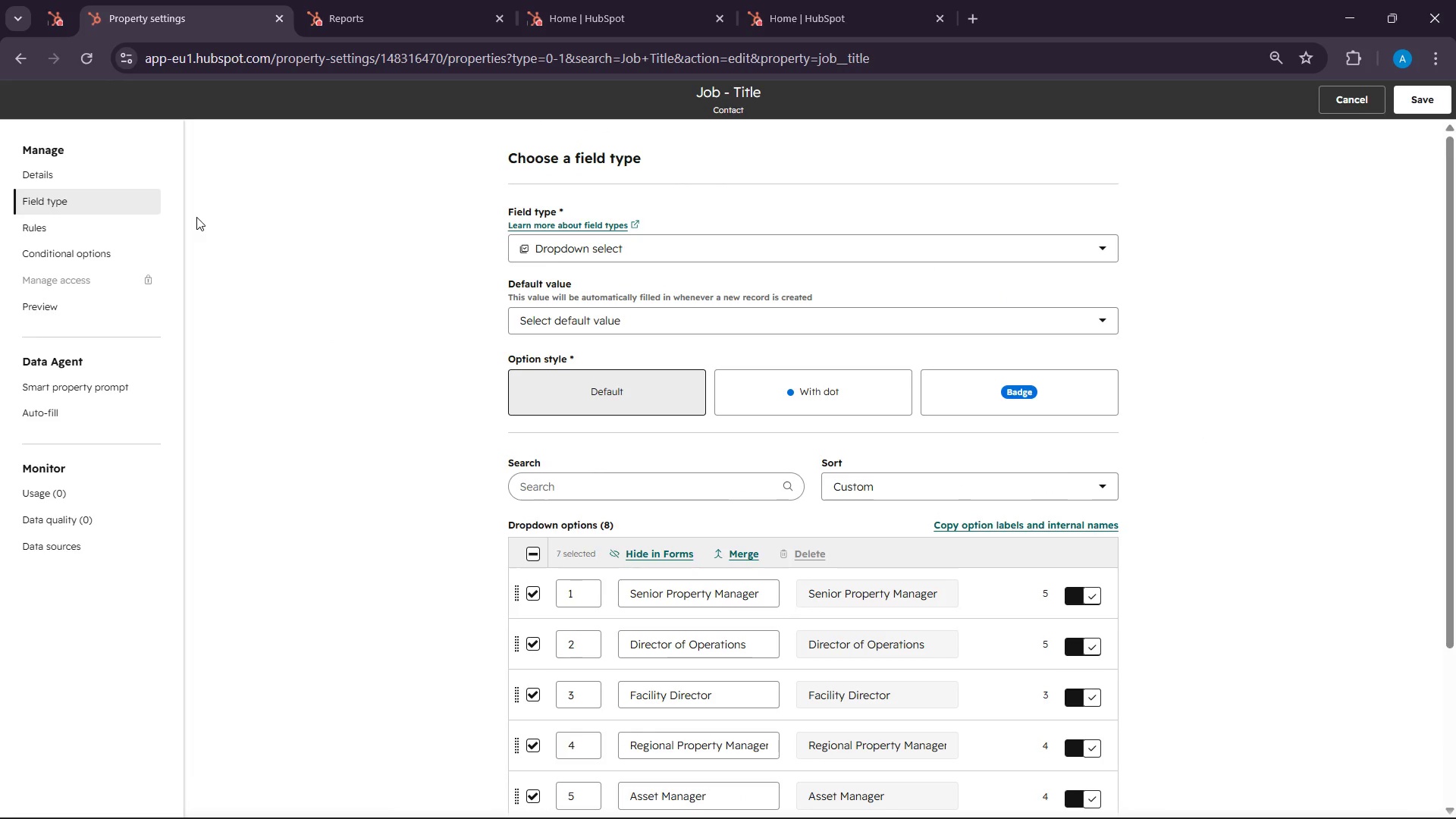 
scroll: coordinate [229, 255], scroll_direction: down, amount: 3.0
 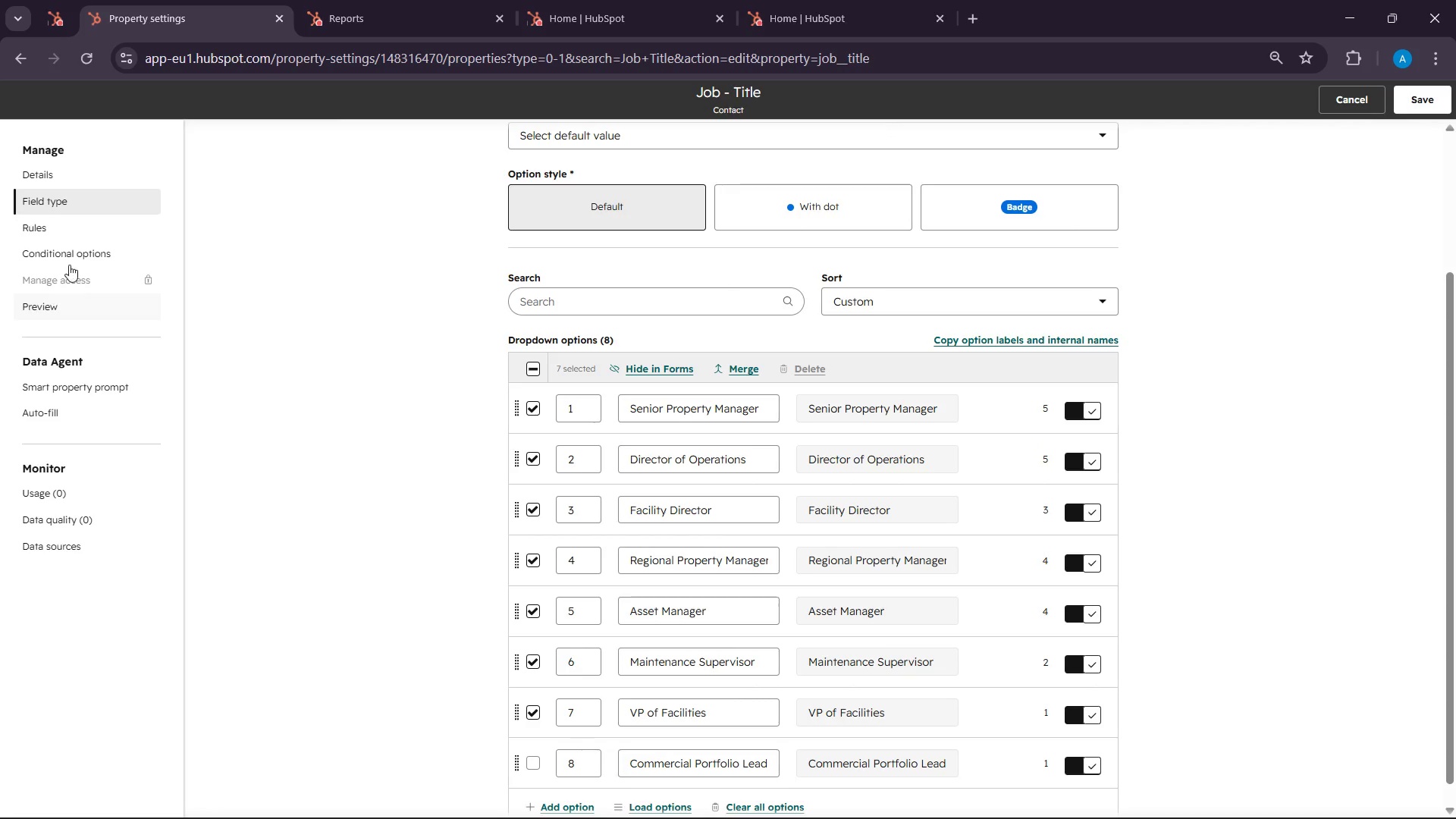 
wait(9.34)
 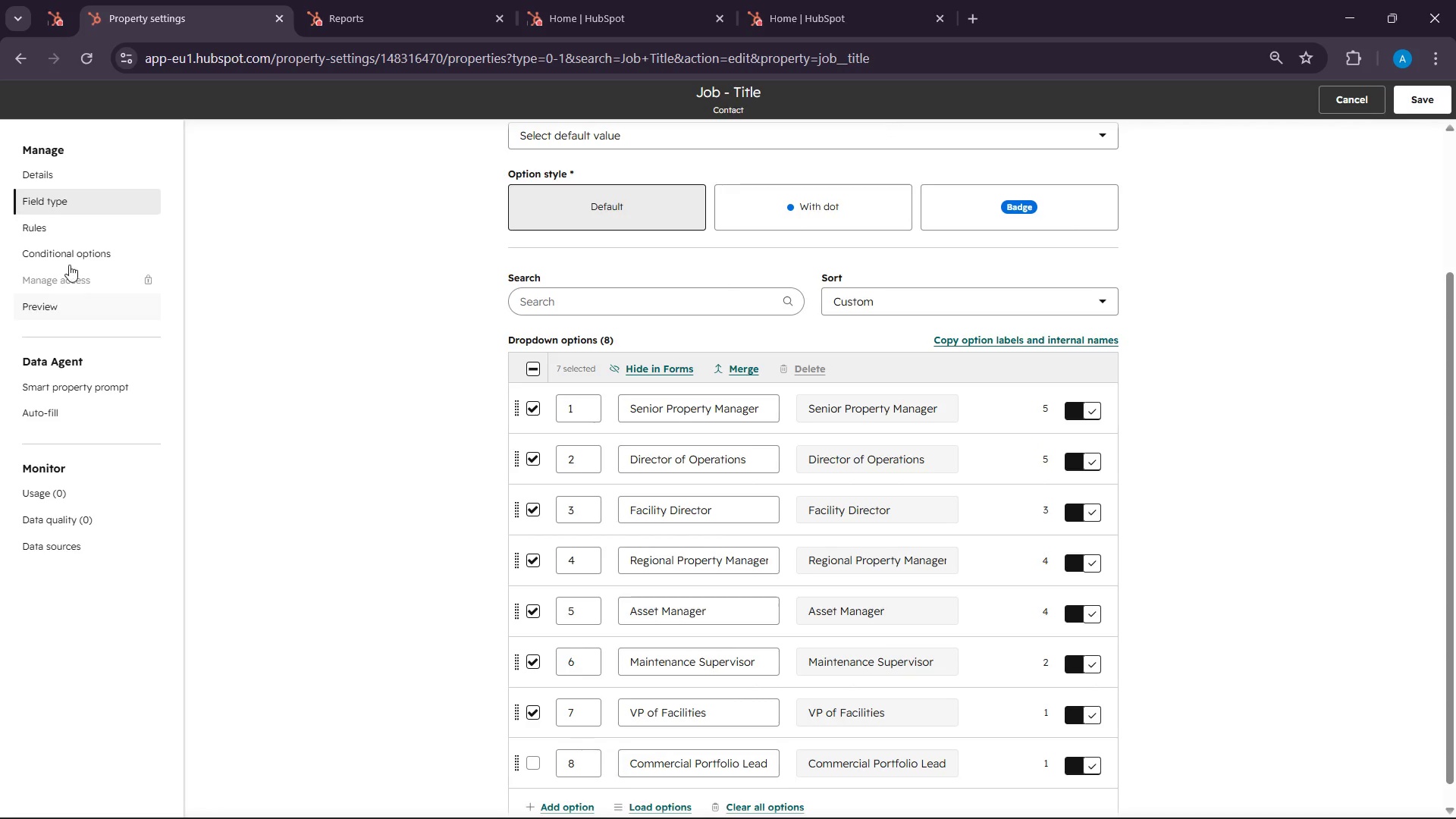 
left_click([269, 445])
 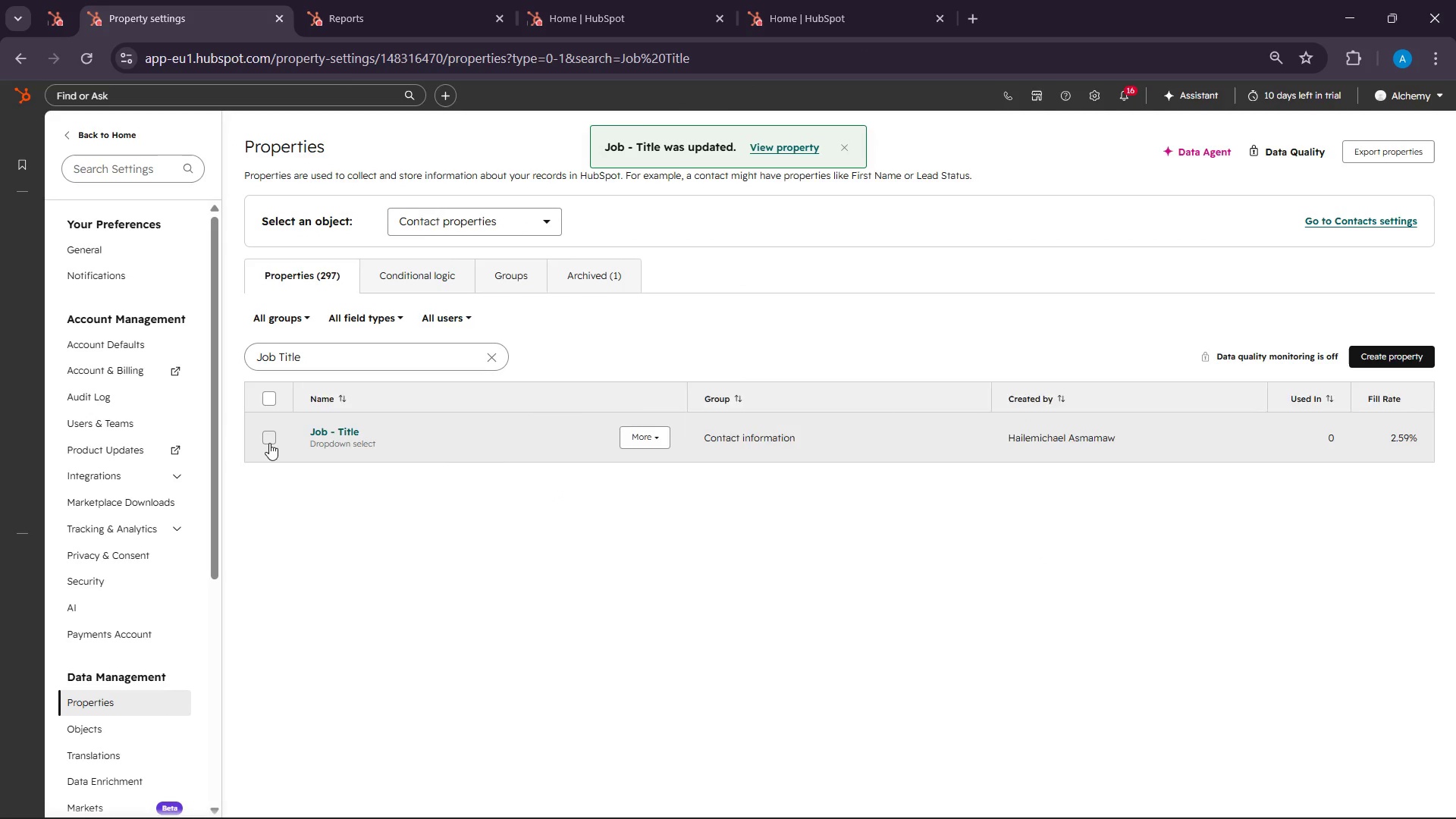 
left_click([269, 443])
 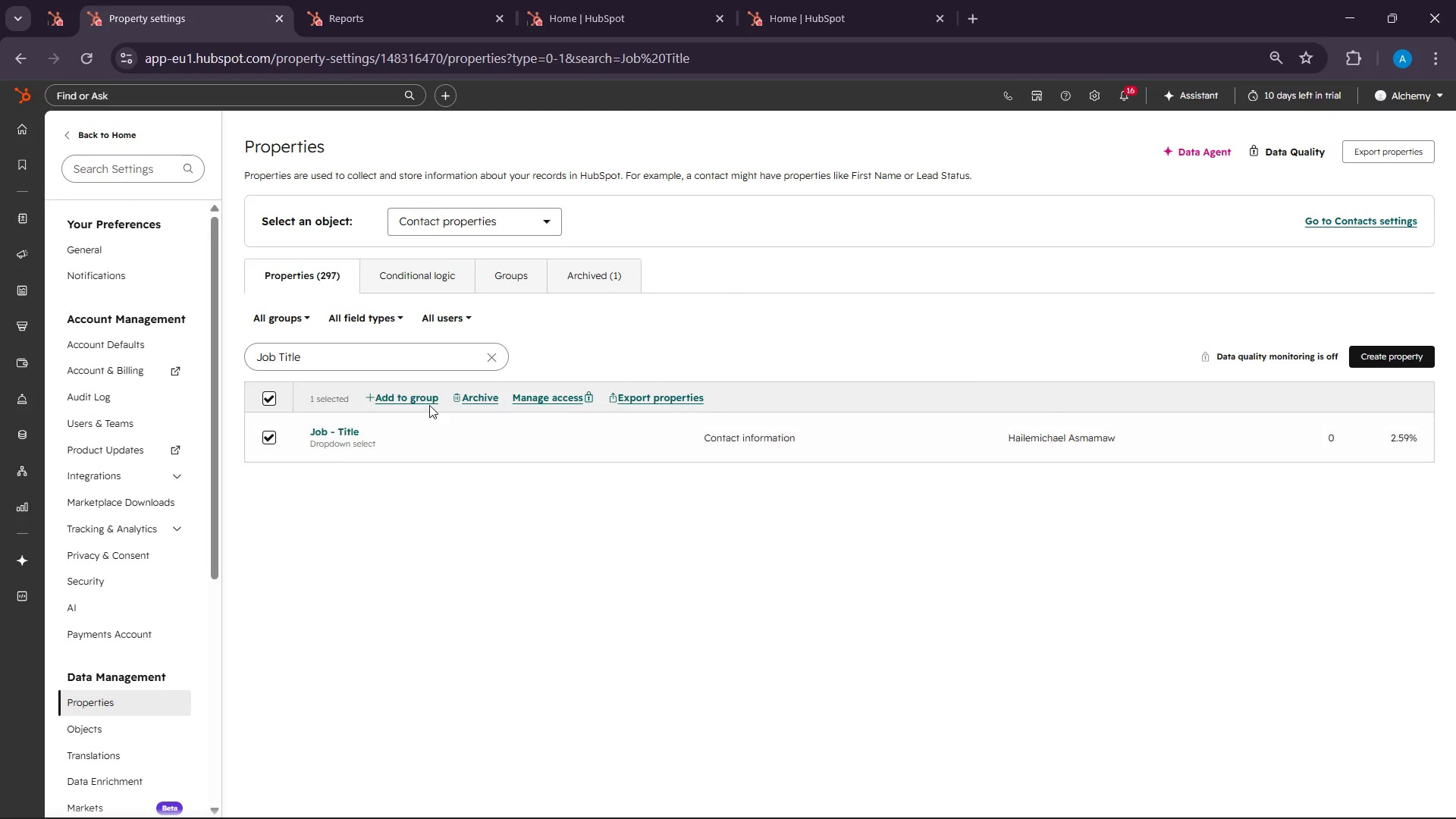 
left_click([460, 396])
 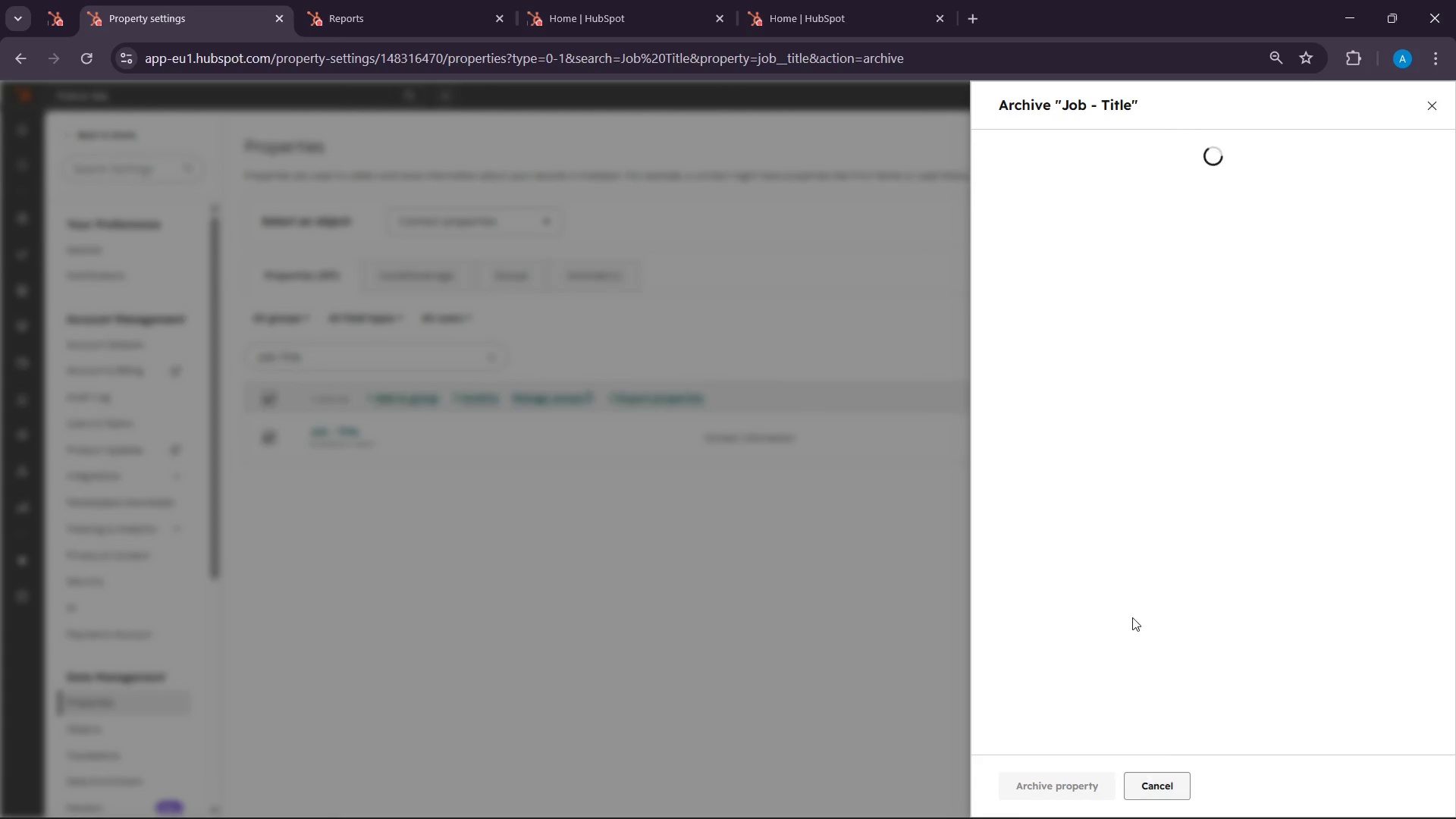 
scroll: coordinate [1103, 566], scroll_direction: down, amount: 6.0
 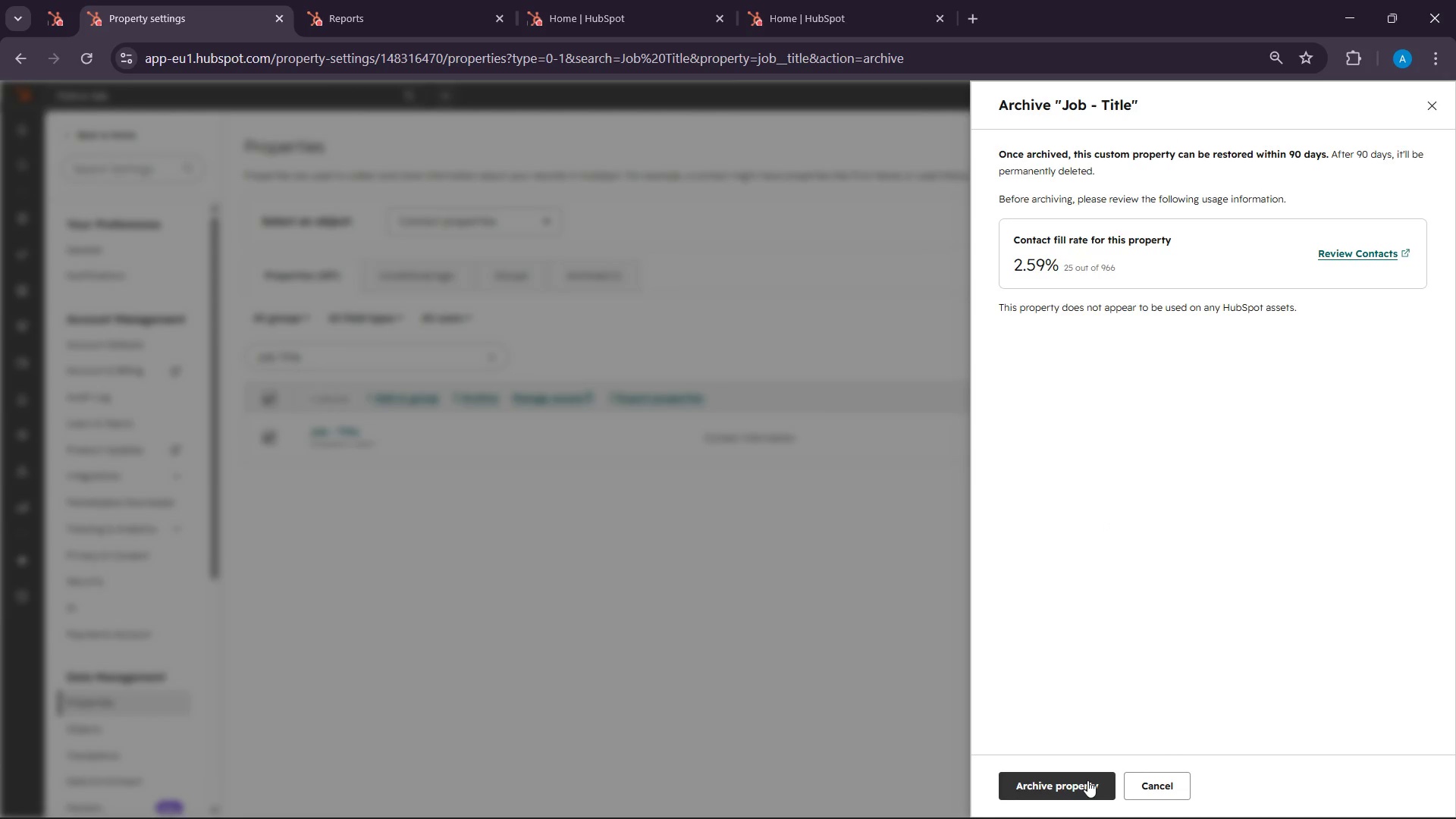 
left_click([1087, 780])
 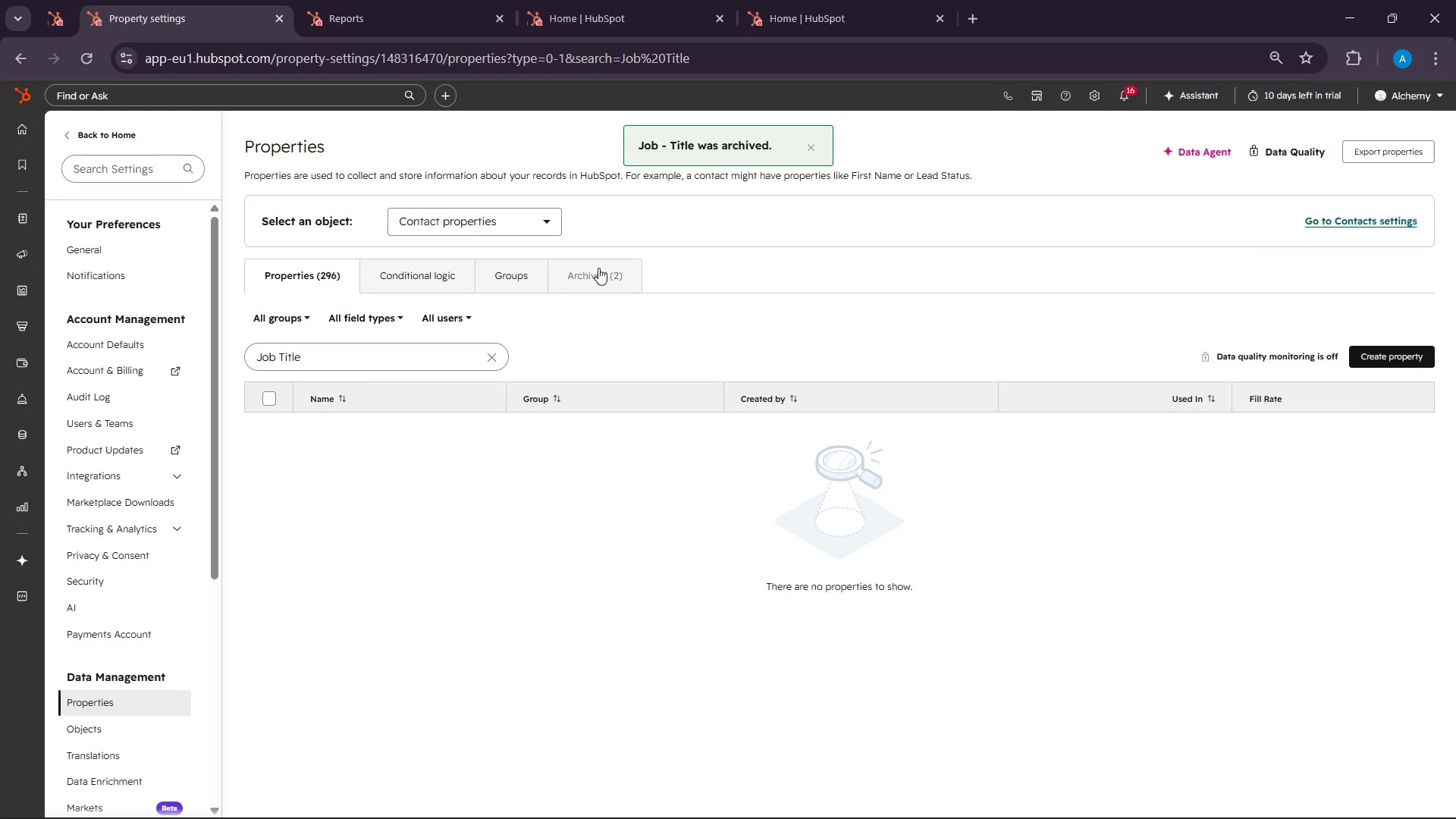 
left_click([612, 276])
 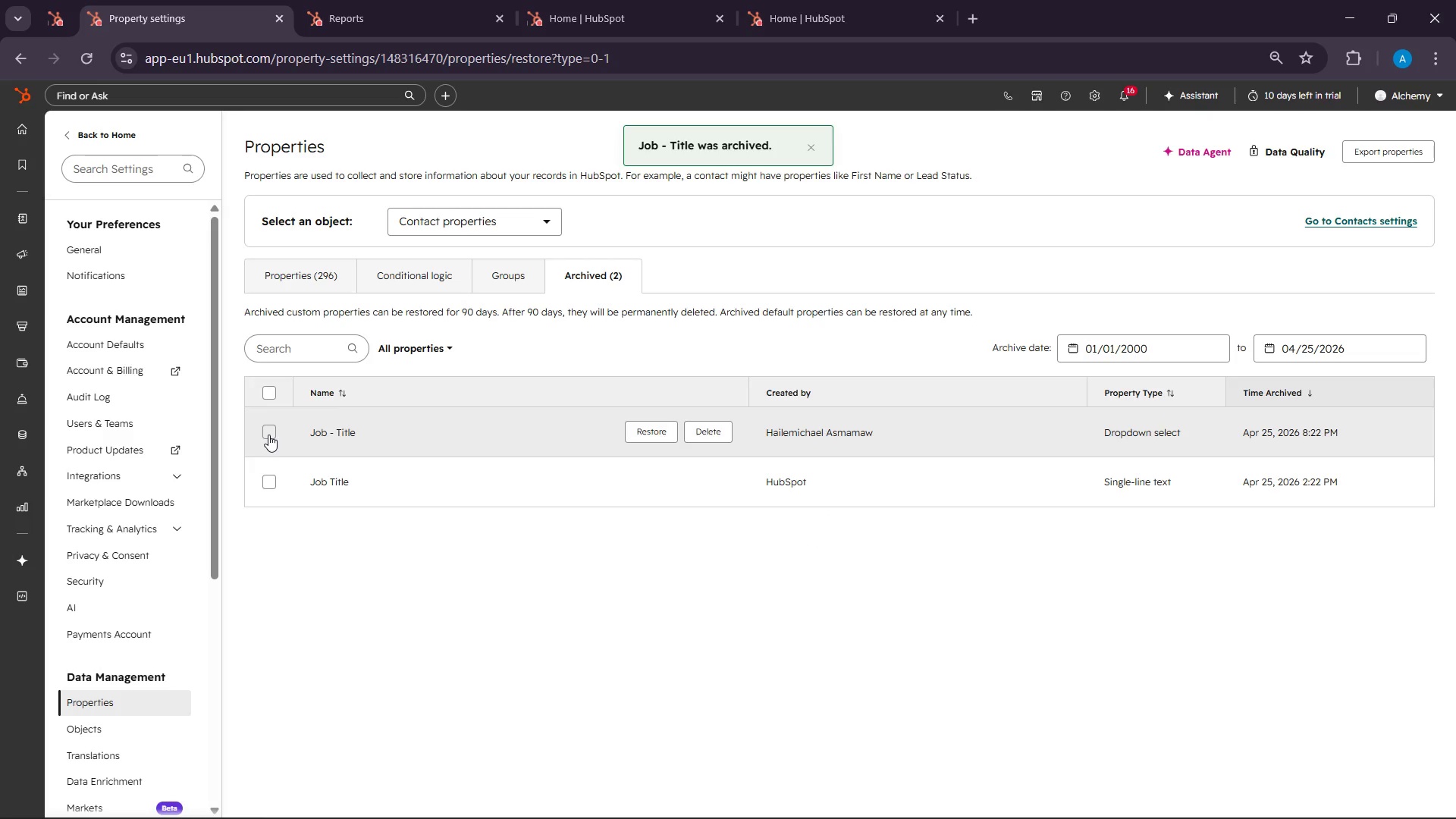 
left_click([265, 426])
 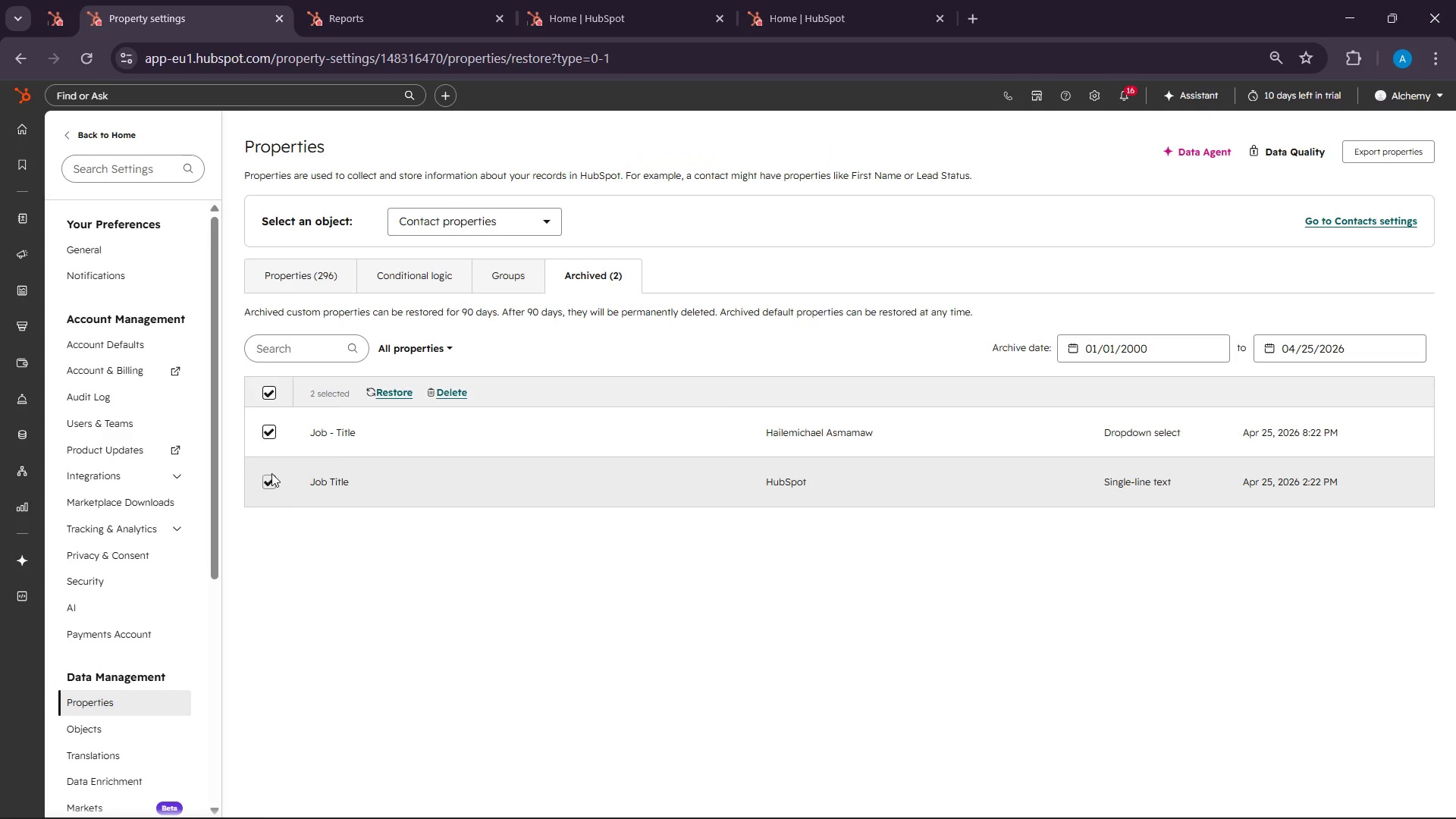 
left_click([267, 479])
 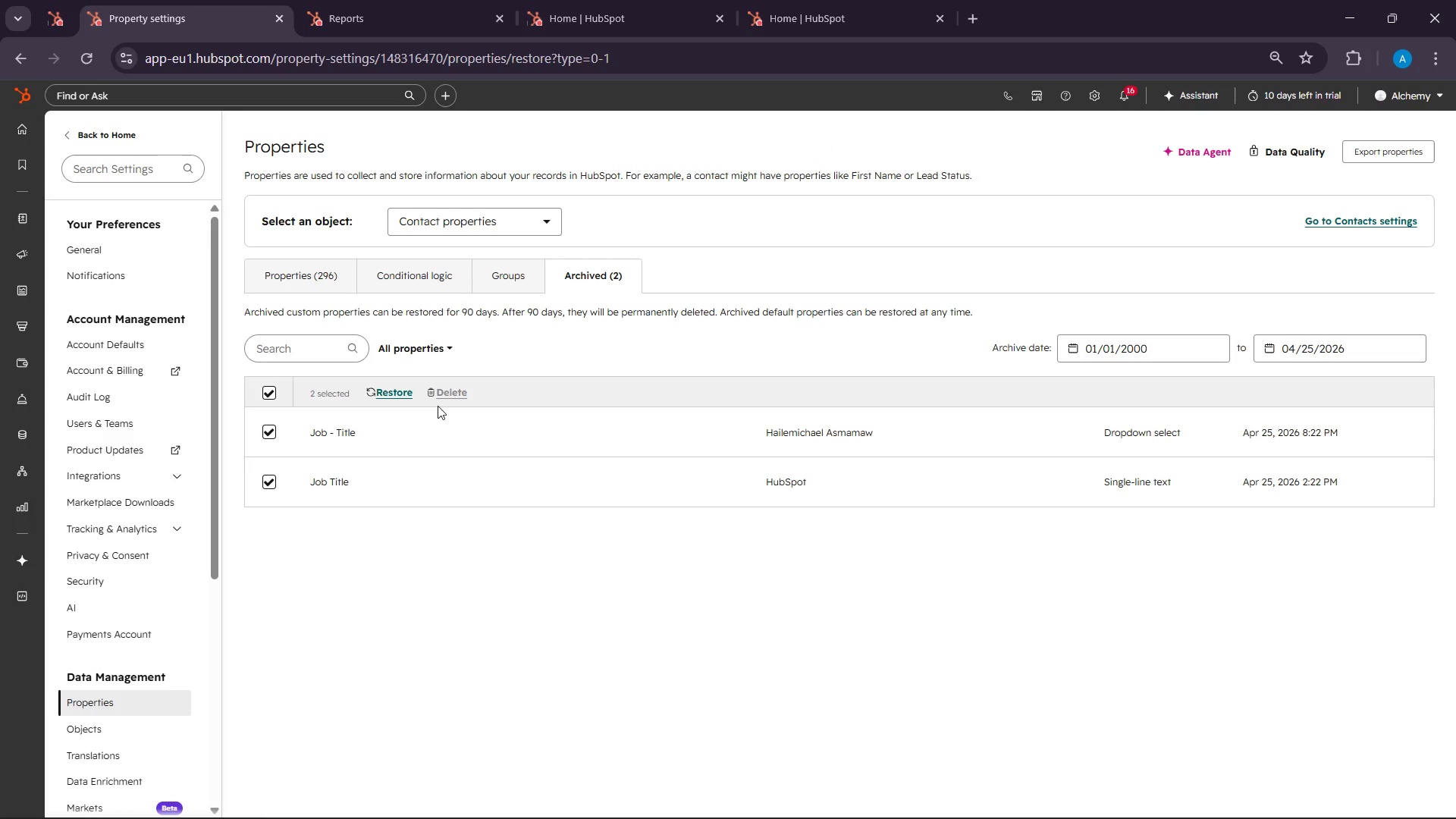 
left_click([438, 406])
 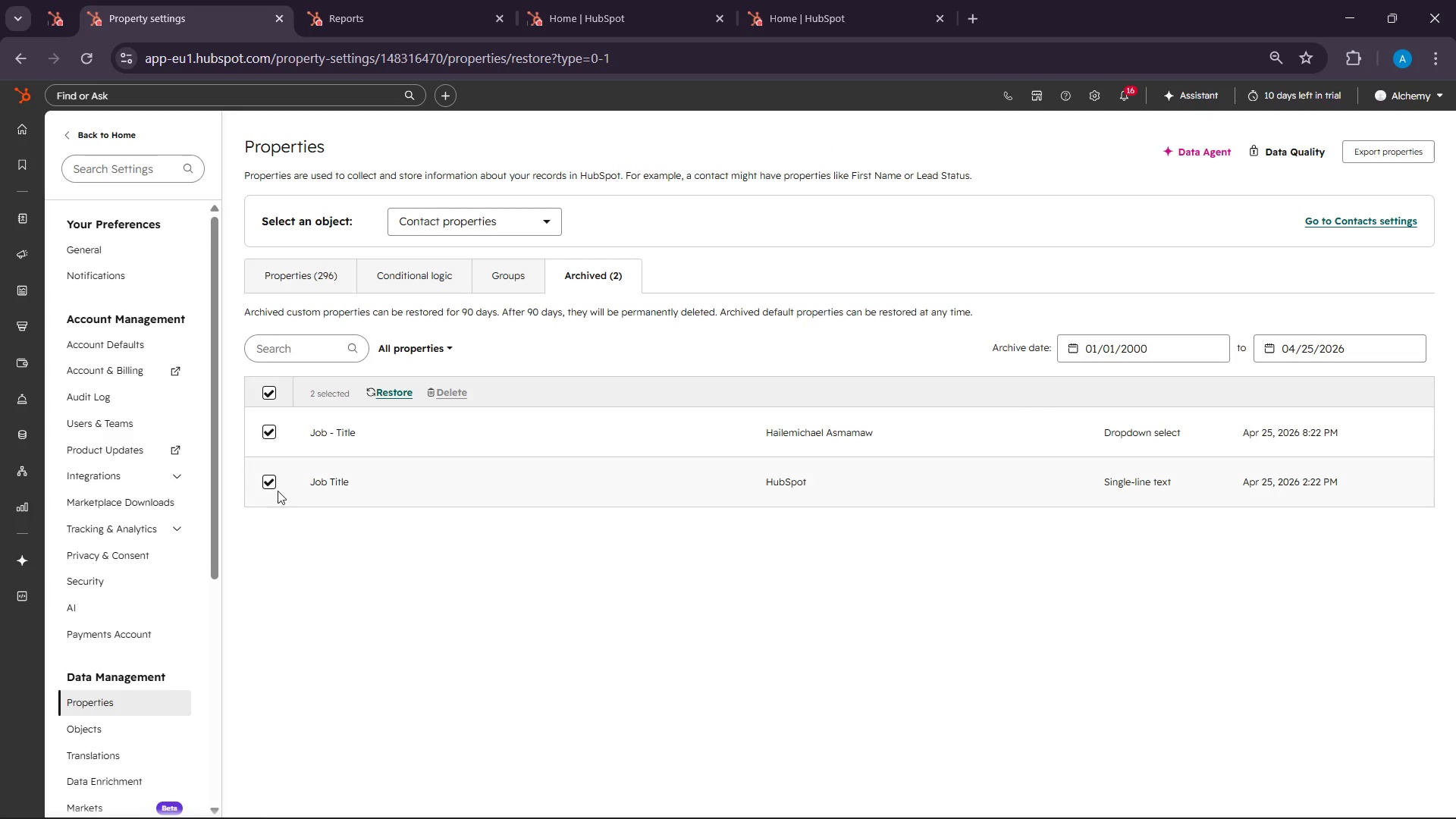 
left_click([277, 488])
 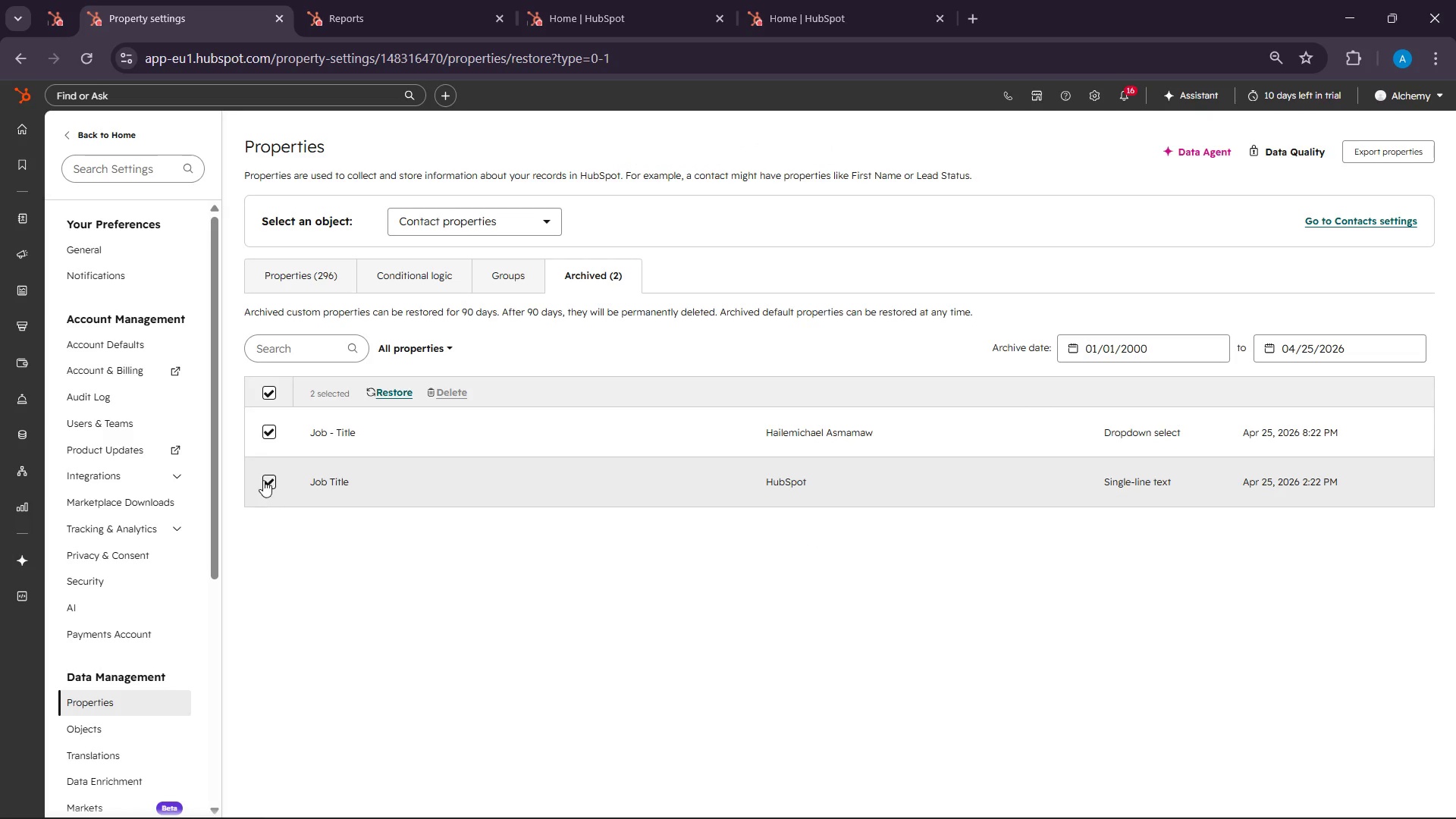 
left_click([263, 480])
 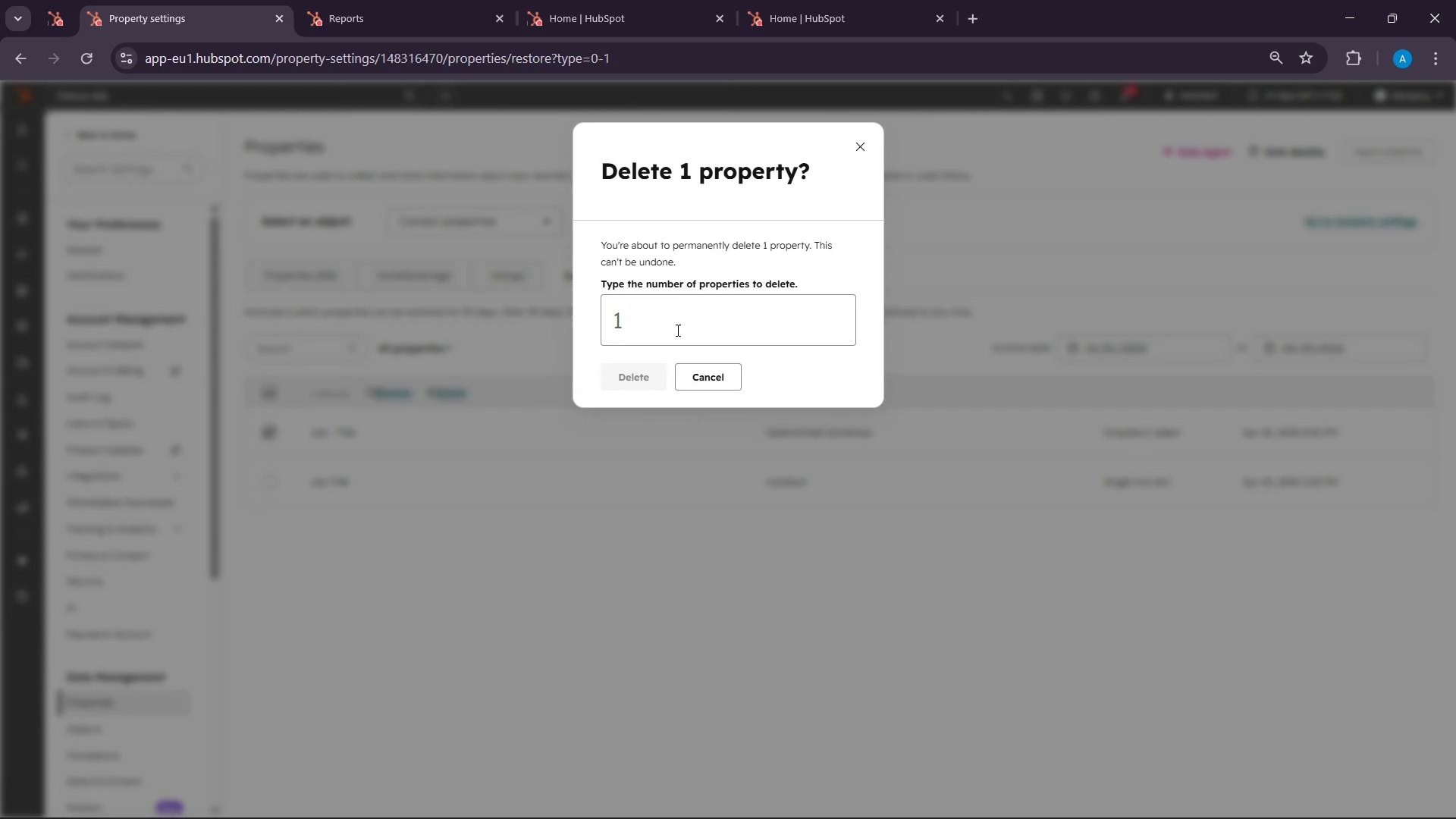 
left_click([640, 326])
 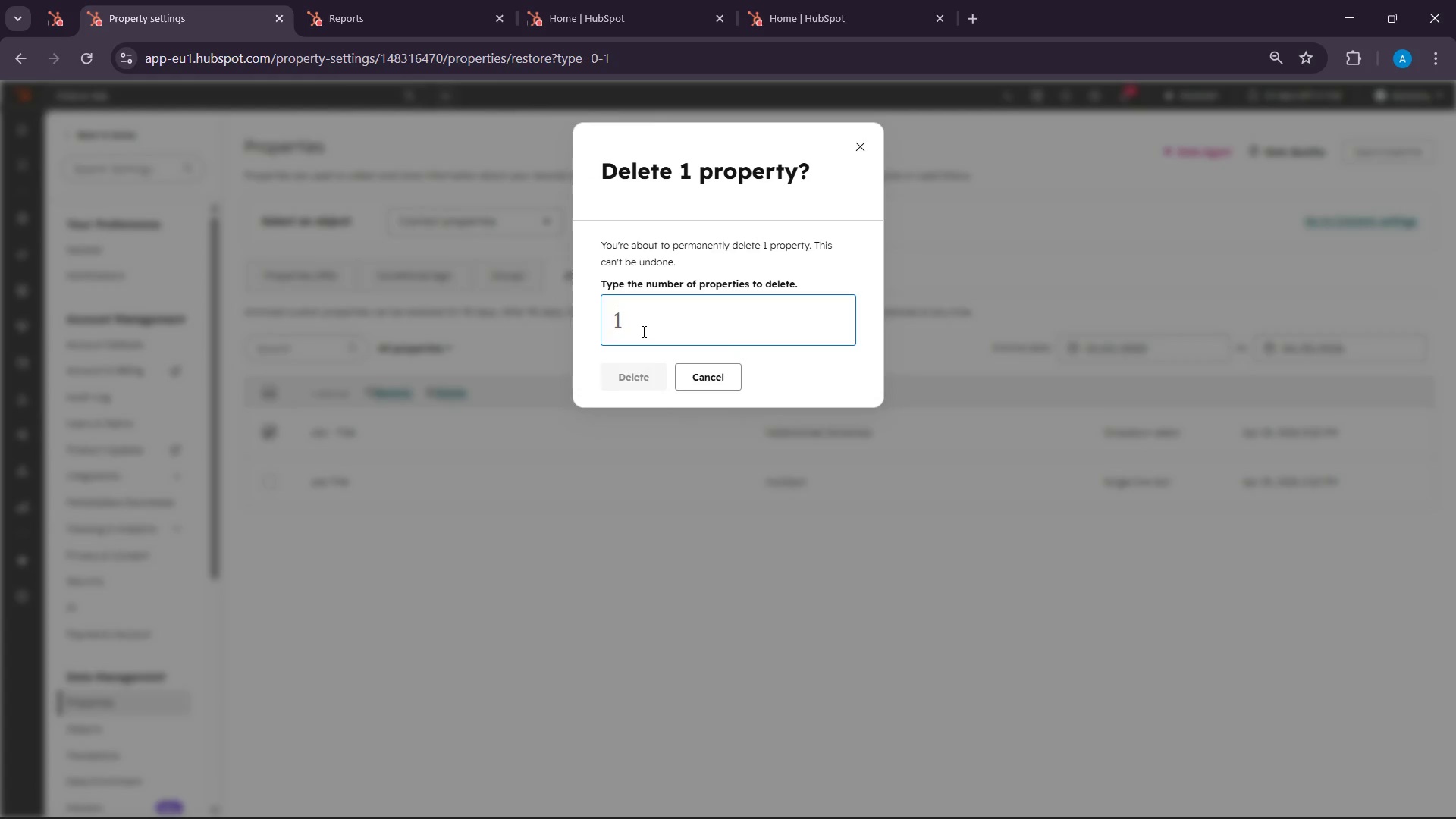 
key(1)
 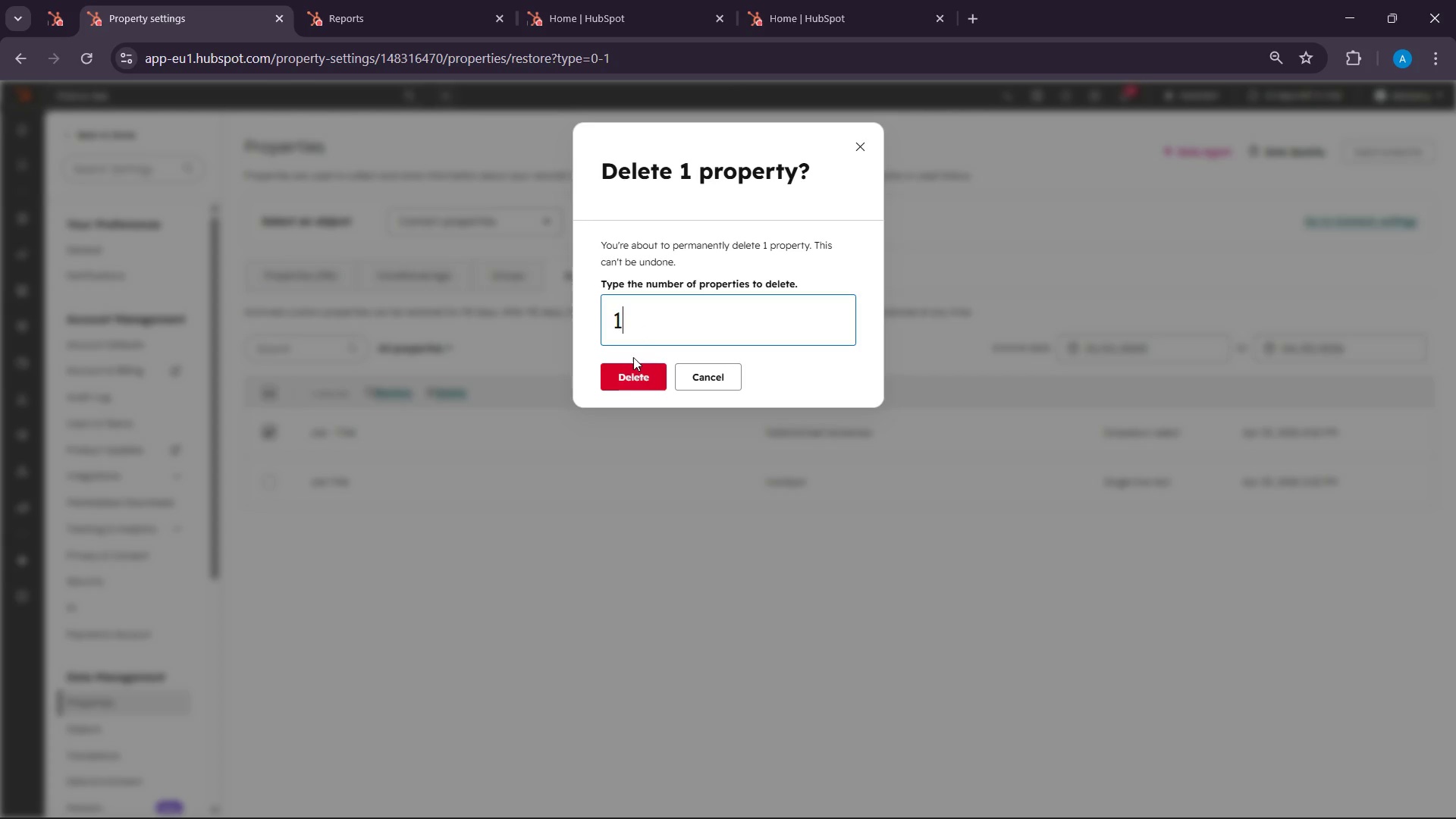 
left_click([629, 372])
 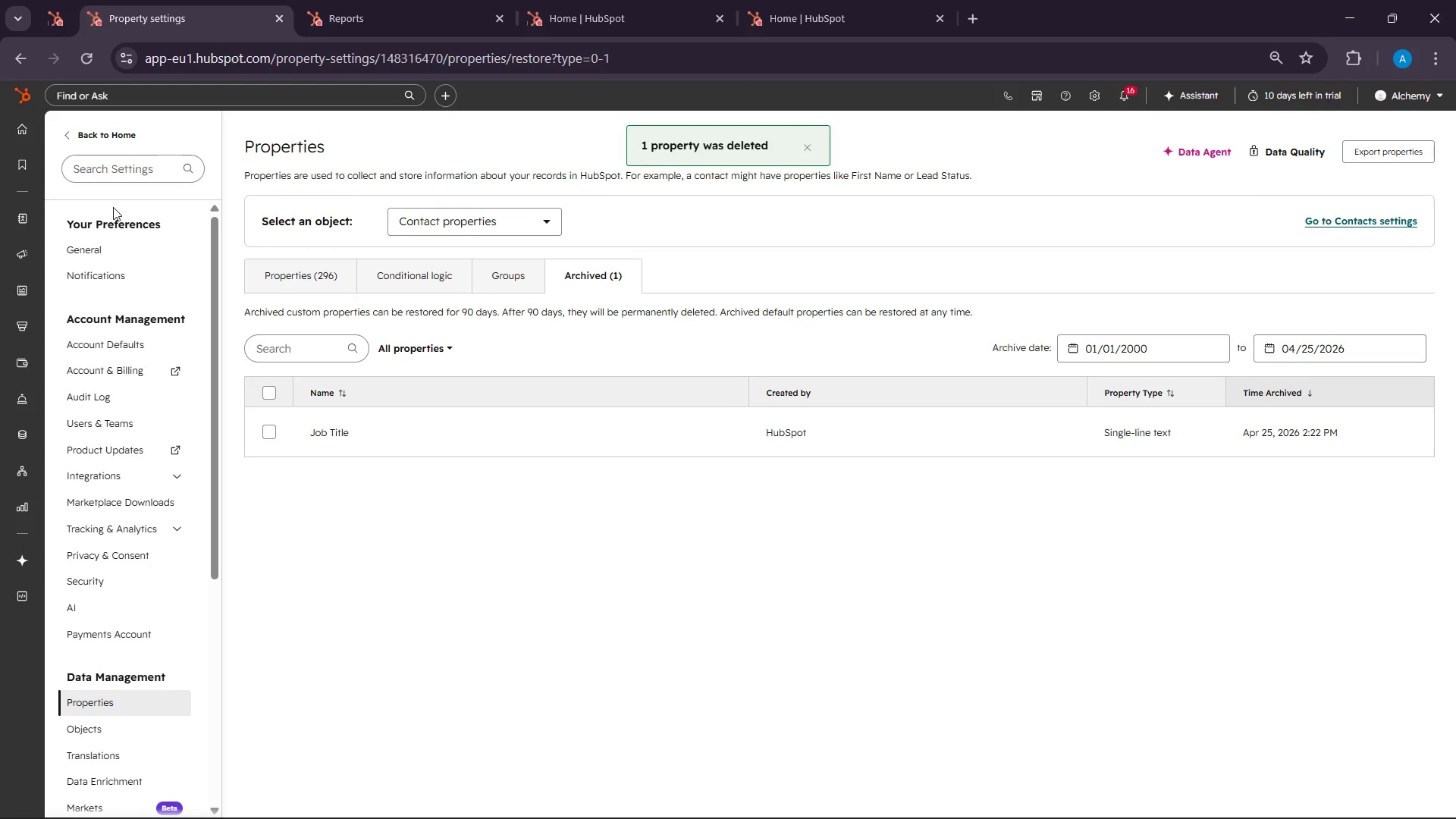 
wait(8.78)
 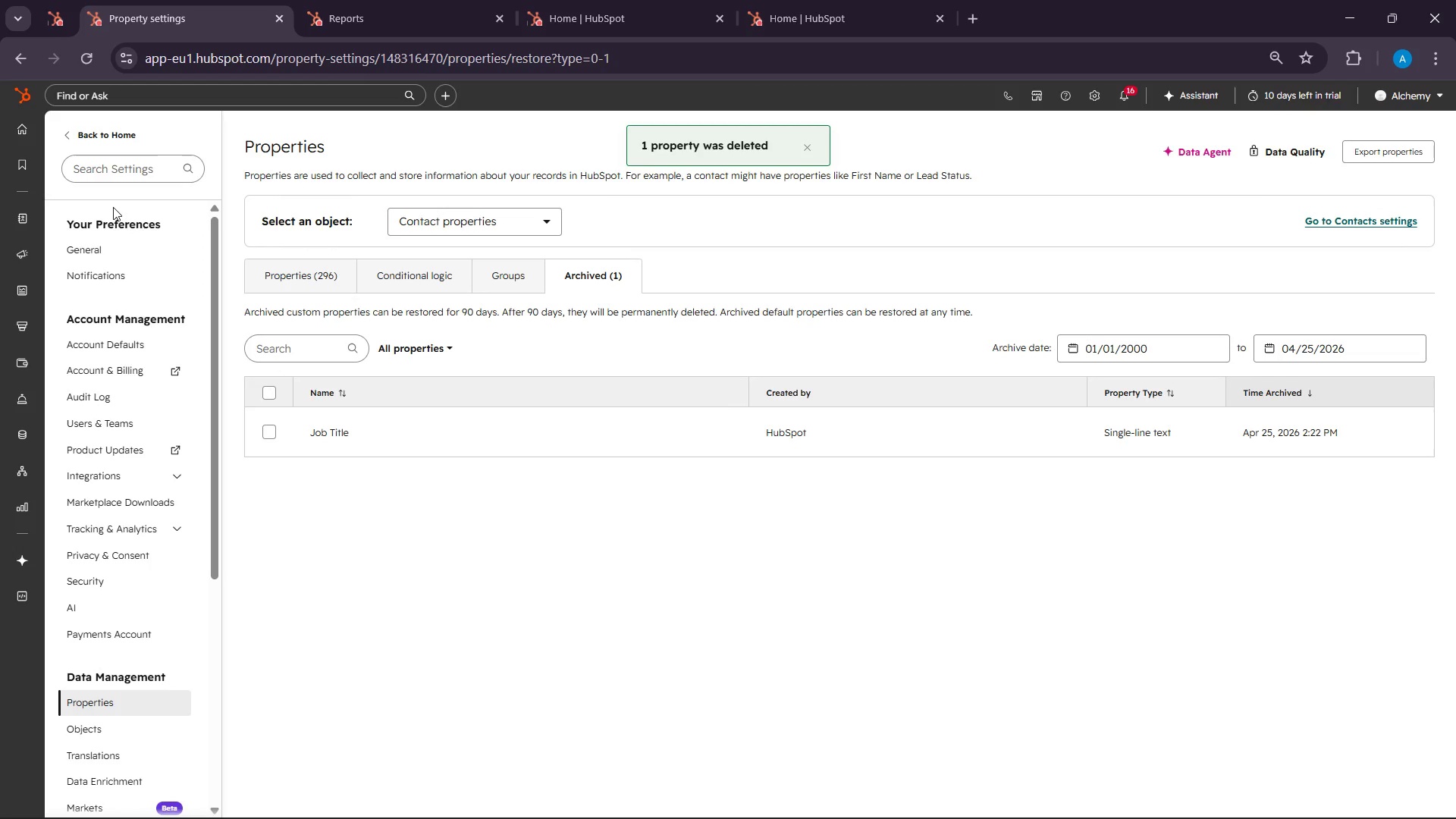 
left_click([293, 267])
 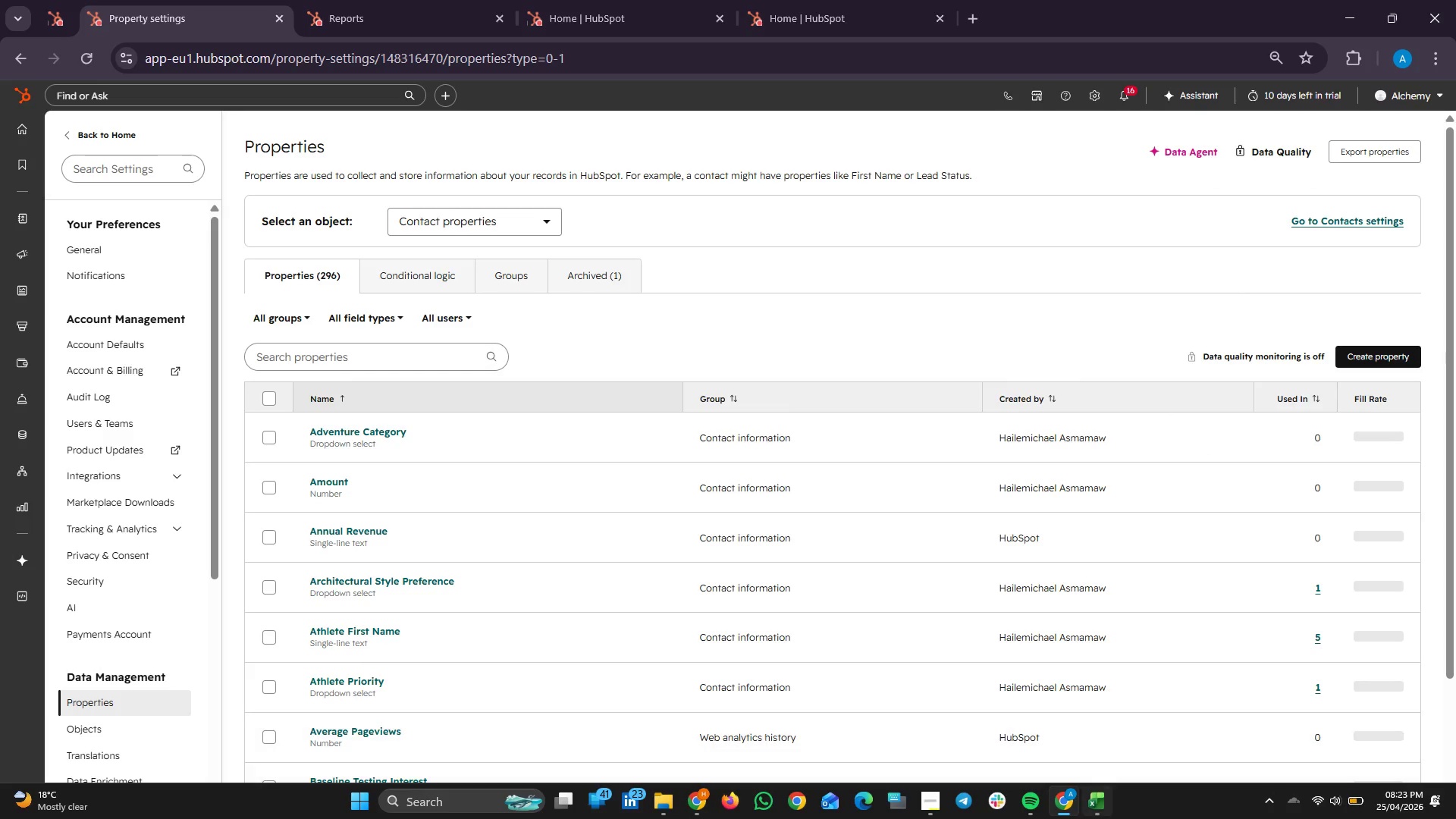 
left_click([1103, 818])
 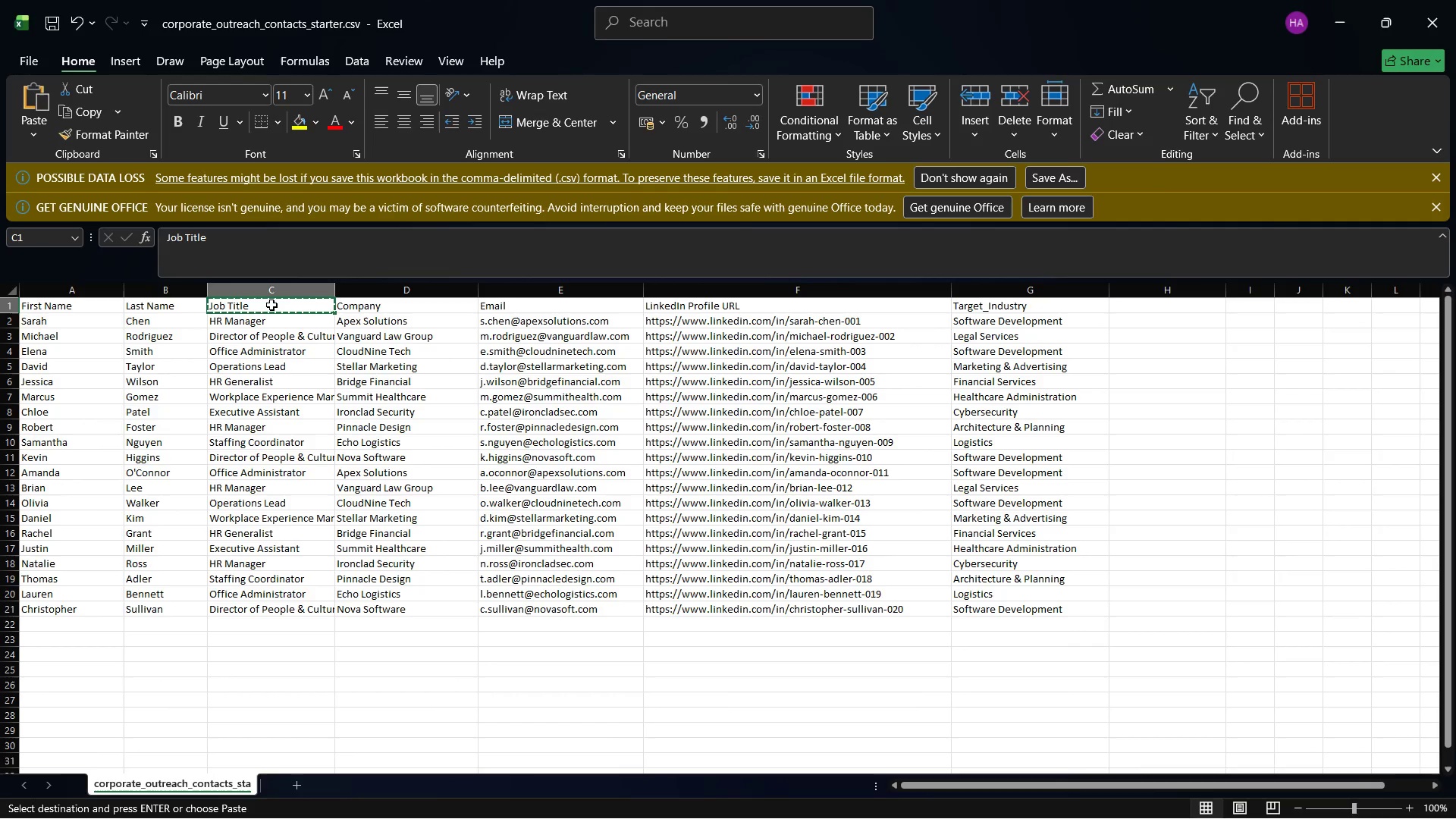 
right_click([272, 306])
 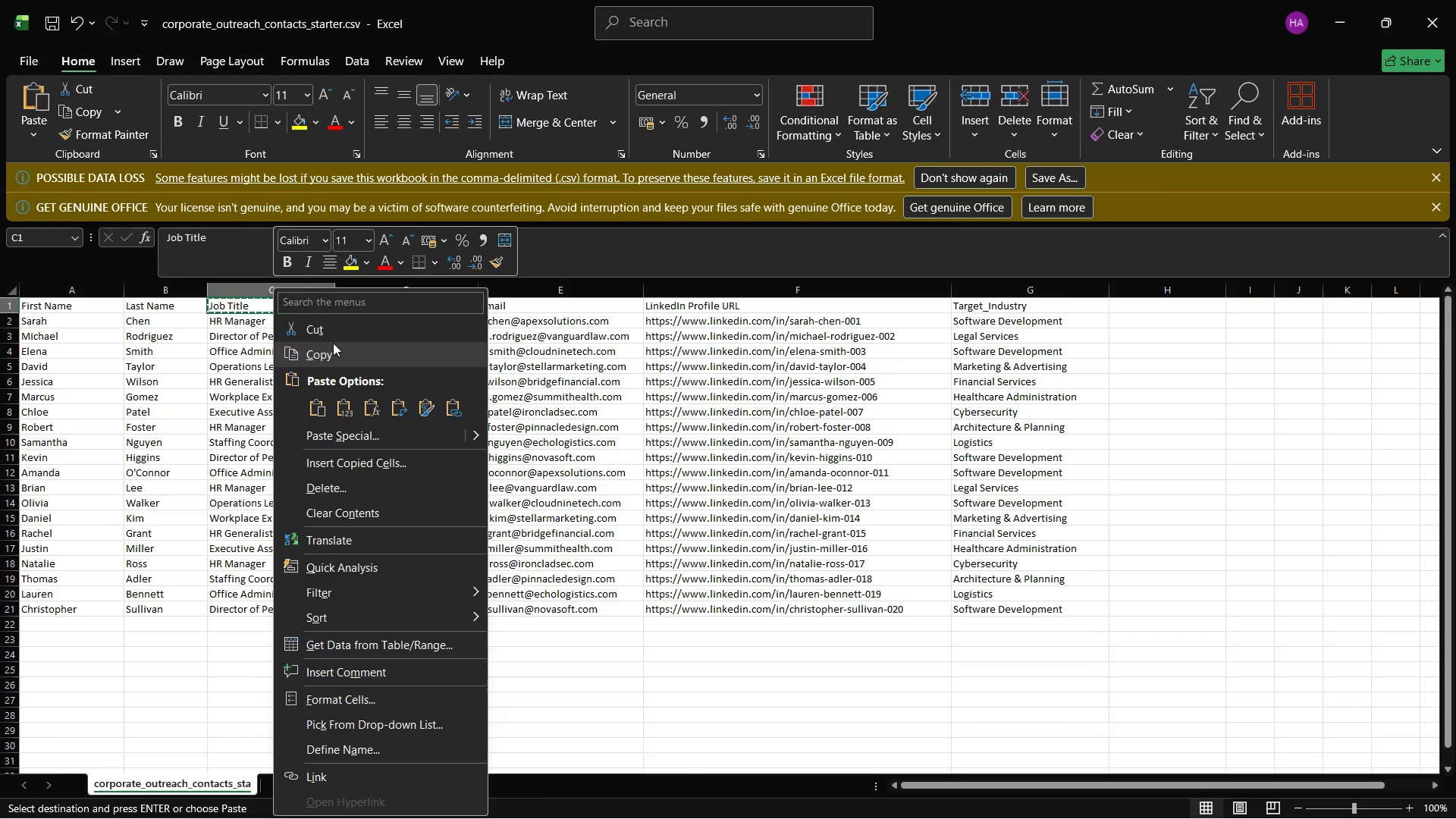 
left_click([331, 344])
 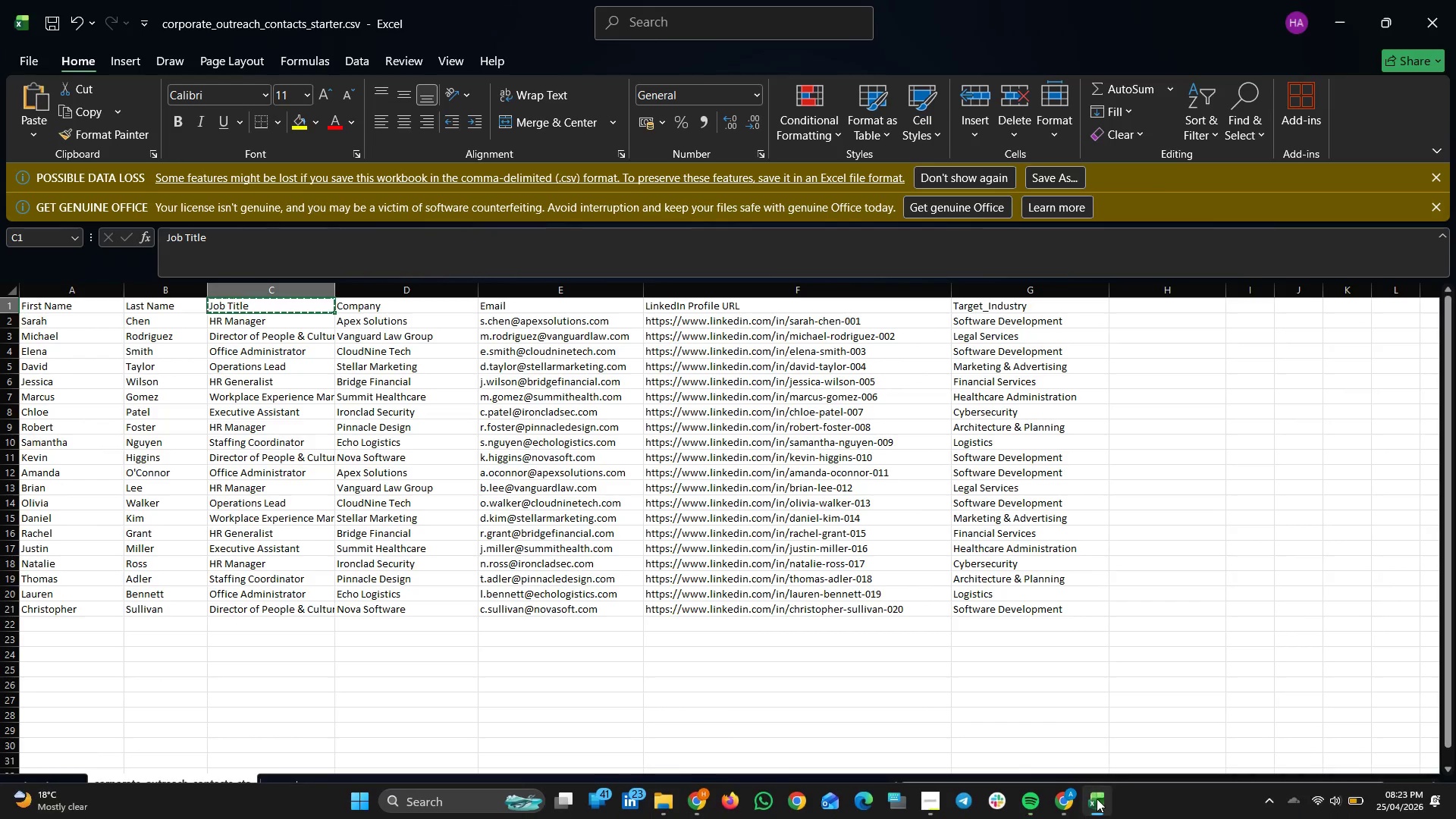 
left_click([1100, 802])
 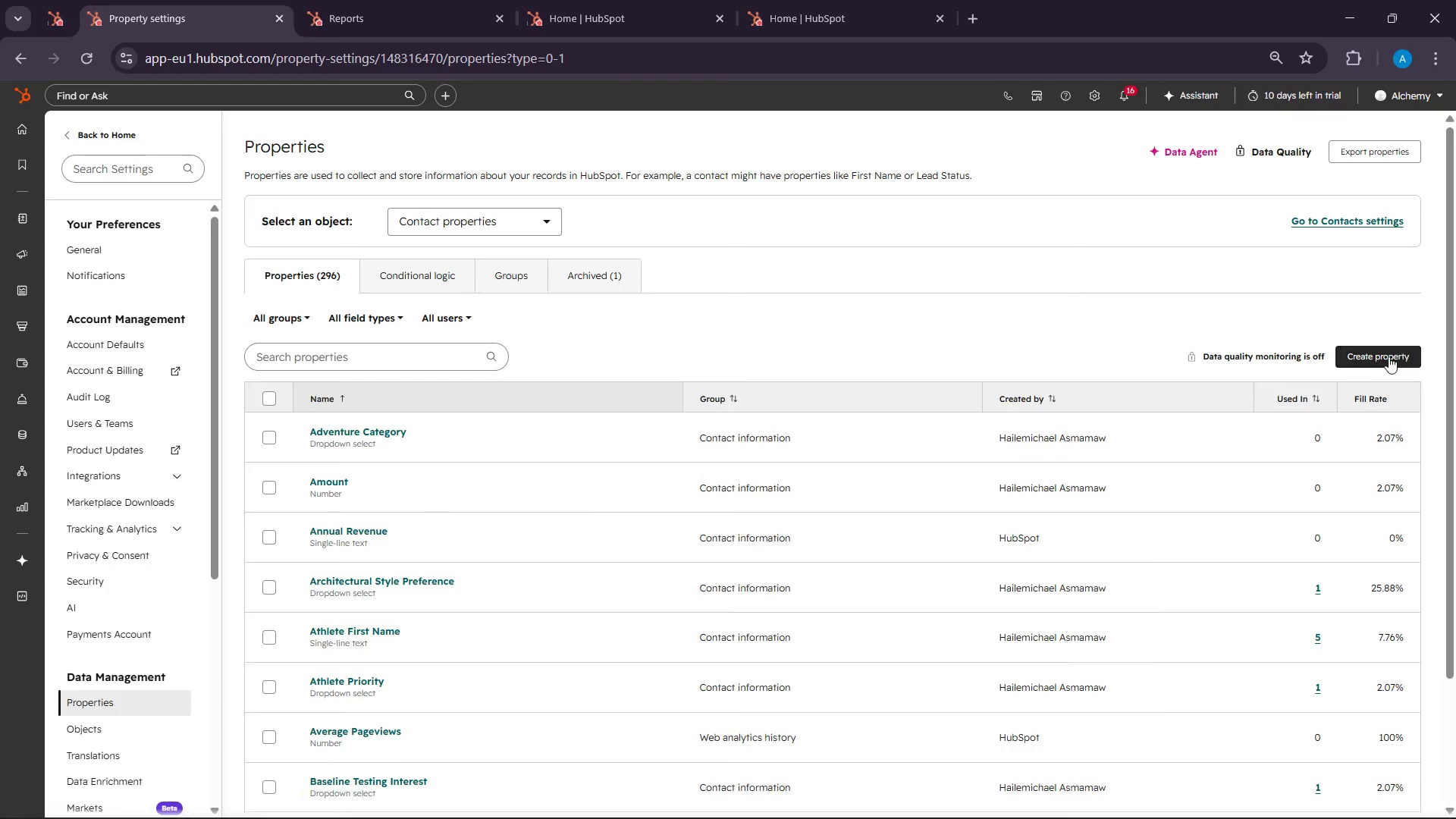 
left_click([1389, 356])
 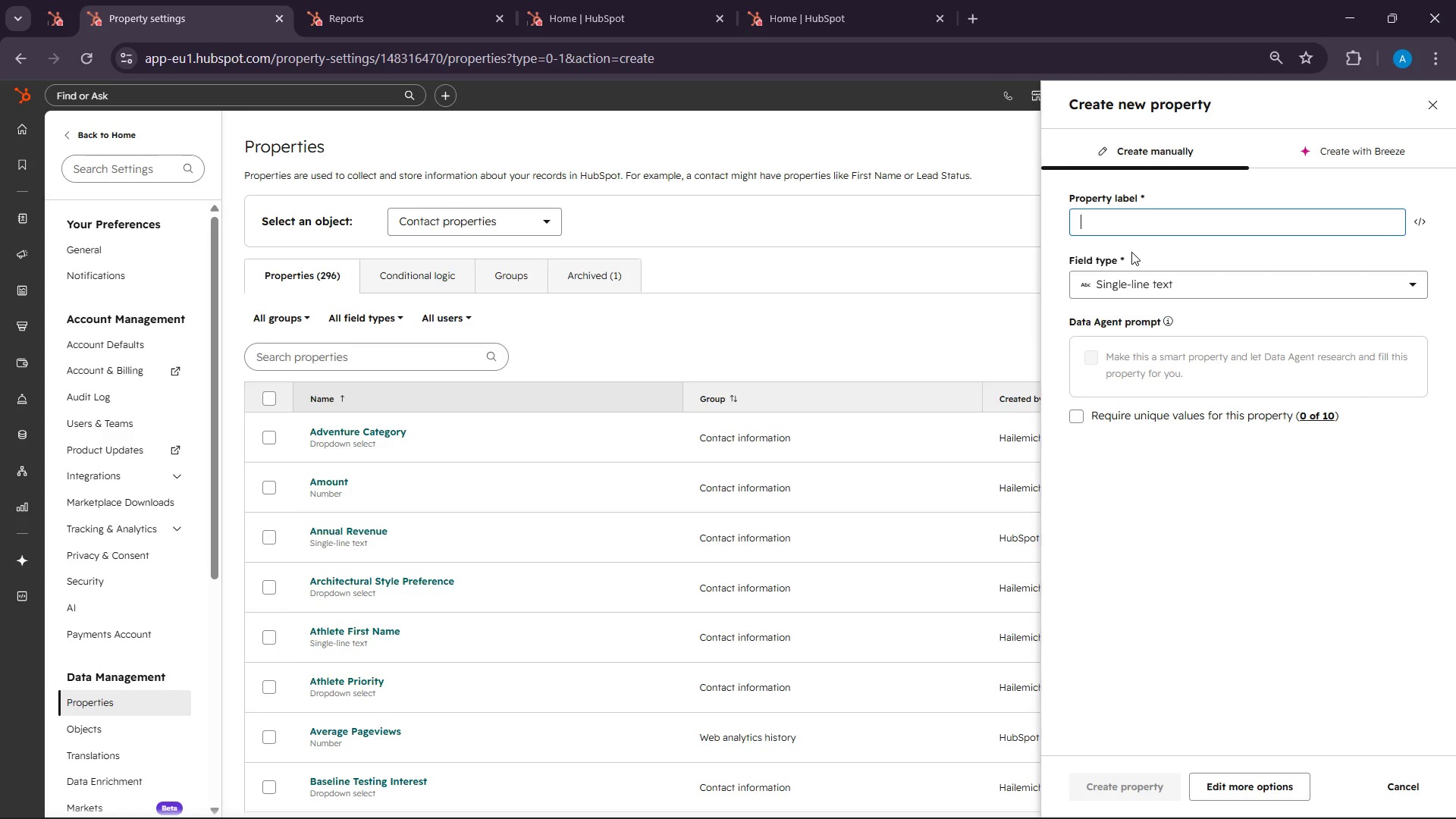 
wait(26.08)
 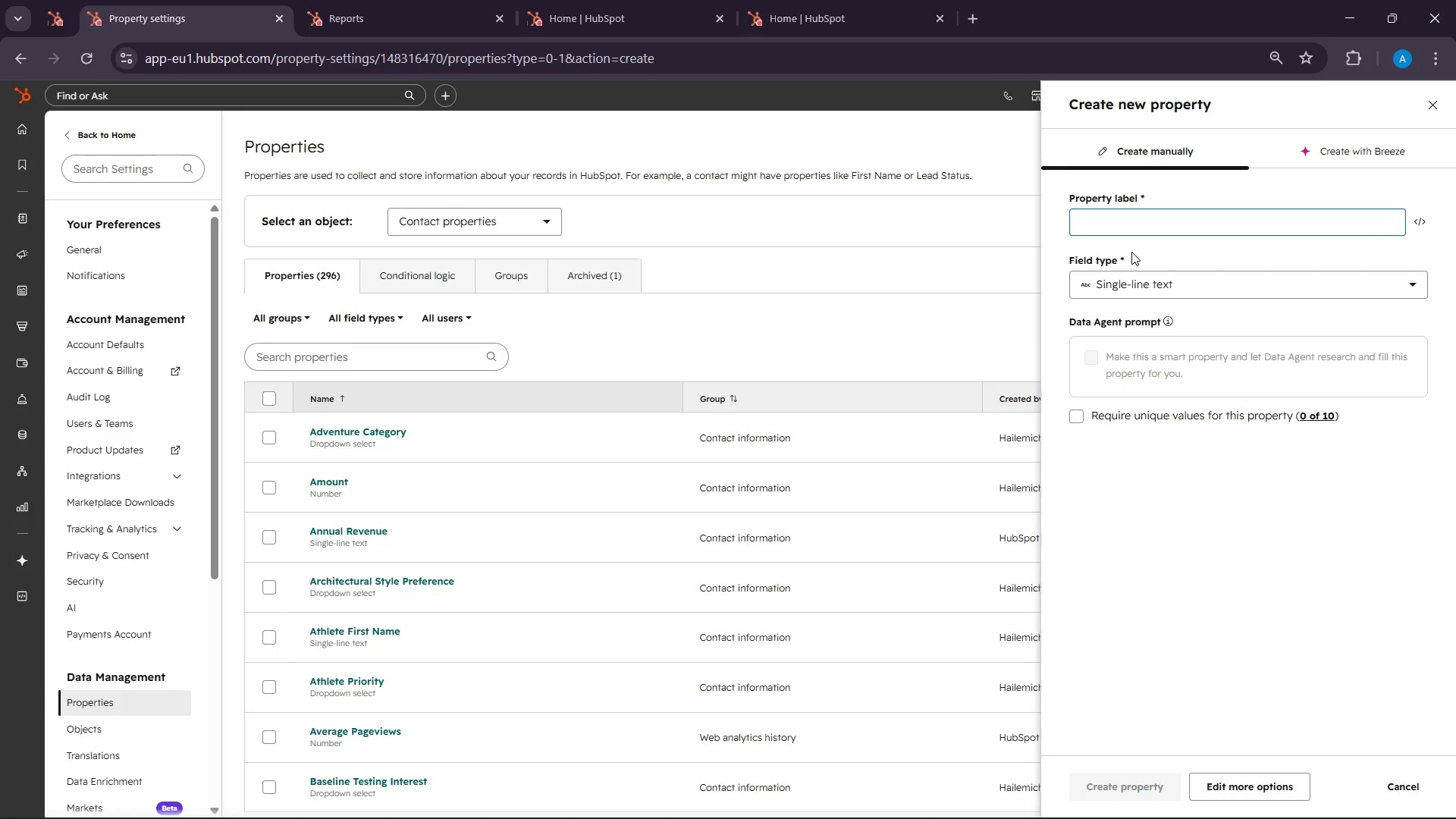 
key(Control+V)
 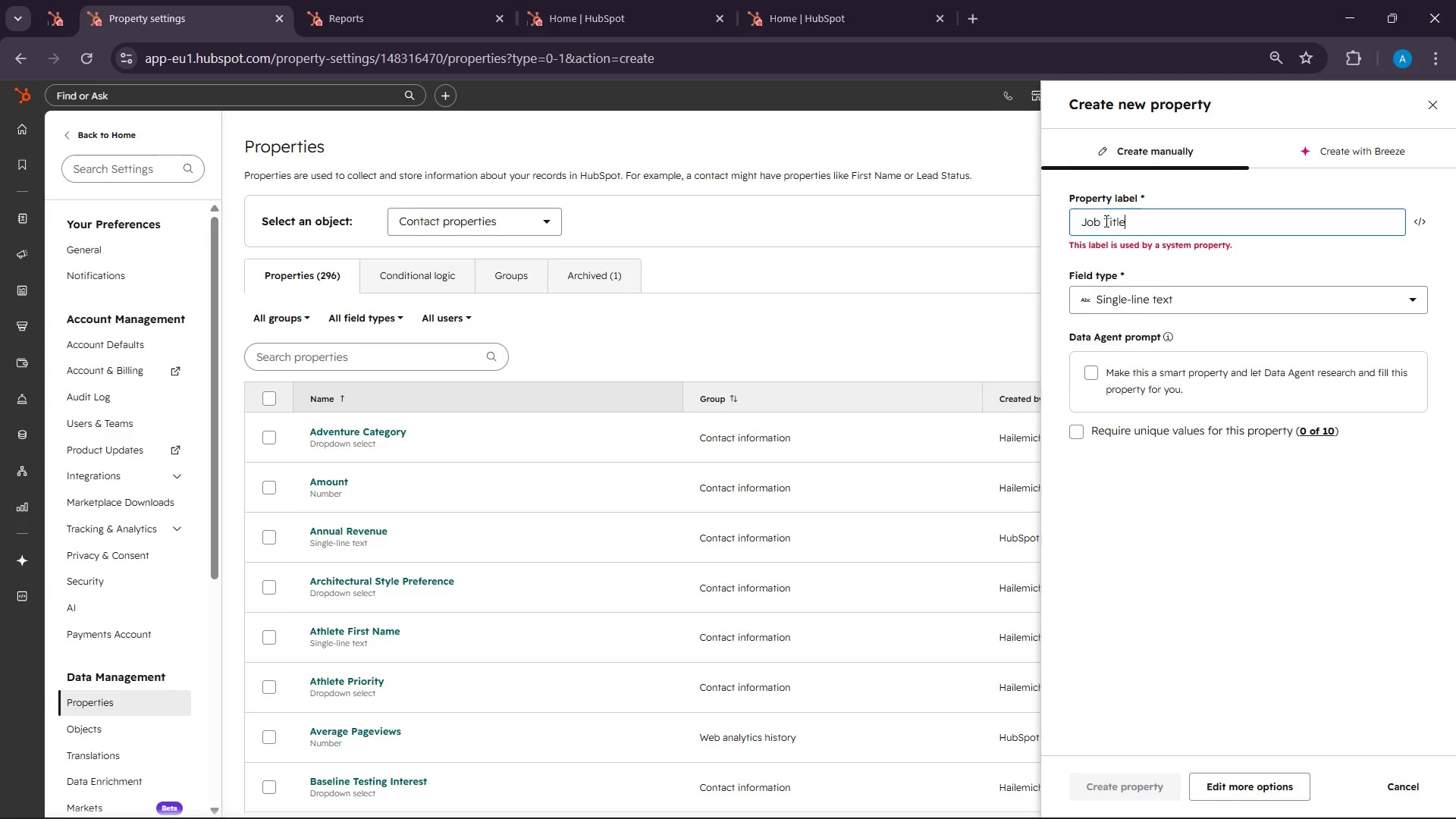 
left_click([1100, 221])
 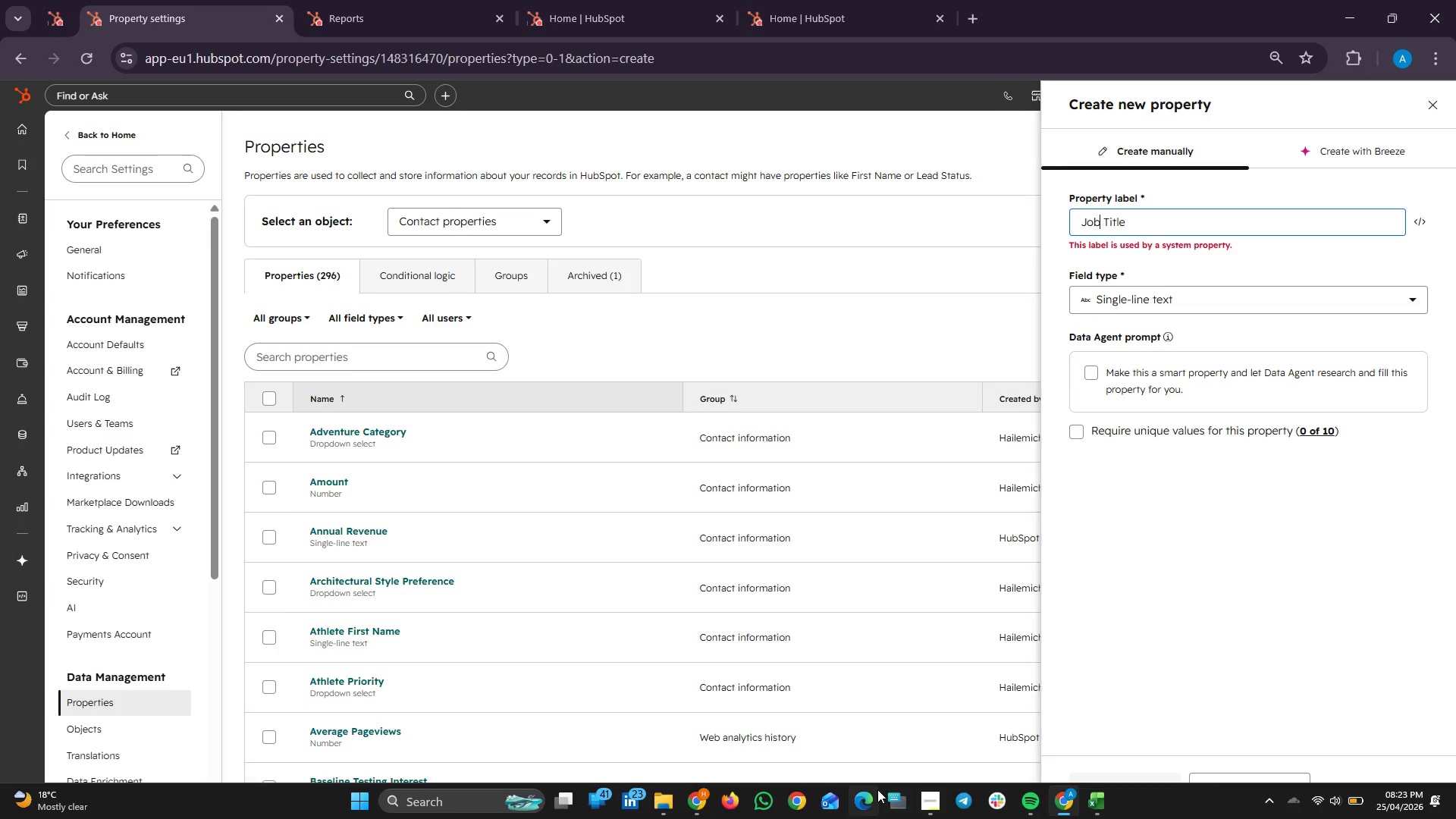 
left_click([898, 797])
 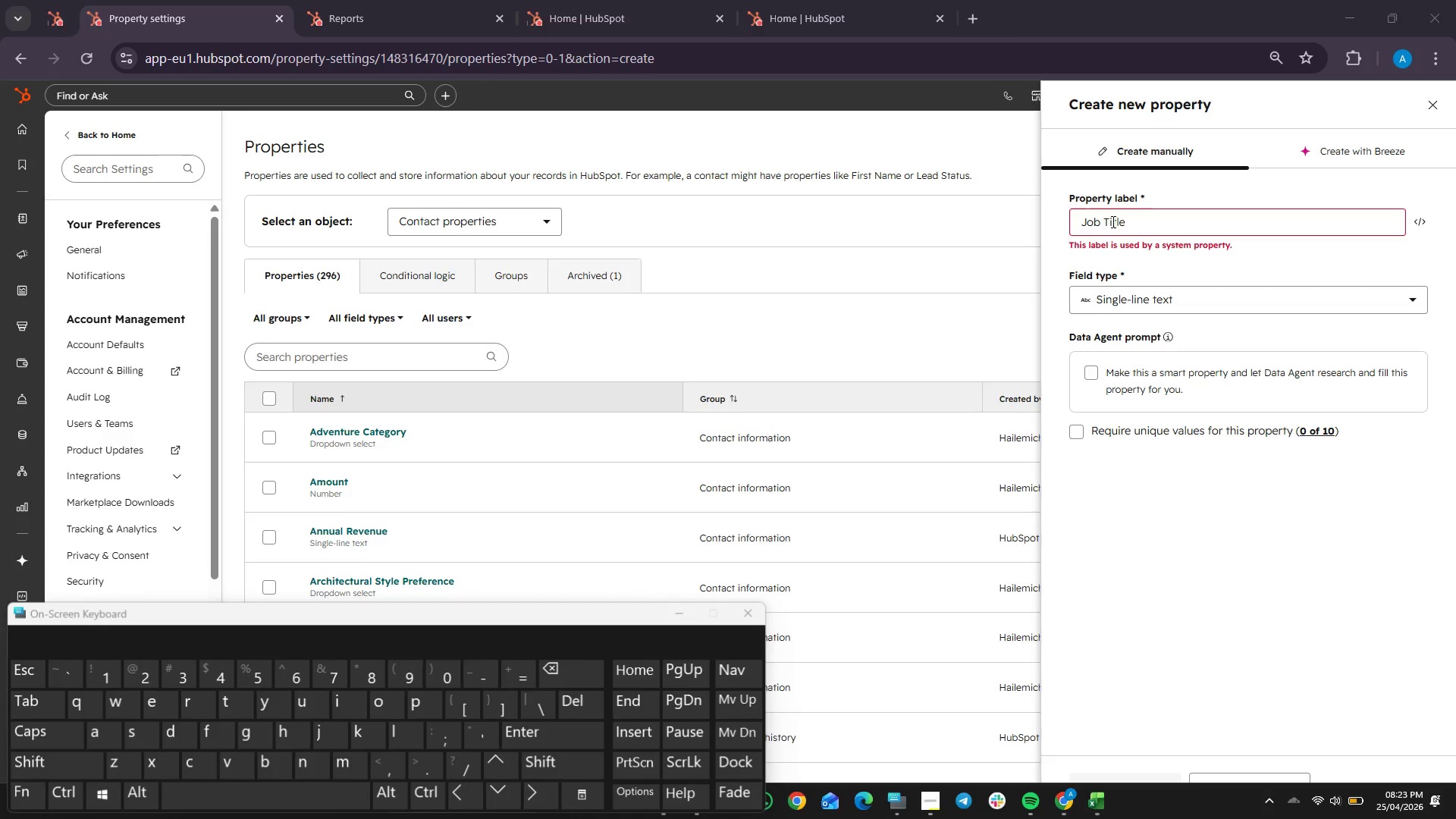 
left_click([1103, 220])
 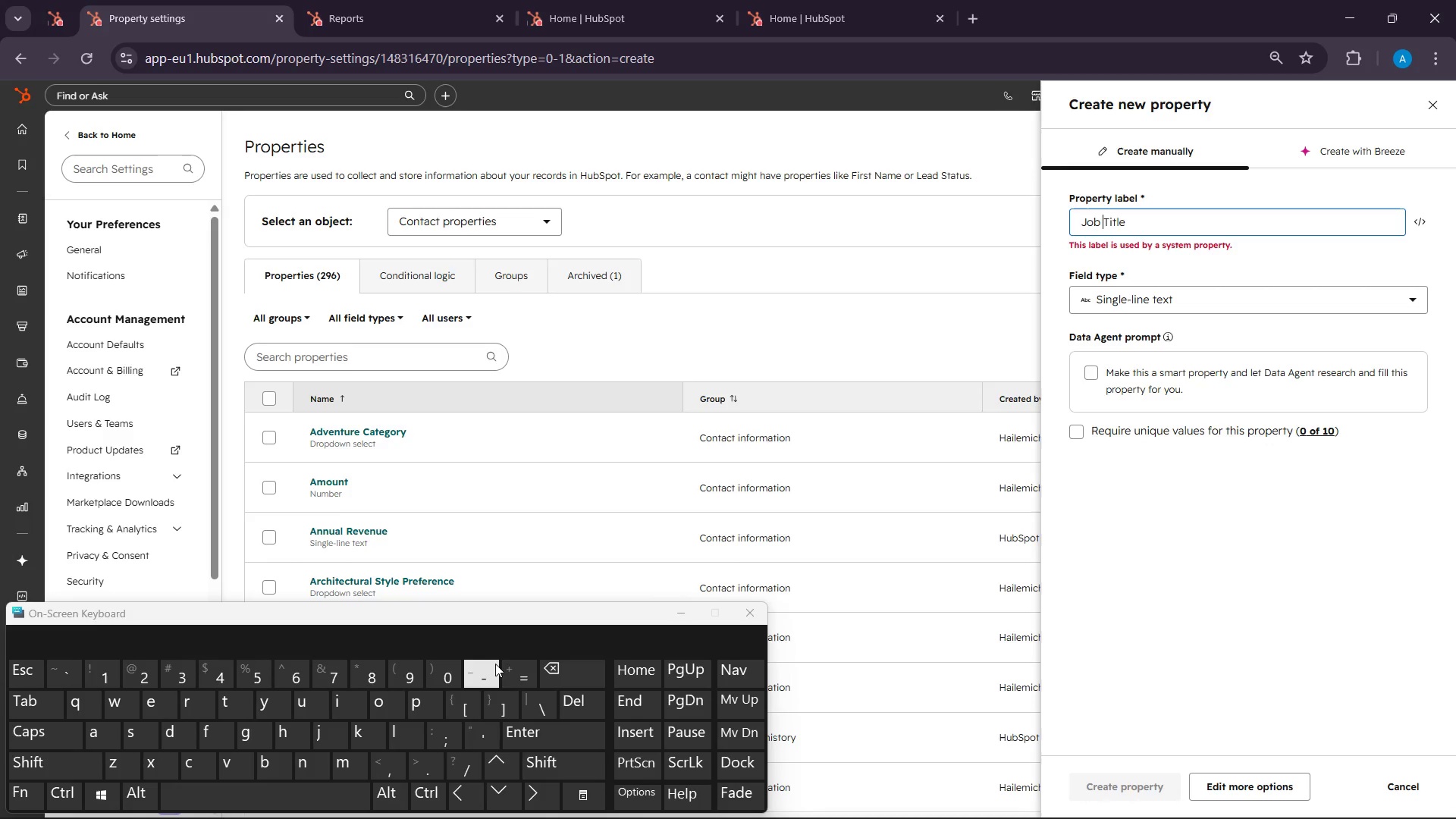 
key(Minus)
 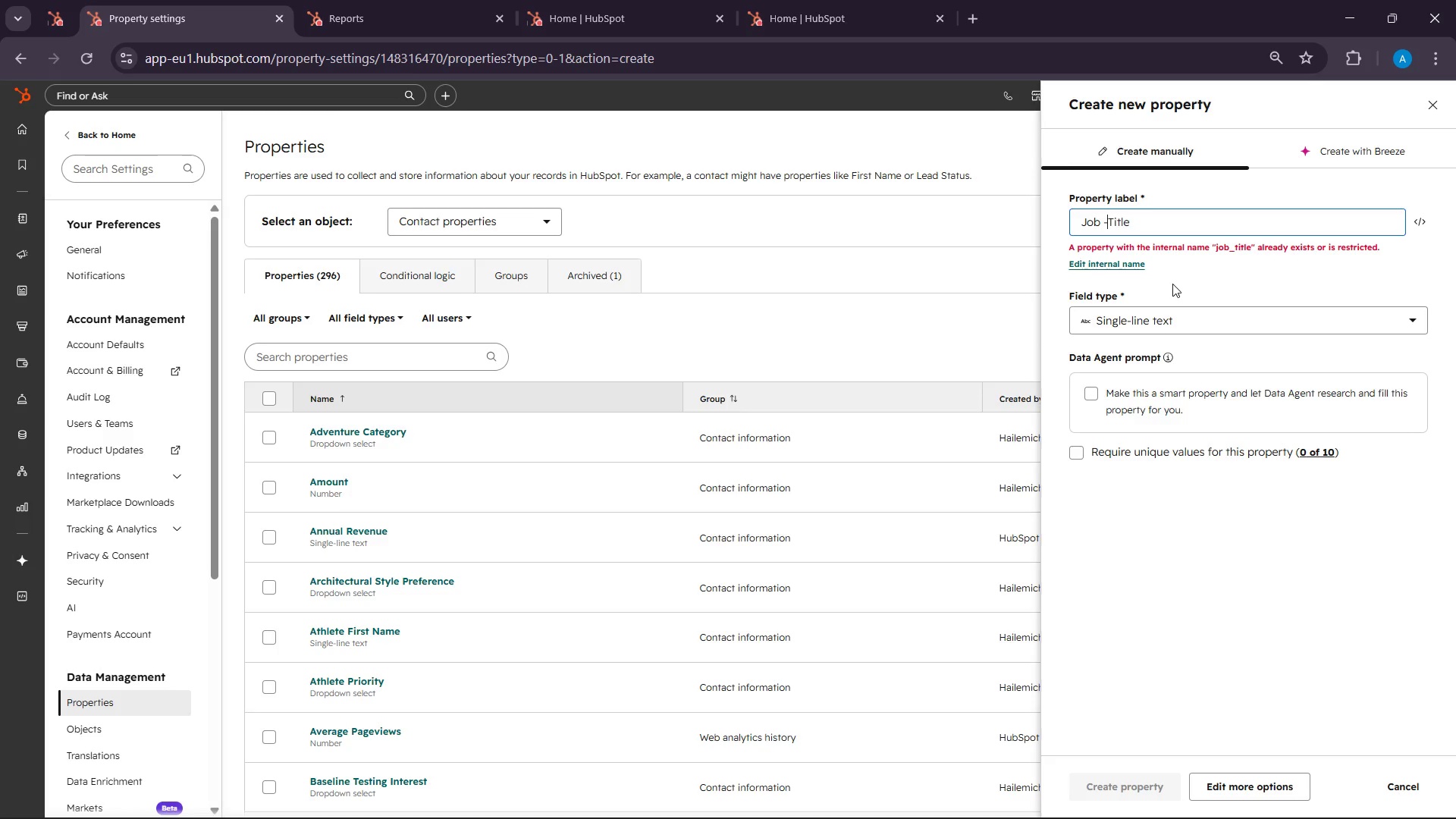 
wait(12.92)
 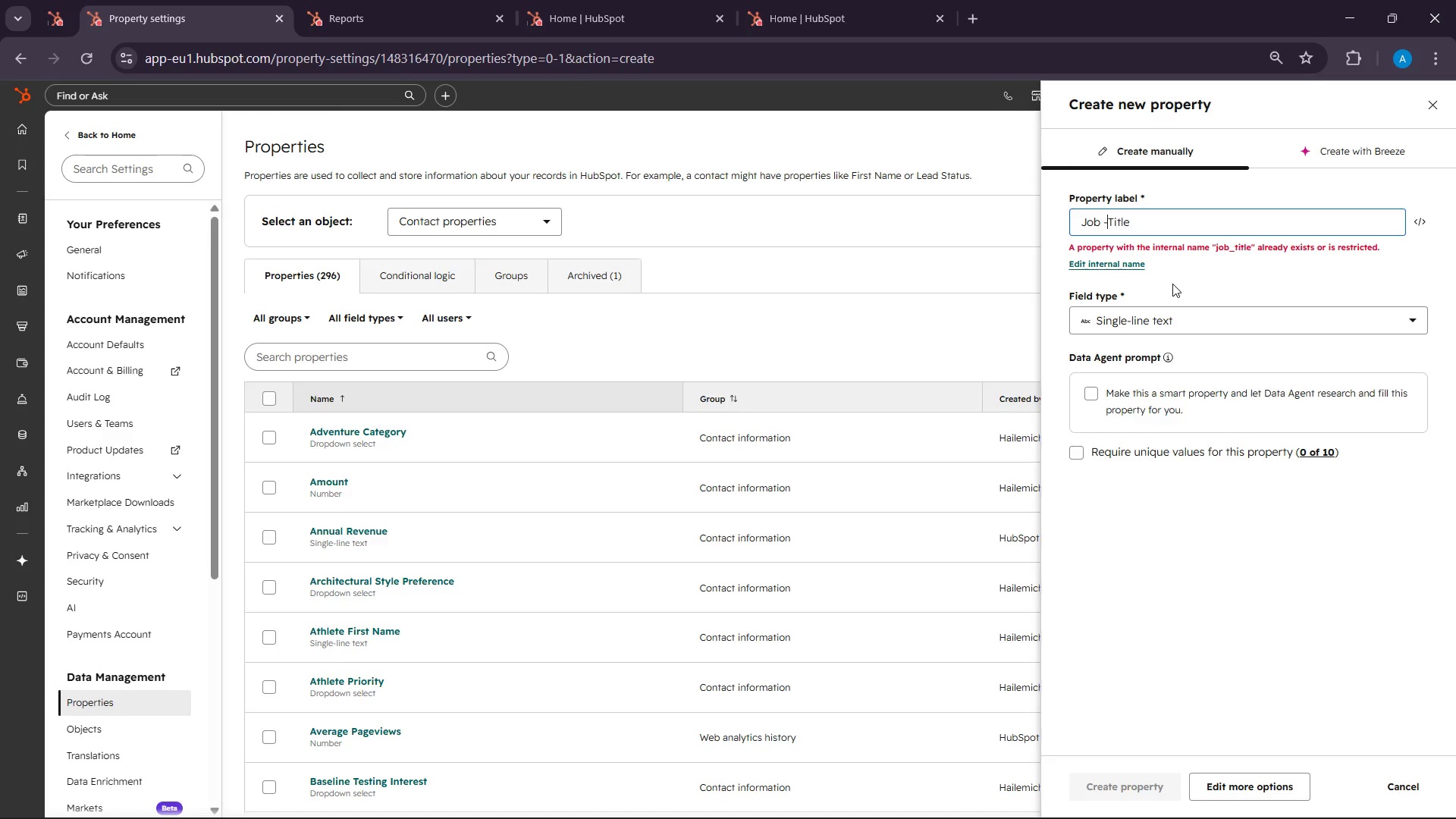 
left_click([1117, 223])
 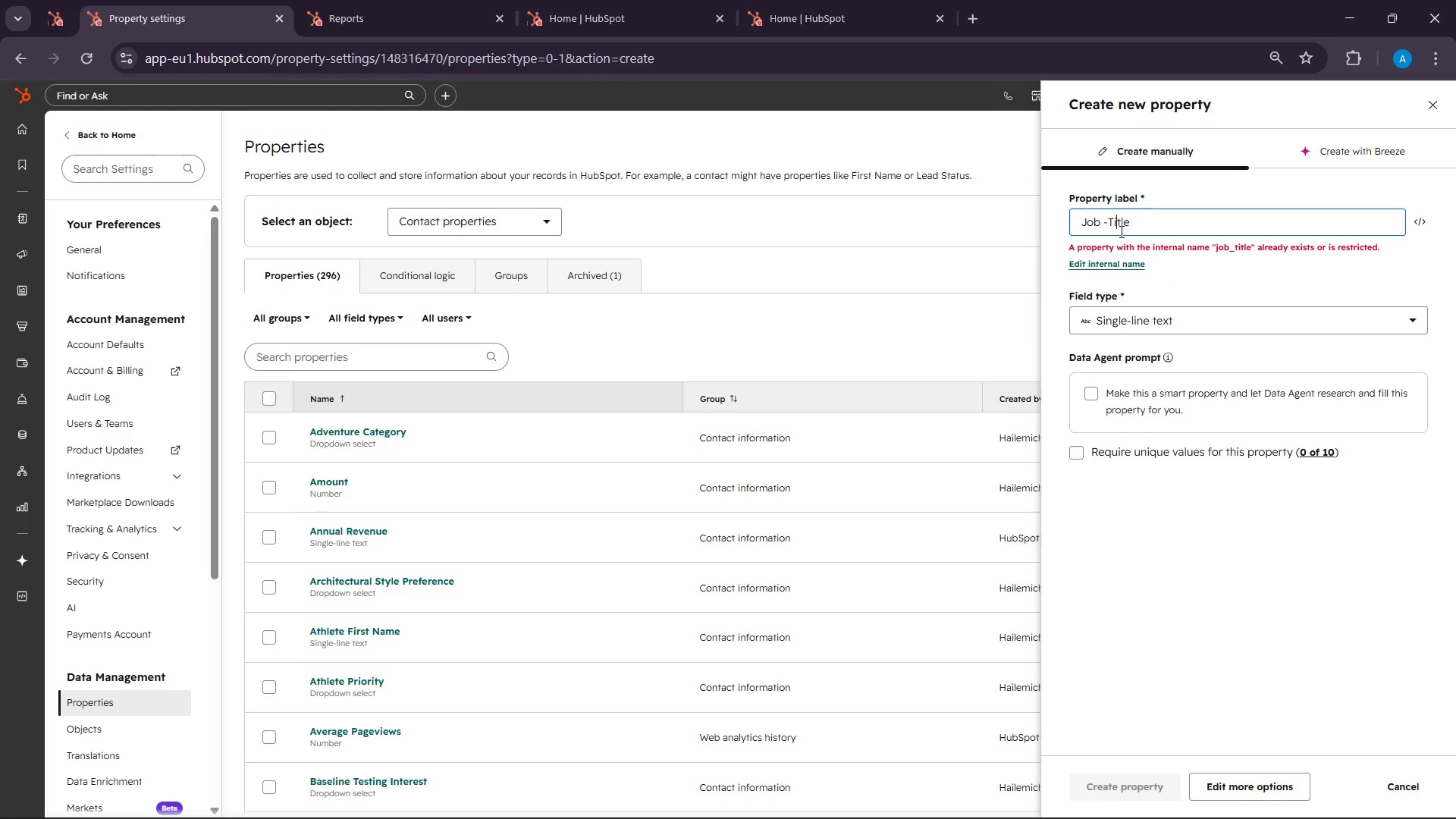 
left_click([1120, 231])
 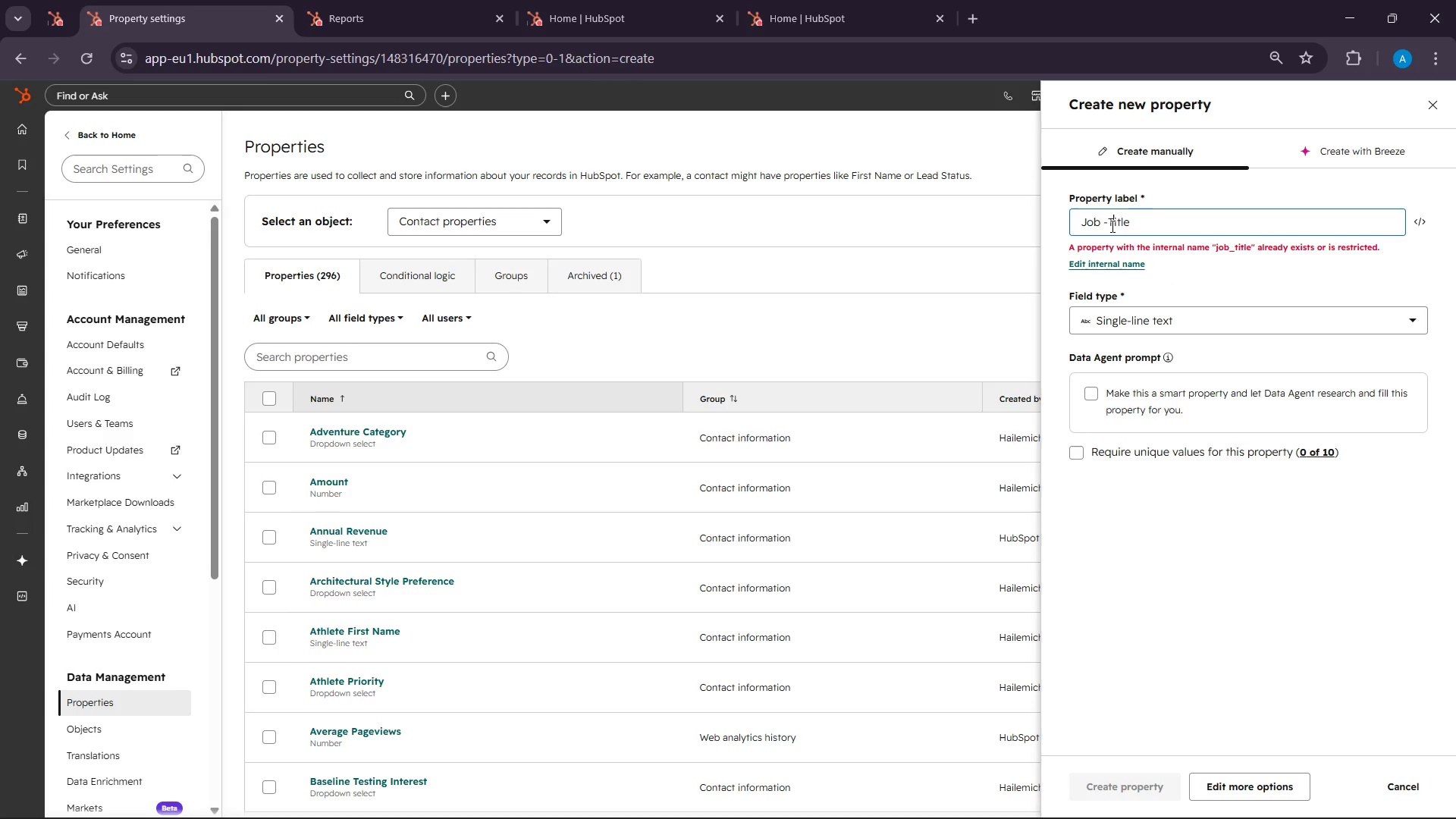 
left_click([1111, 226])
 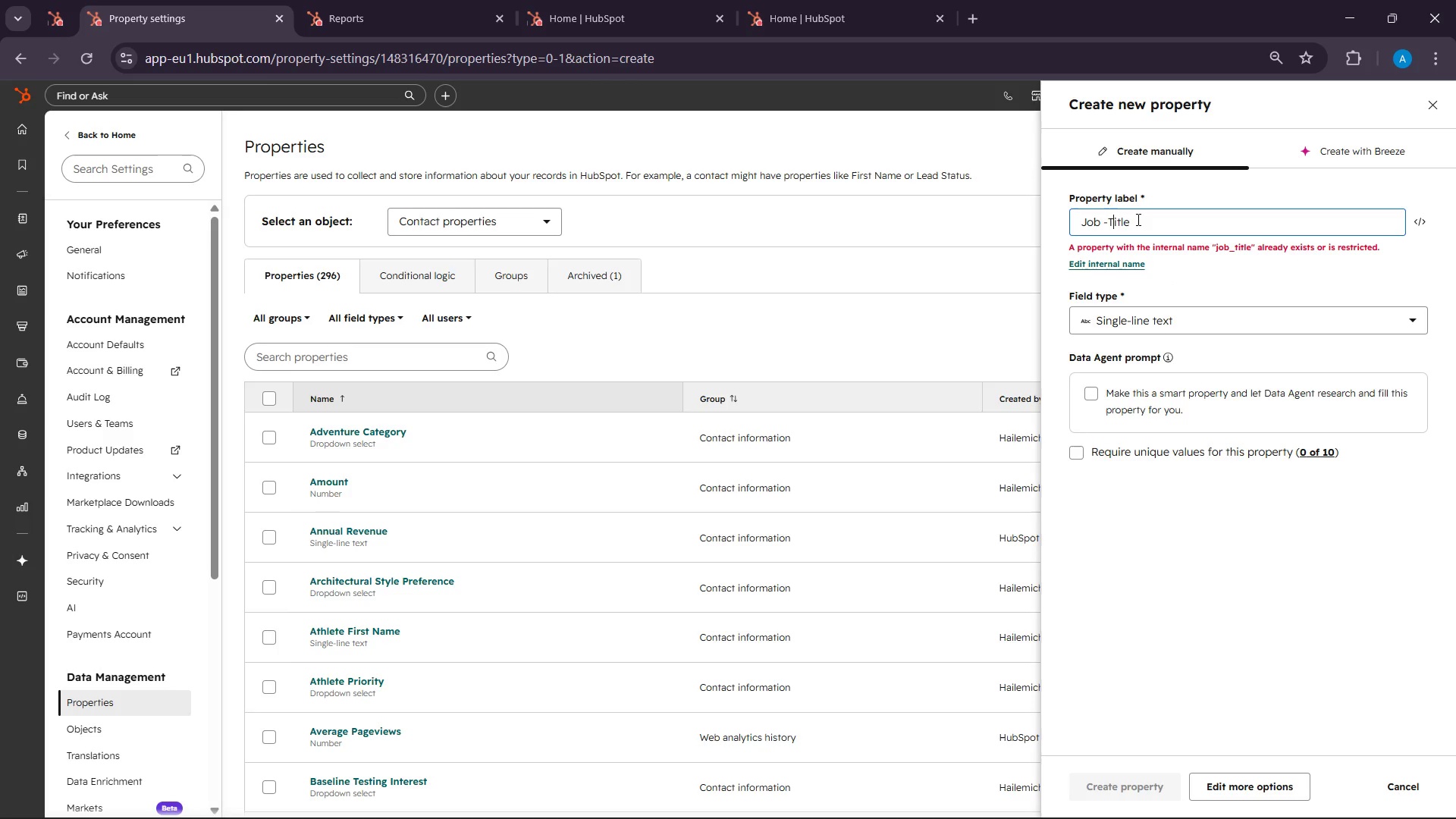 
key(Backspace)
 